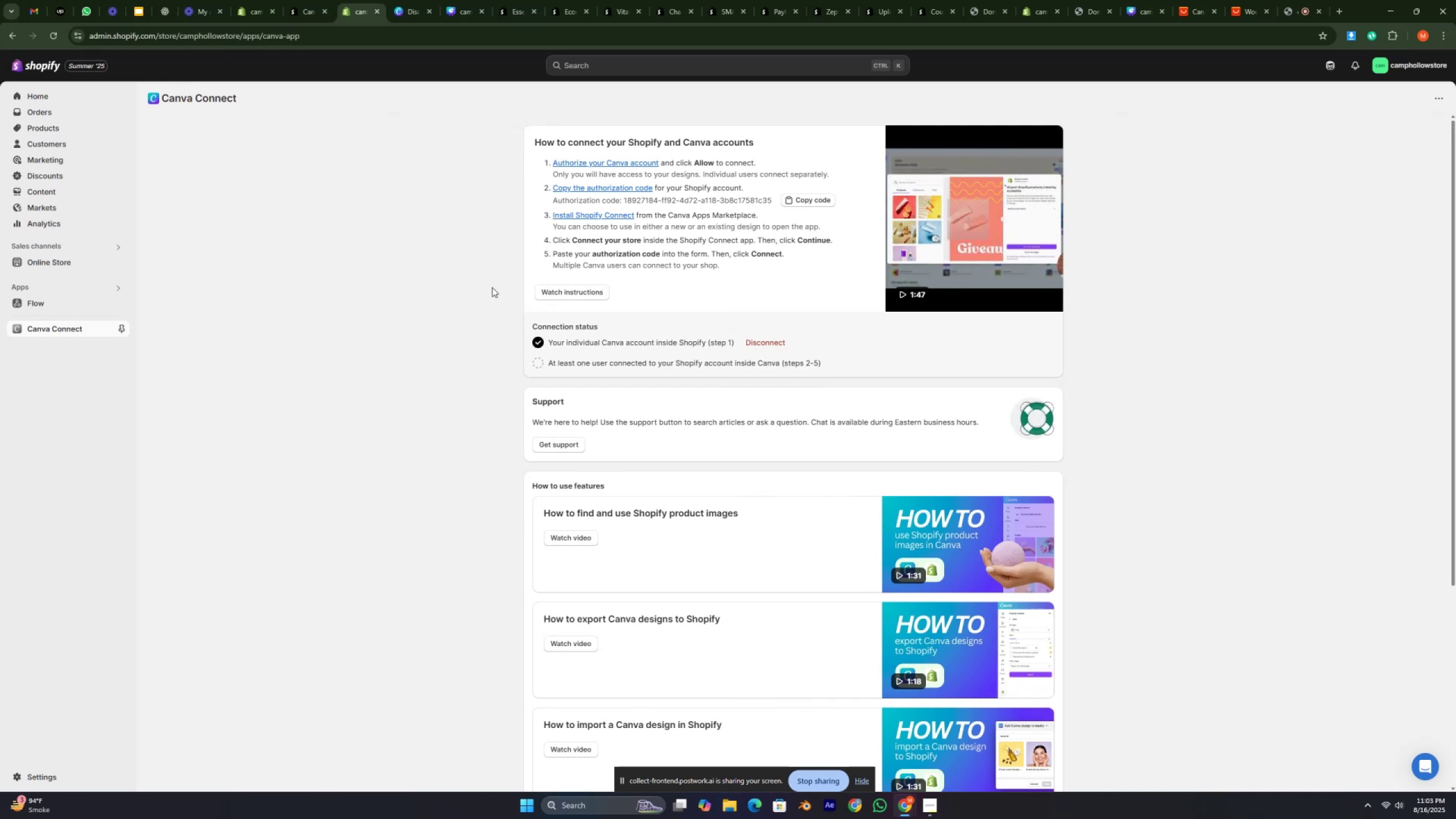 
triple_click([492, 287])
 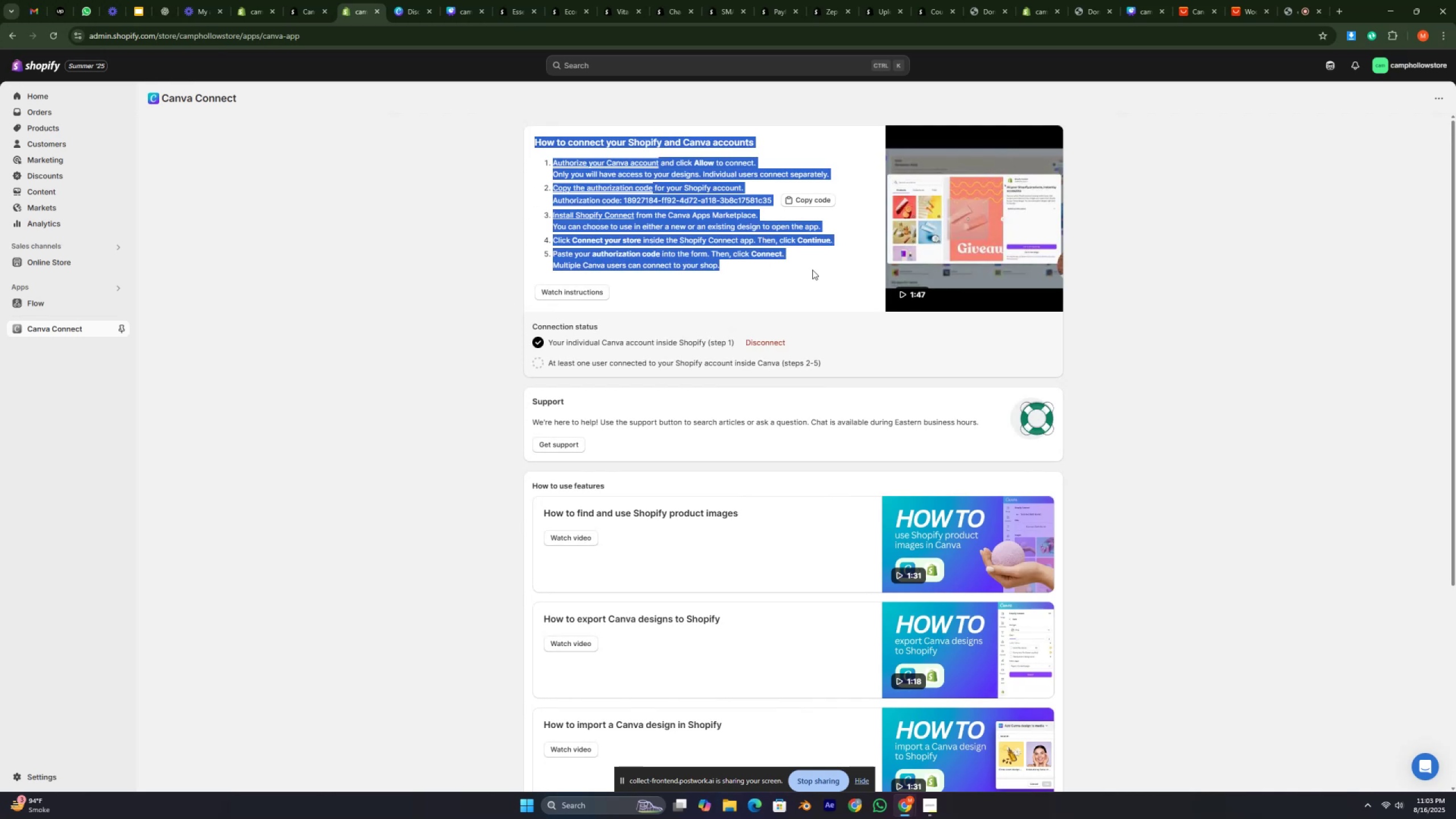 
double_click([824, 237])
 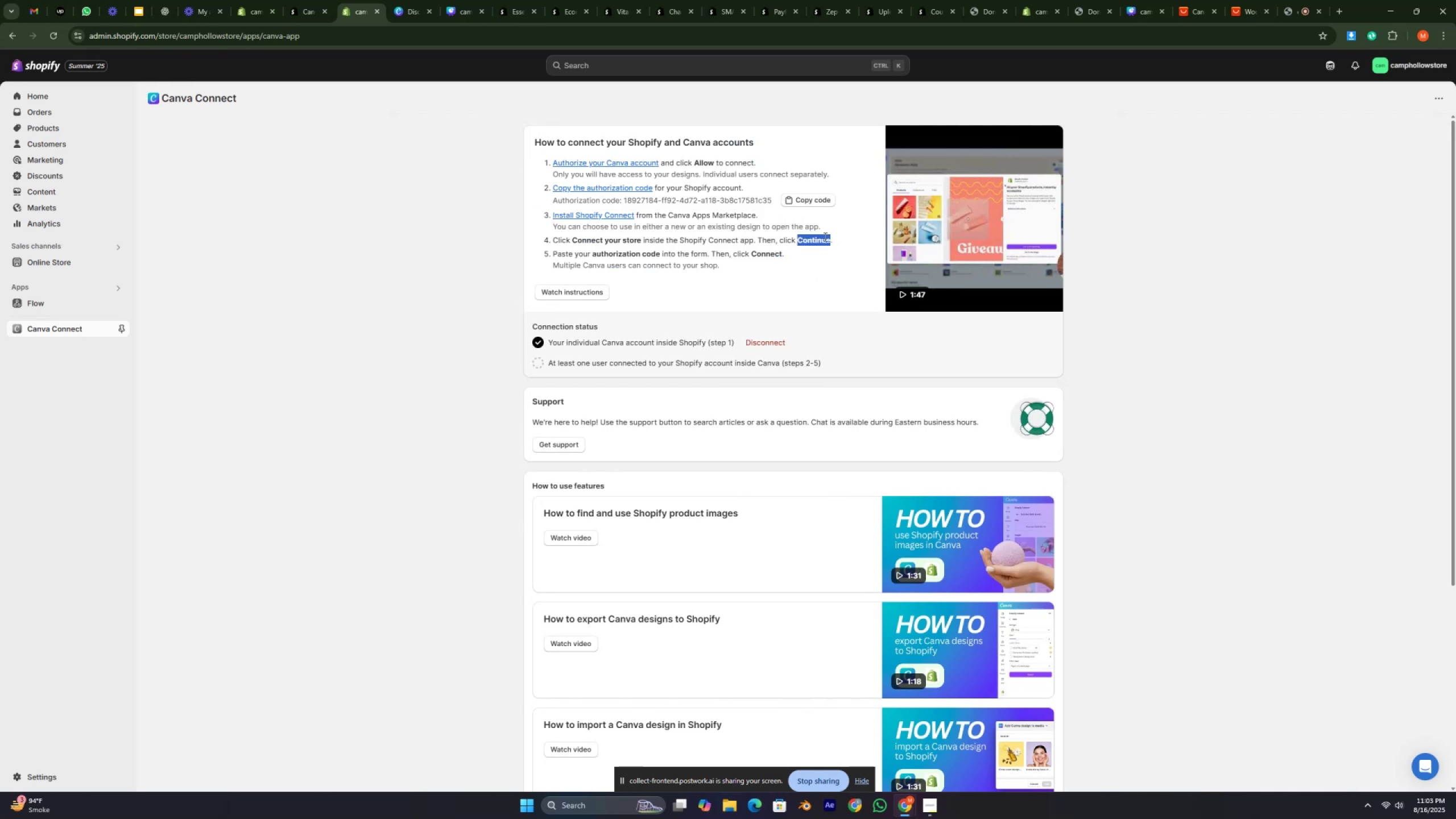 
triple_click([824, 237])
 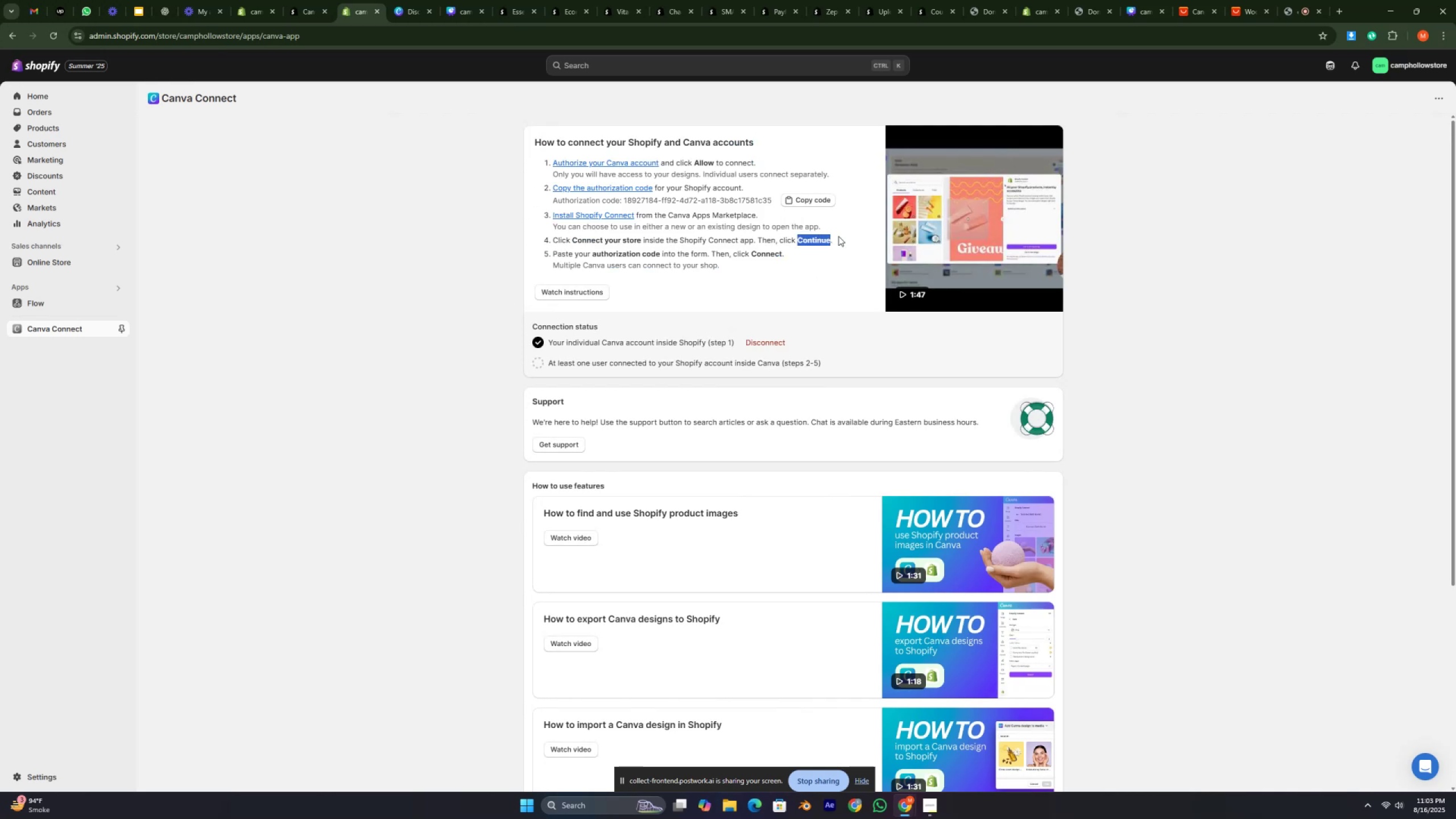 
left_click([846, 236])
 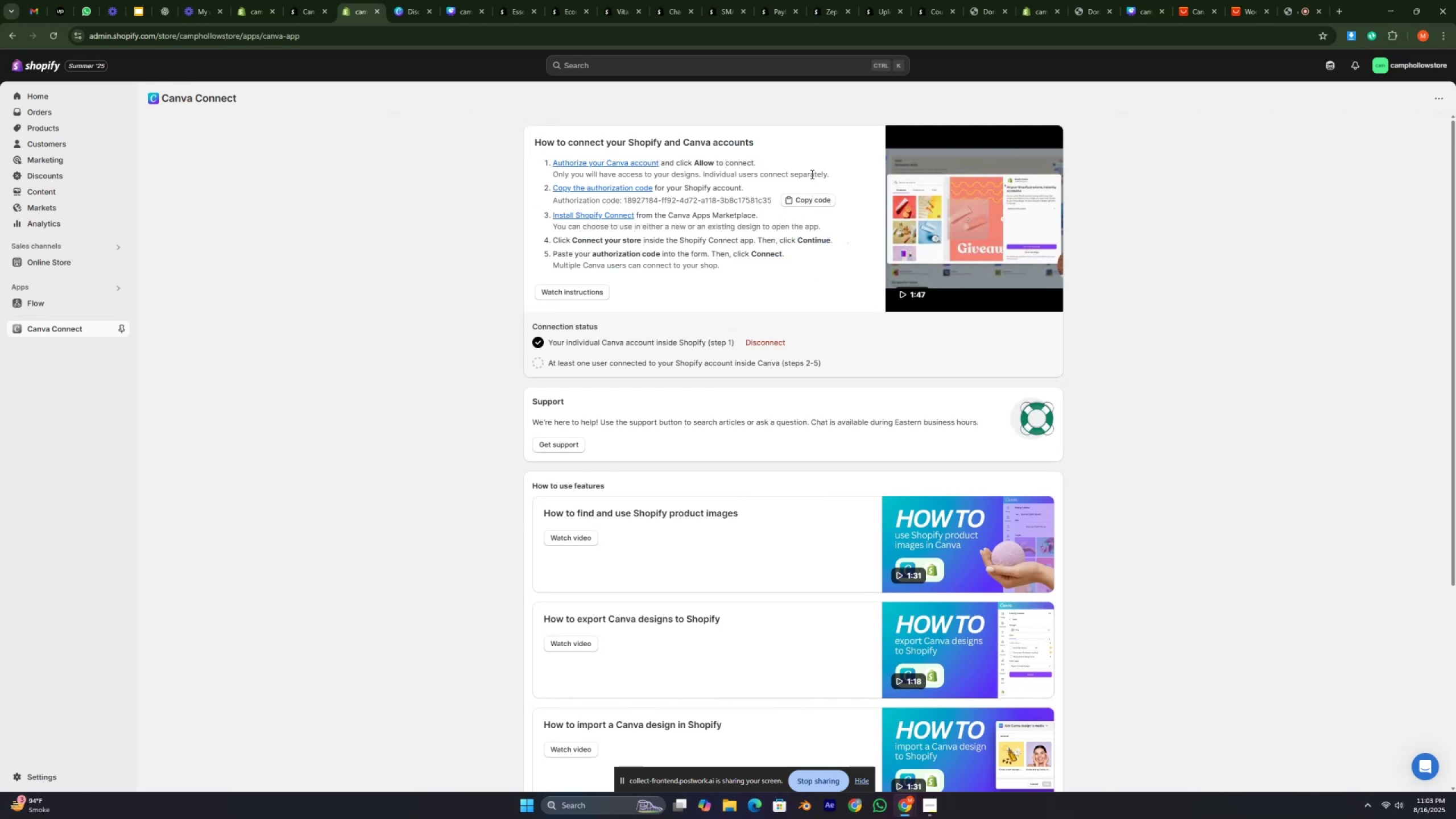 
double_click([811, 173])
 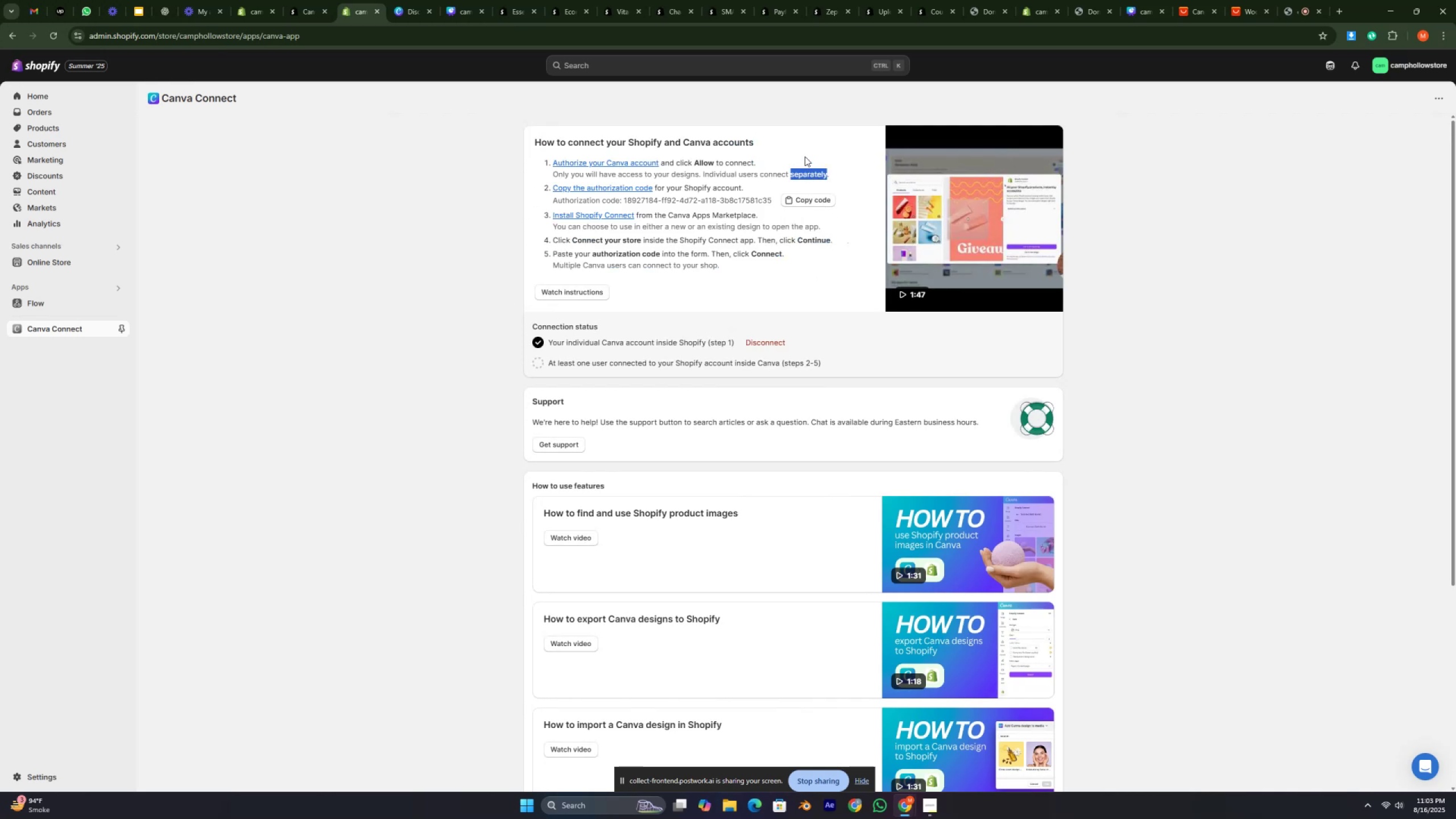 
left_click([805, 156])
 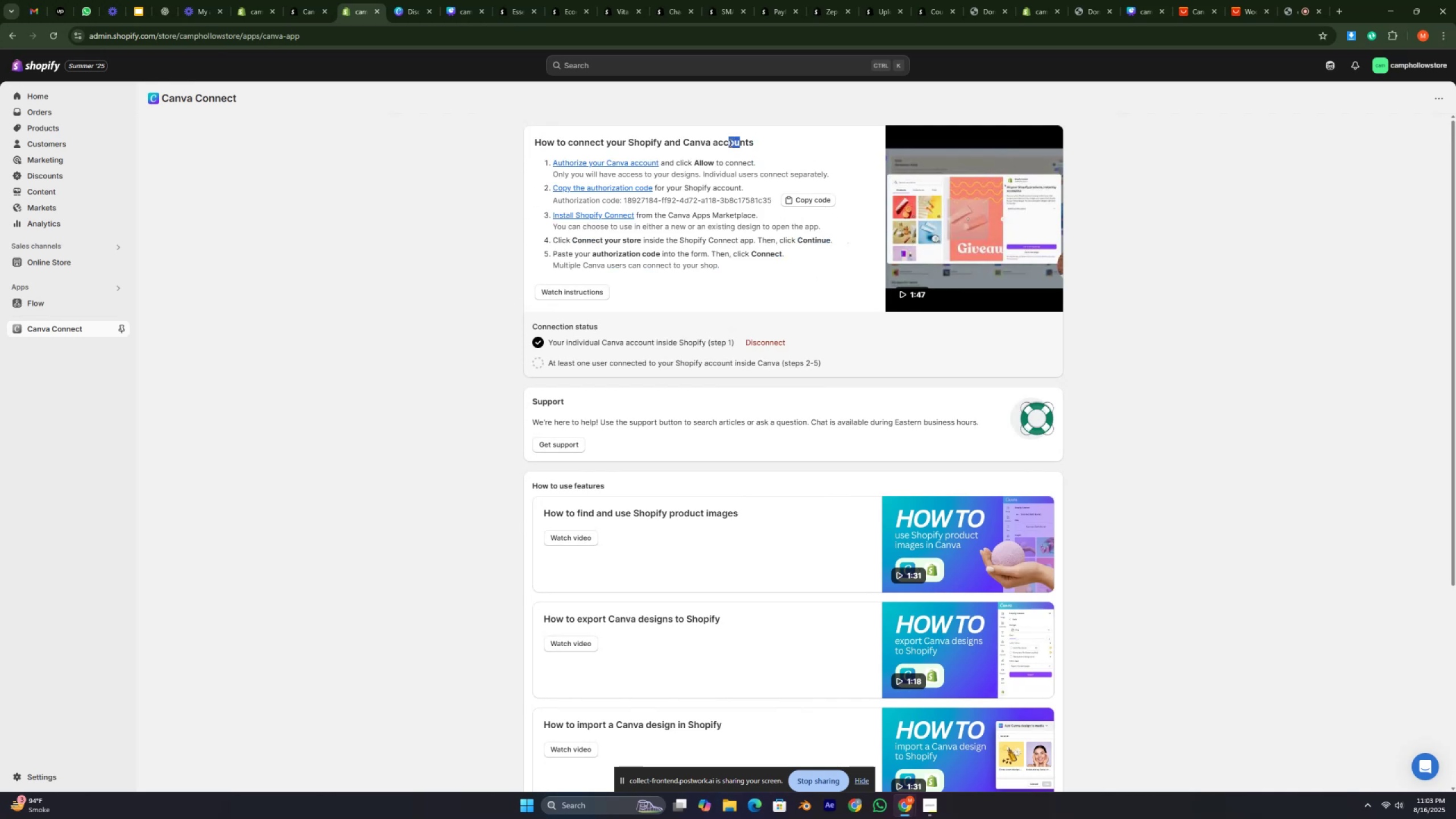 
double_click([729, 143])
 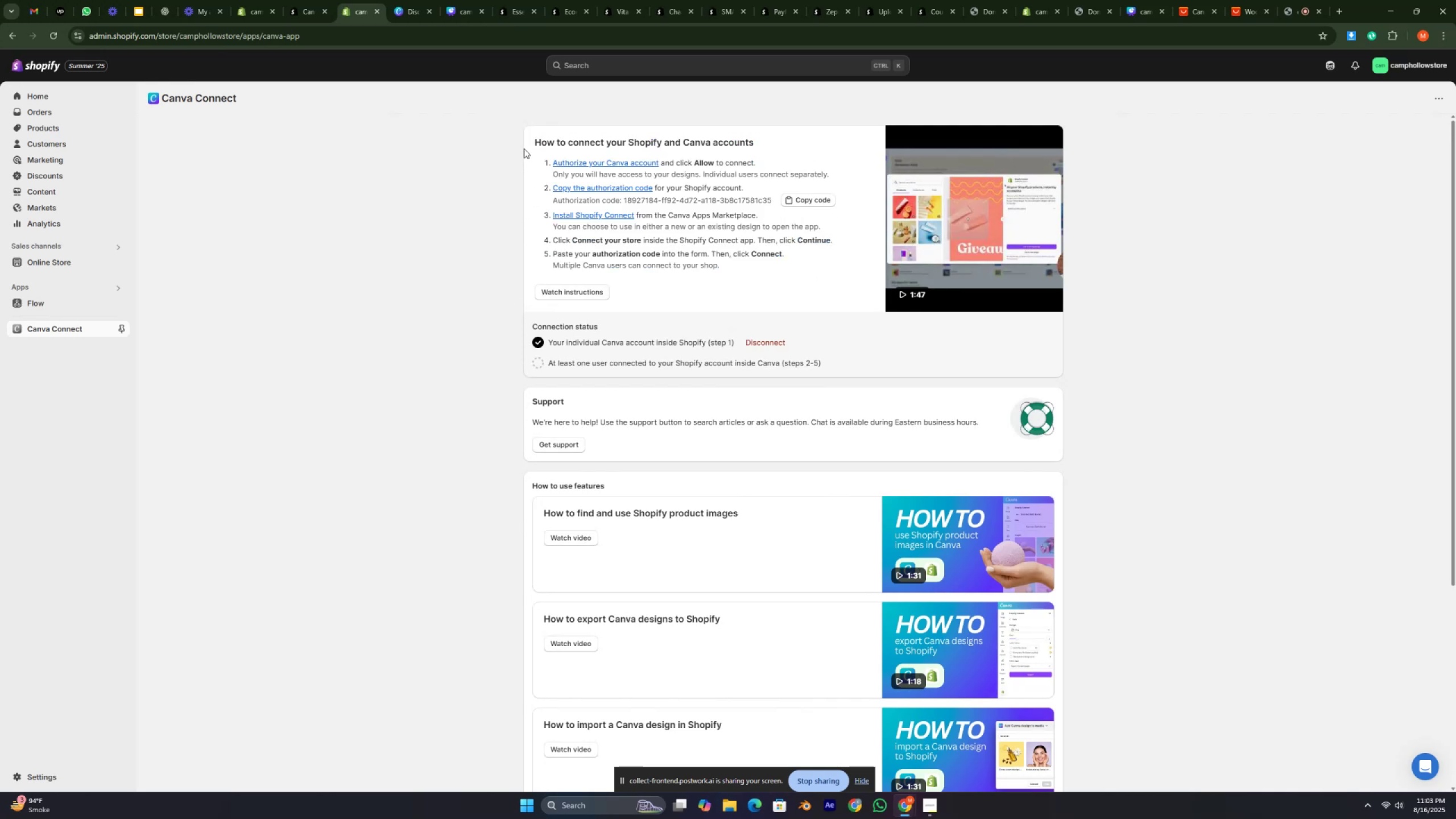 
left_click([524, 148])
 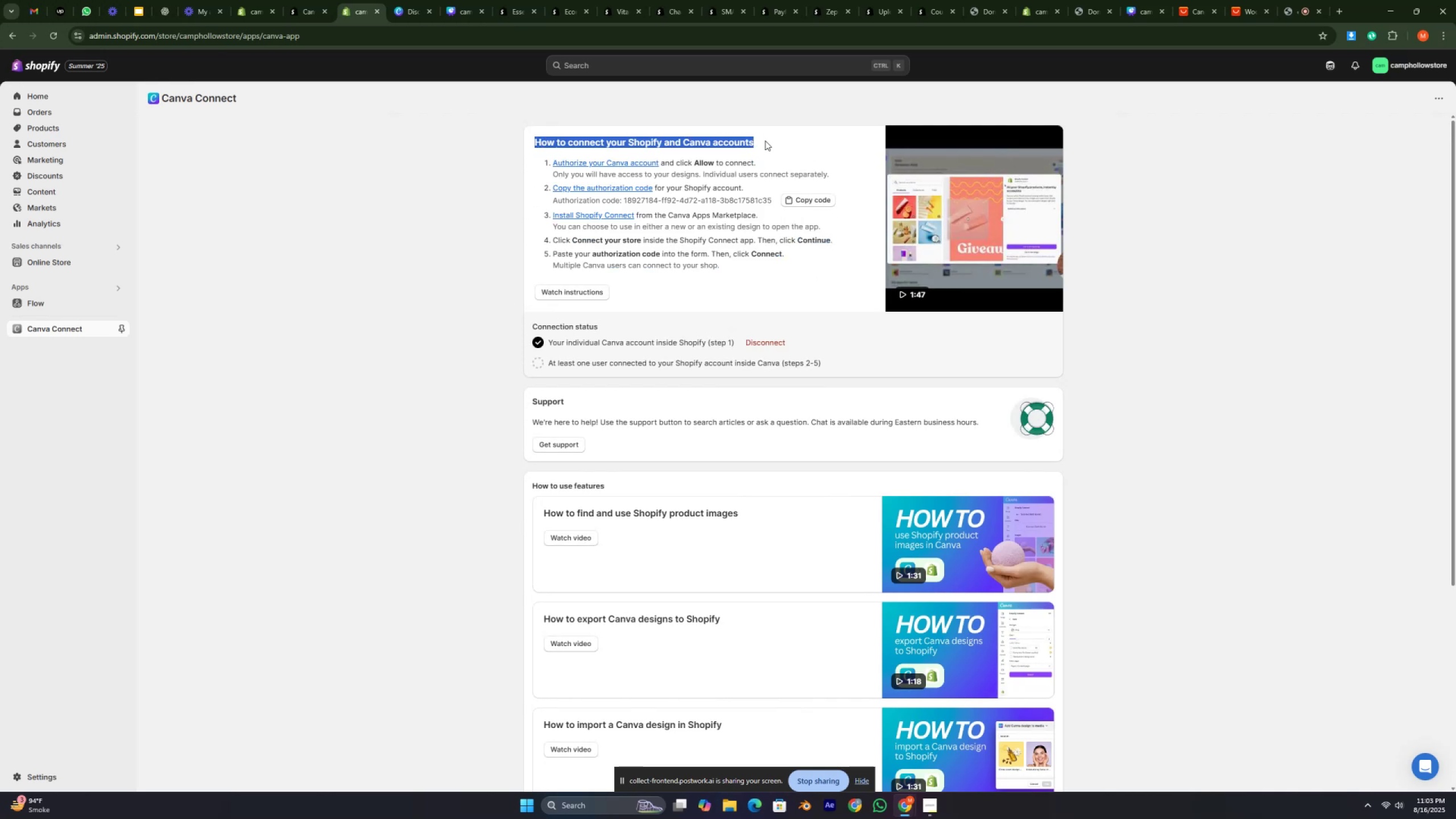 
left_click([765, 140])
 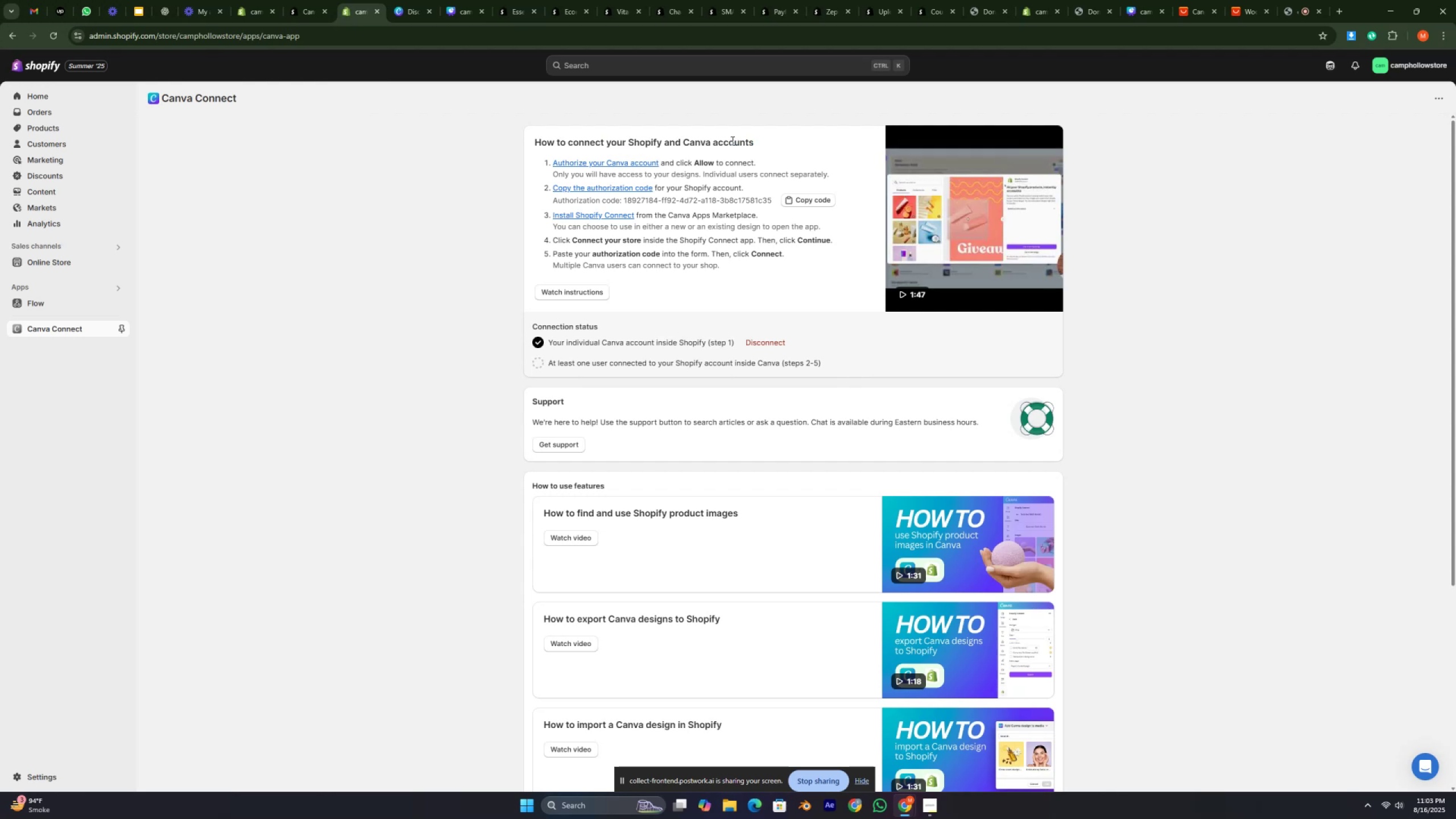 
left_click([730, 140])
 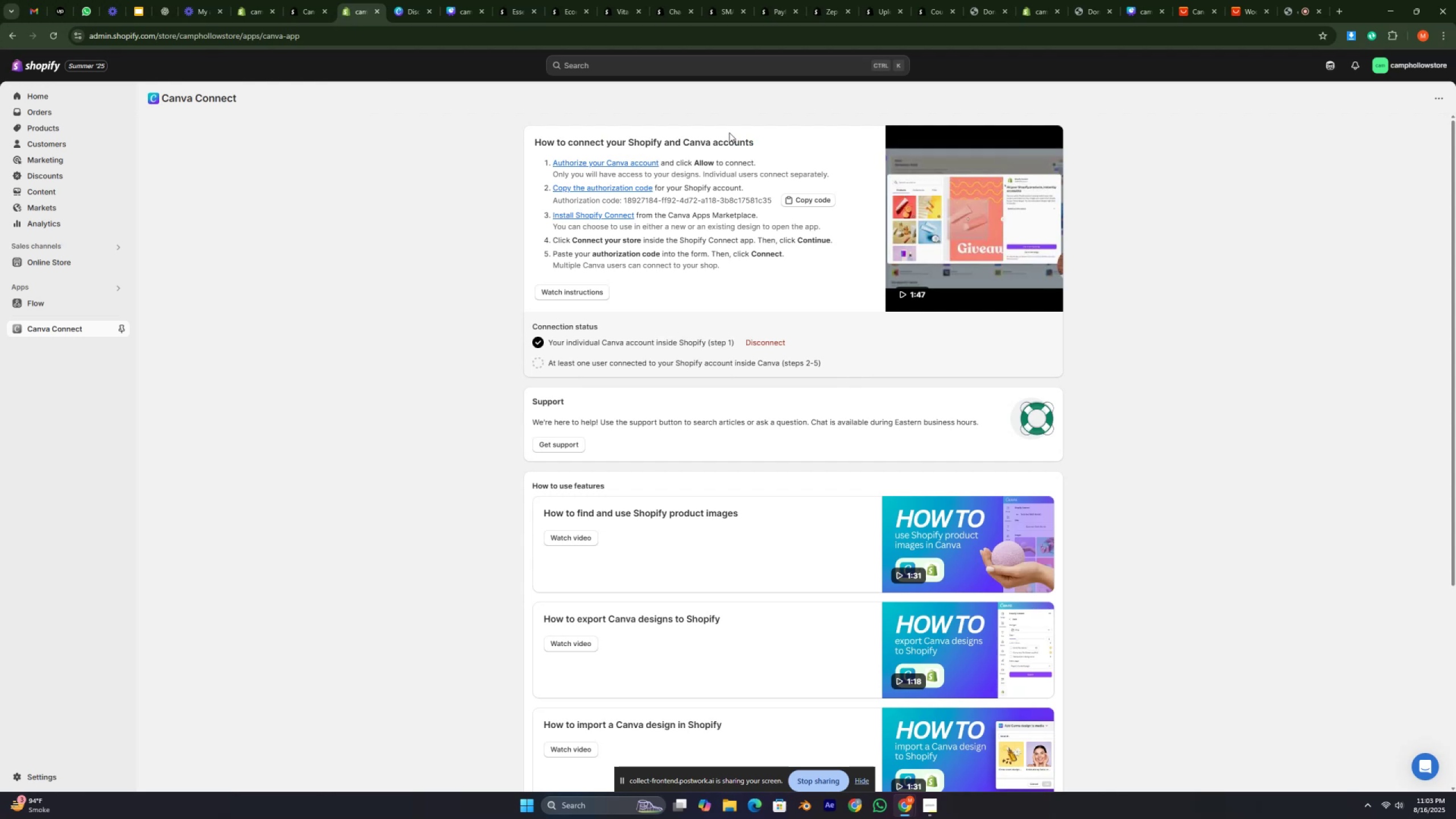 
left_click([729, 133])
 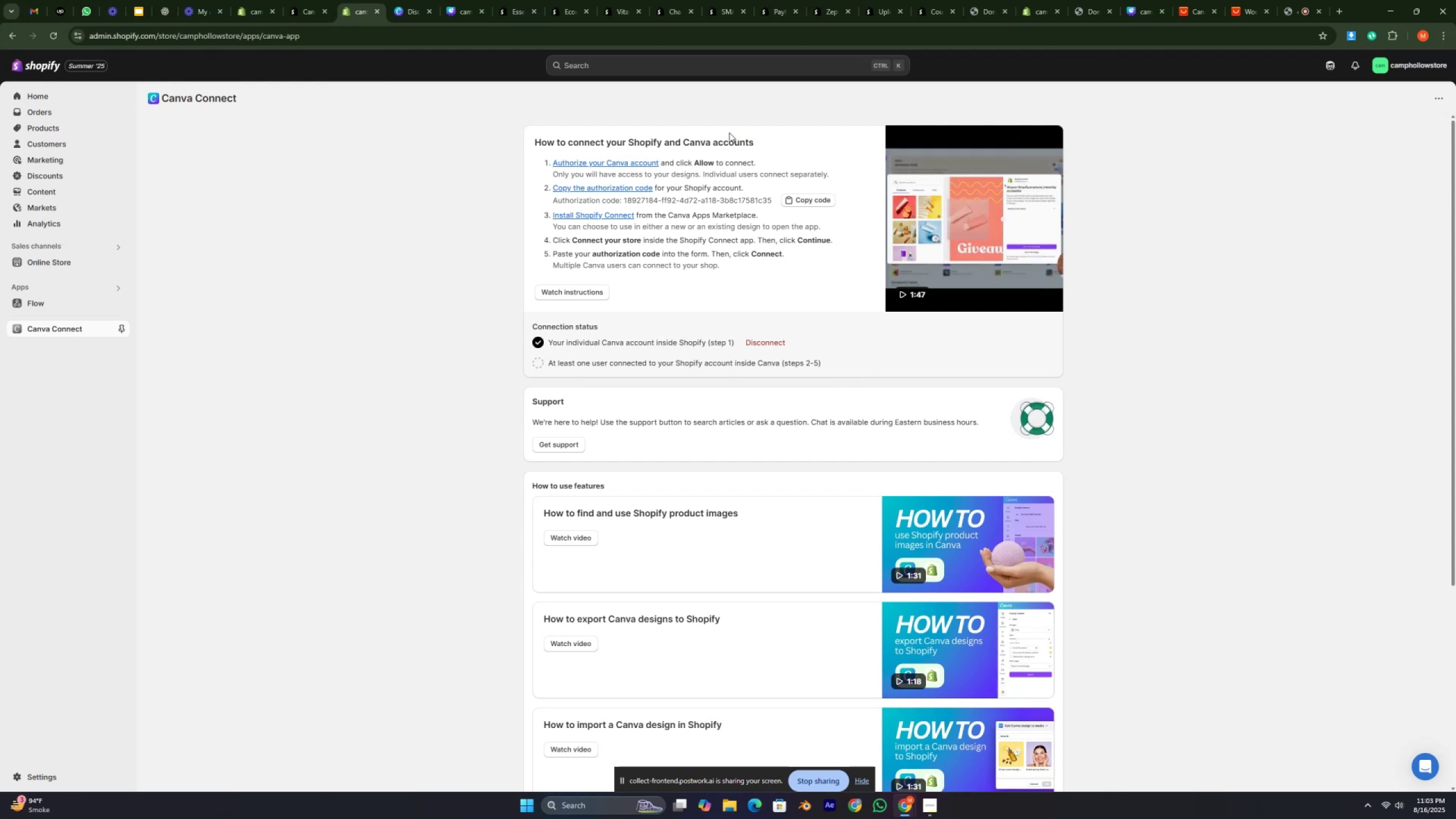 
left_click([729, 133])
 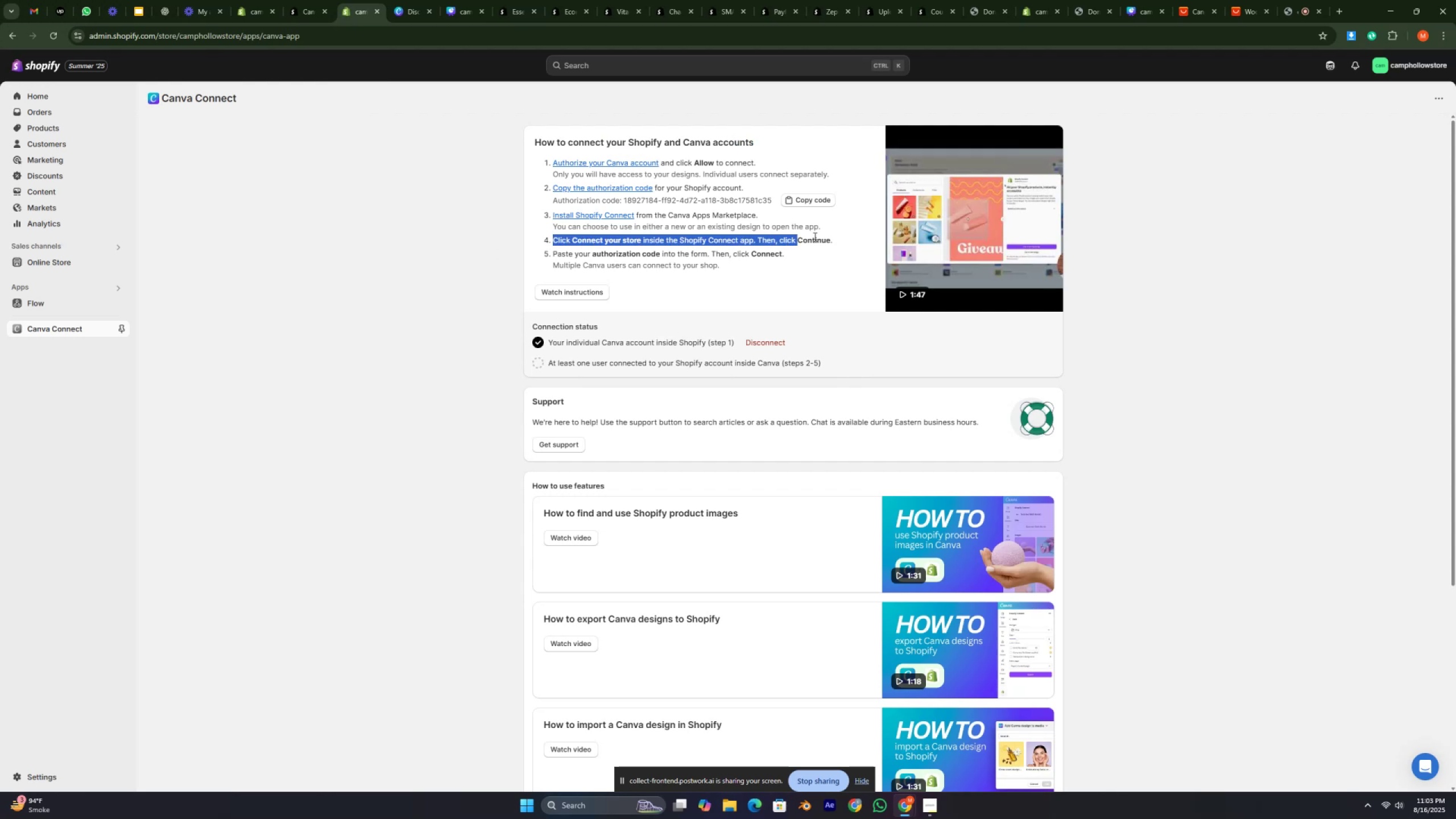 
double_click([829, 235])
 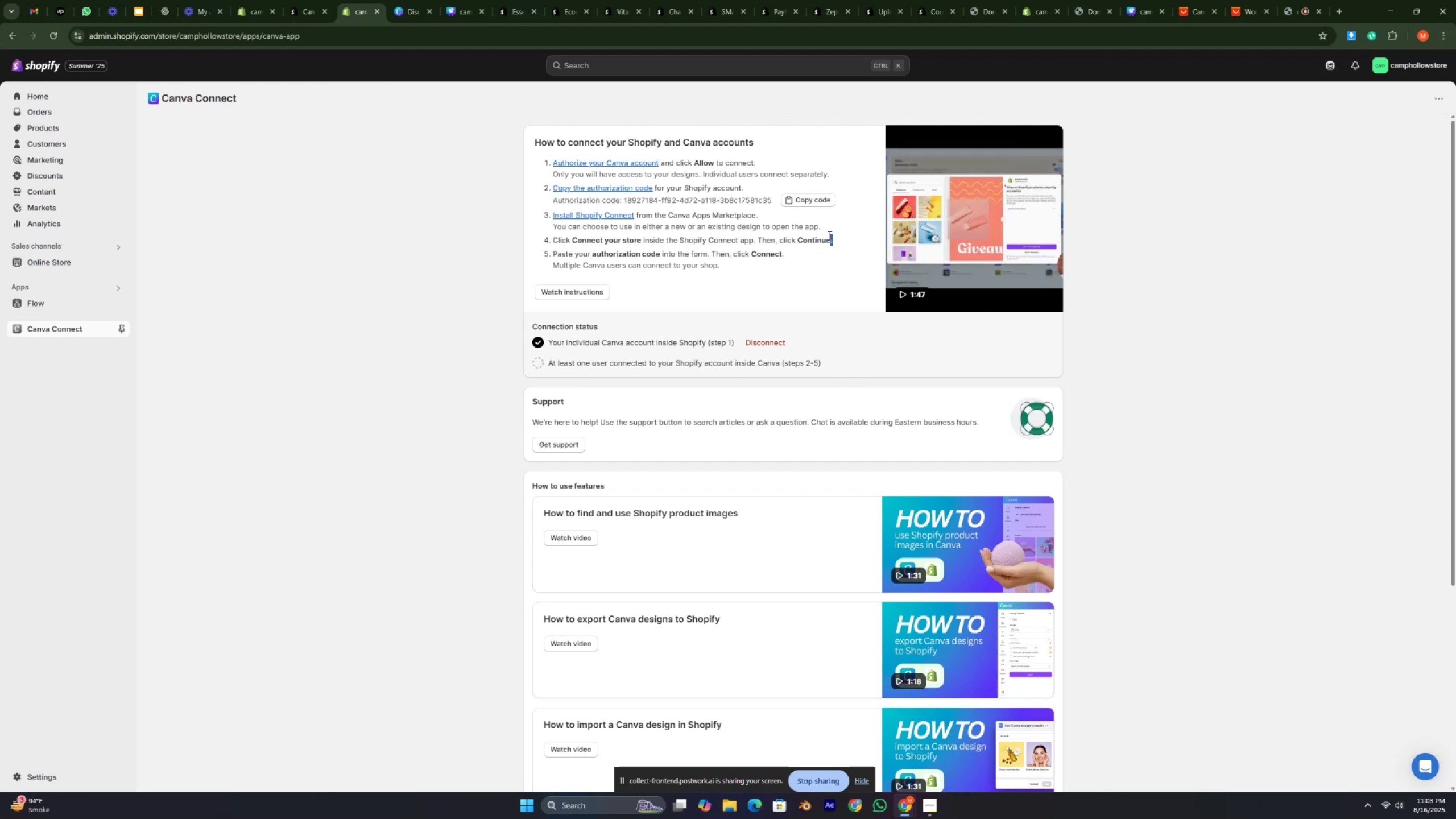 
triple_click([829, 235])
 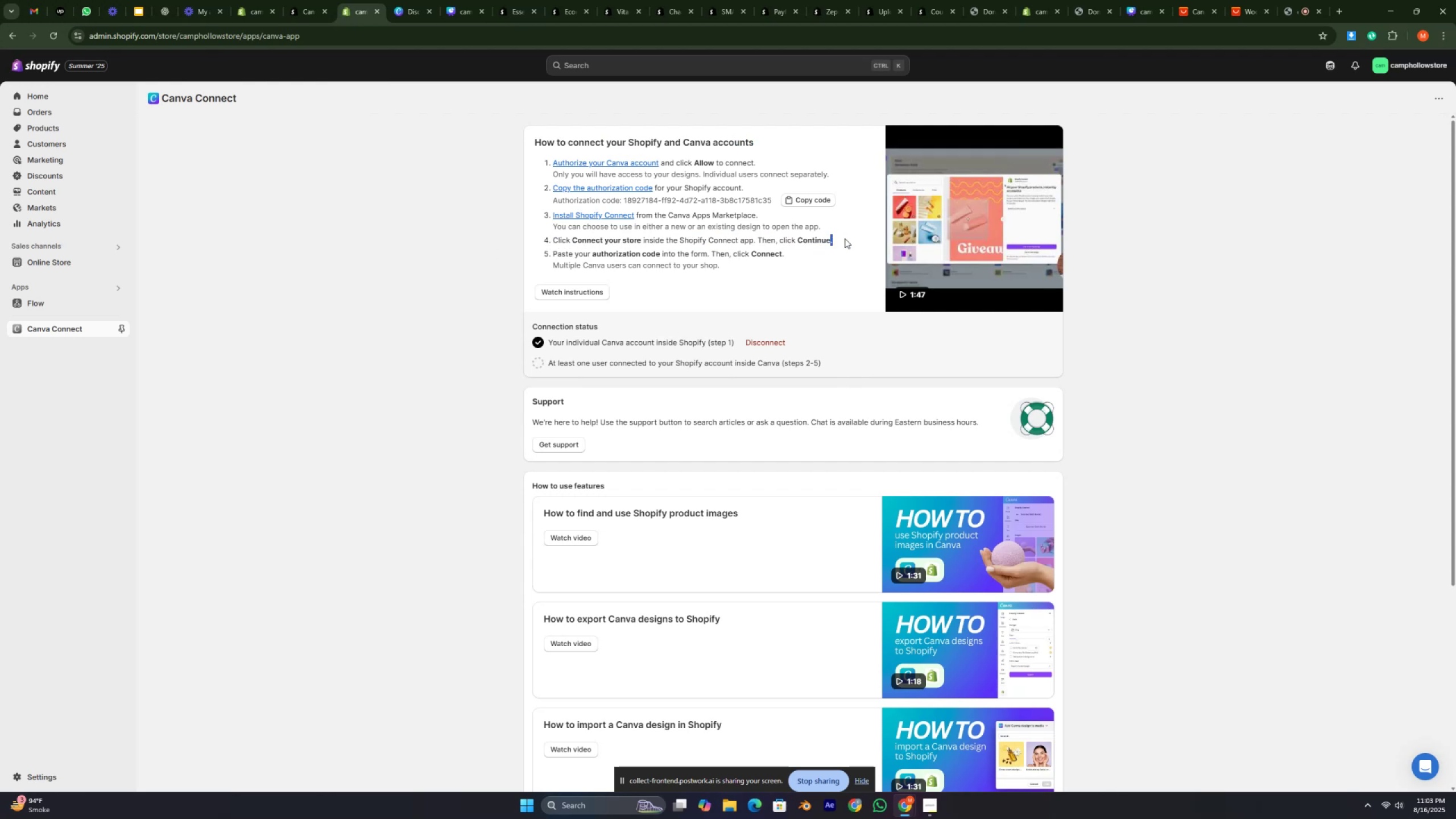 
left_click([845, 238])
 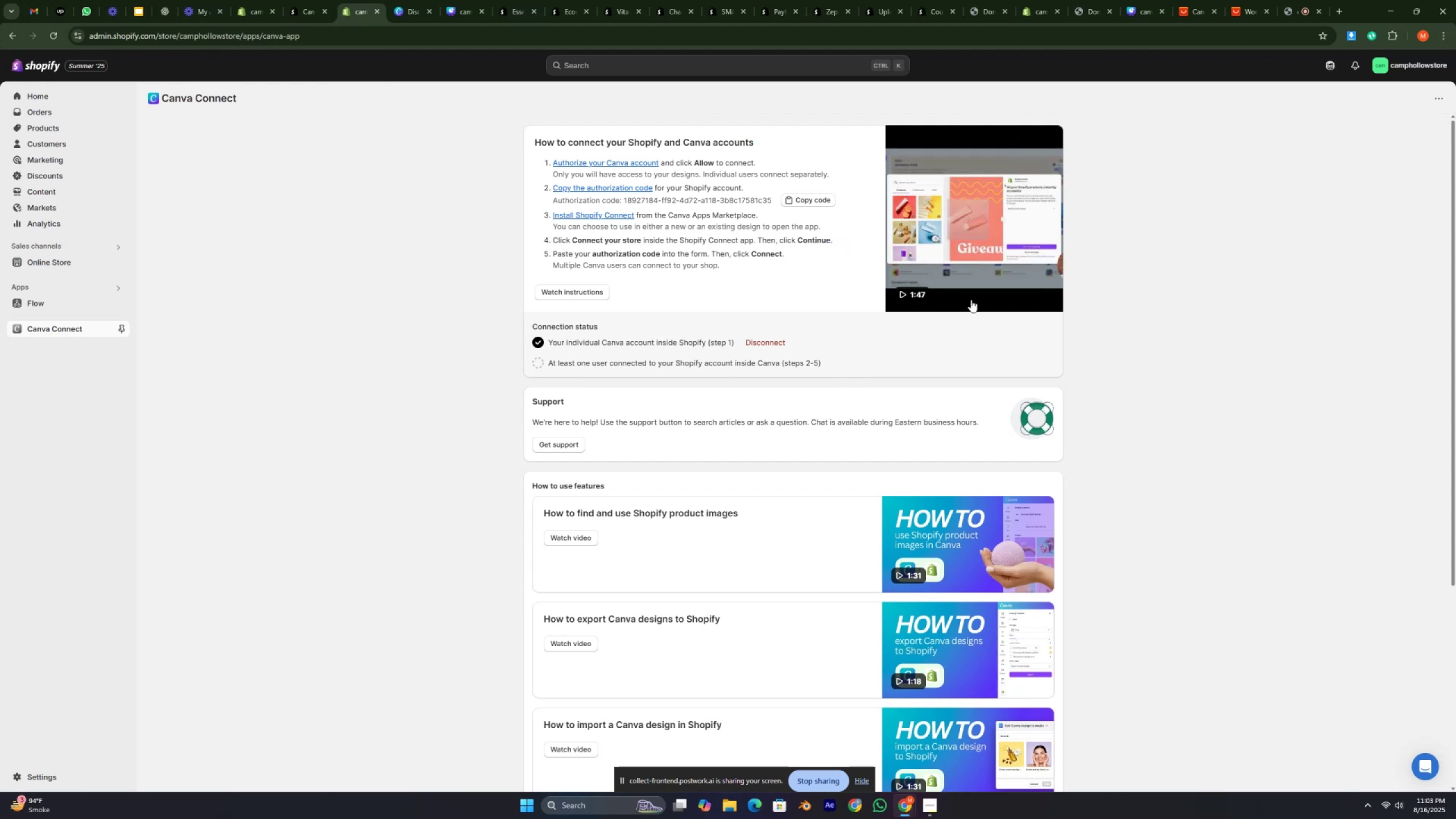 
left_click([1155, 291])
 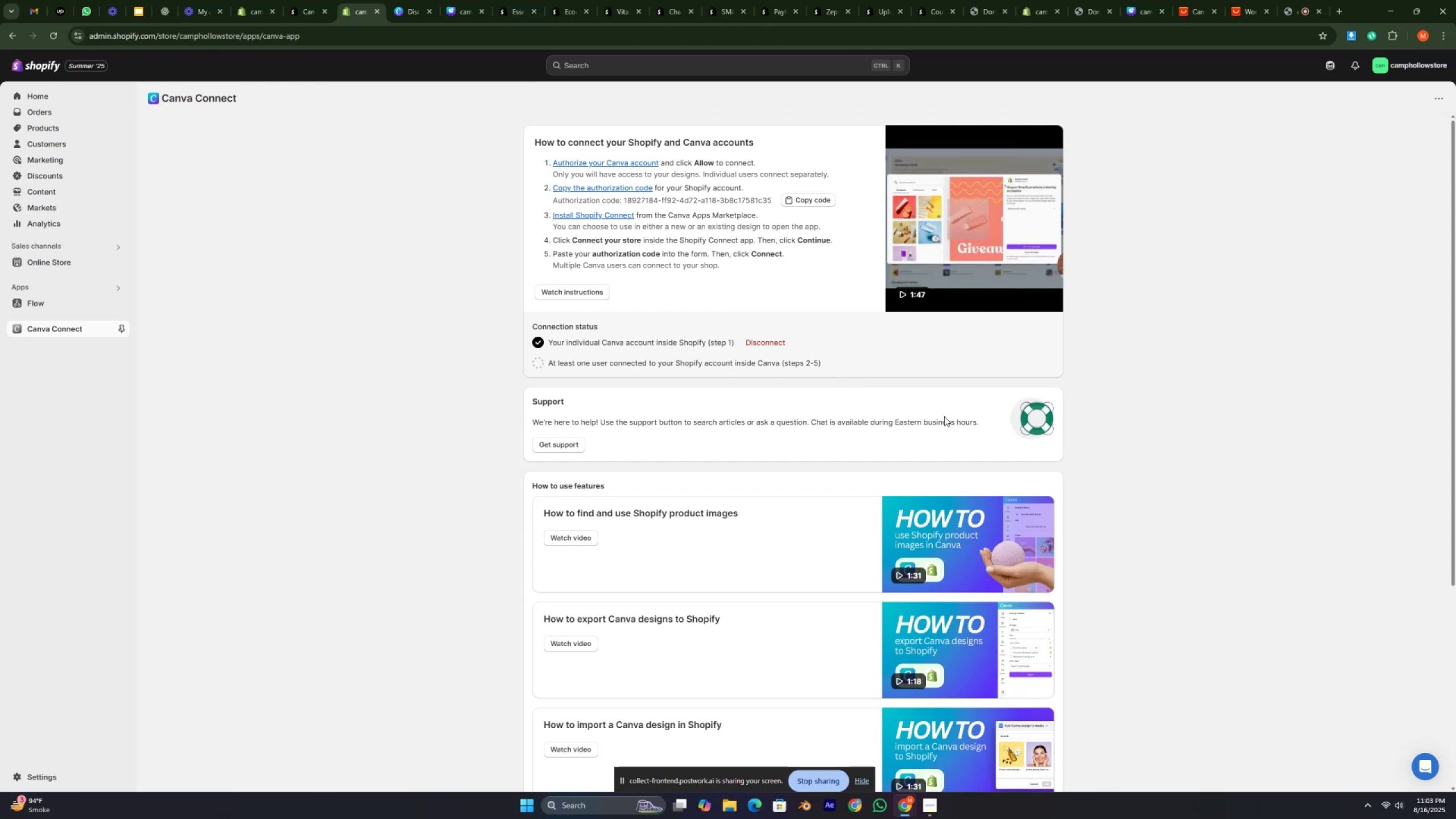 
double_click([944, 416])
 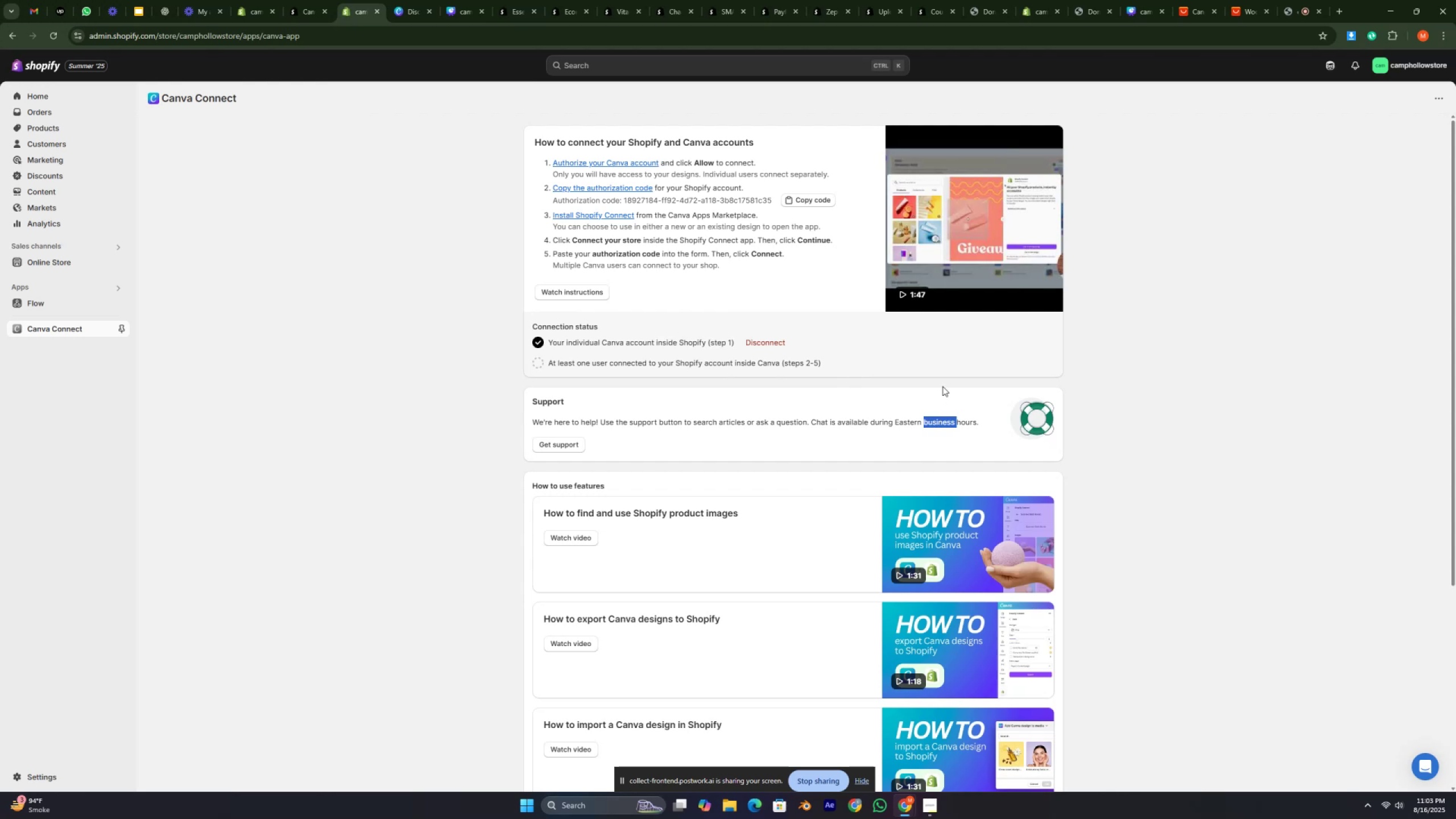 
triple_click([942, 386])
 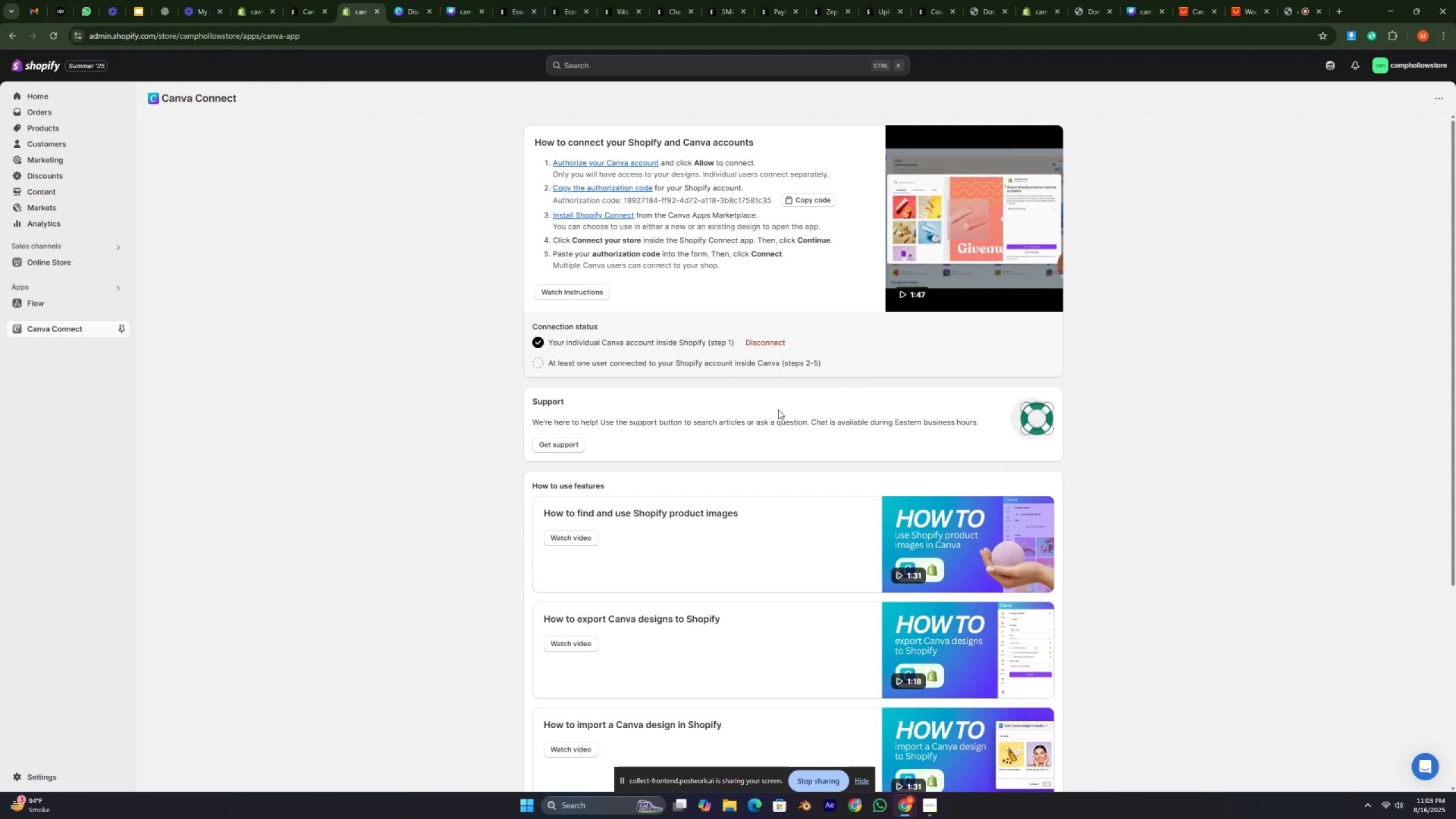 
scroll: coordinate [510, 442], scroll_direction: down, amount: 4.0
 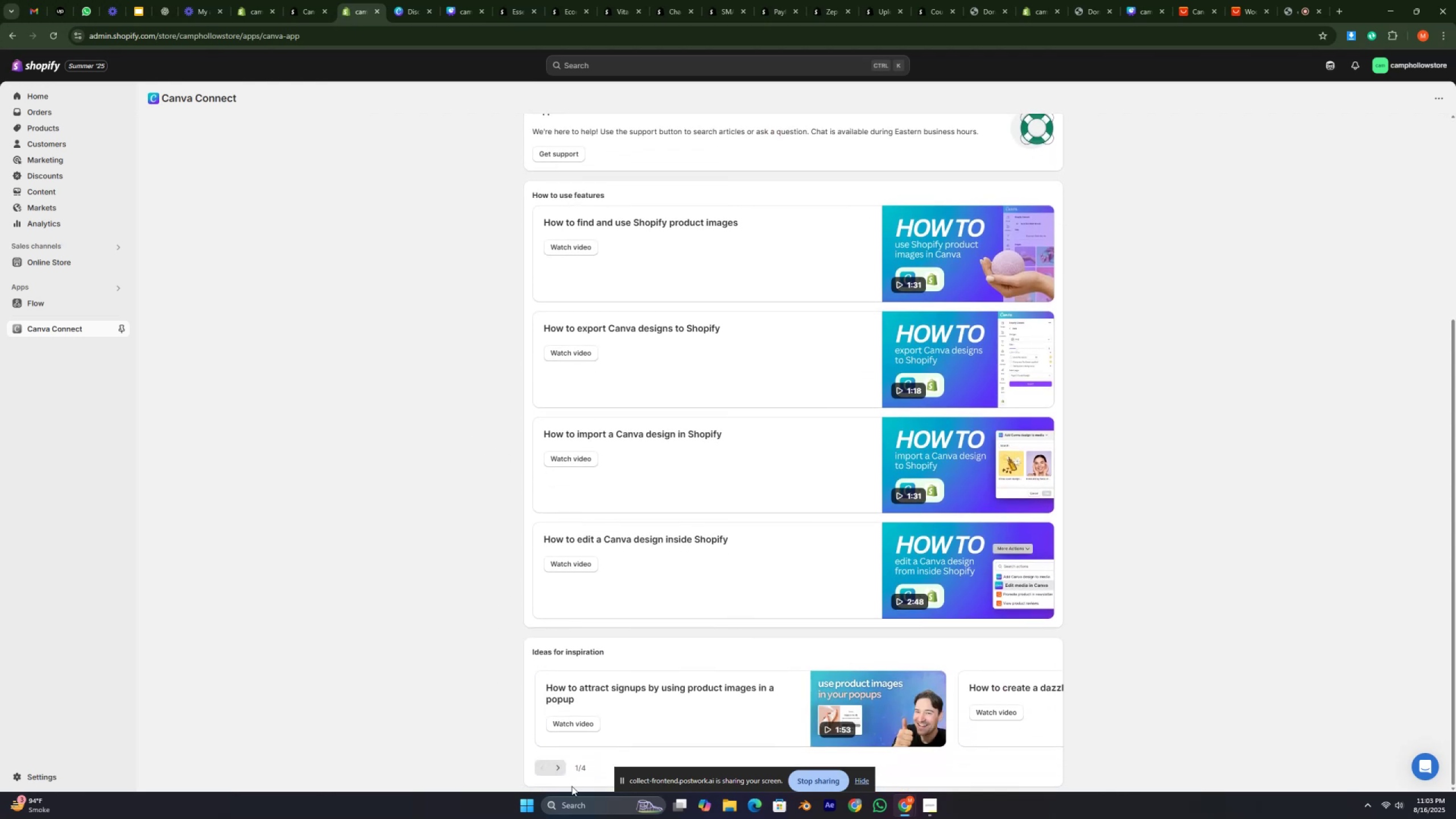 
double_click([559, 770])
 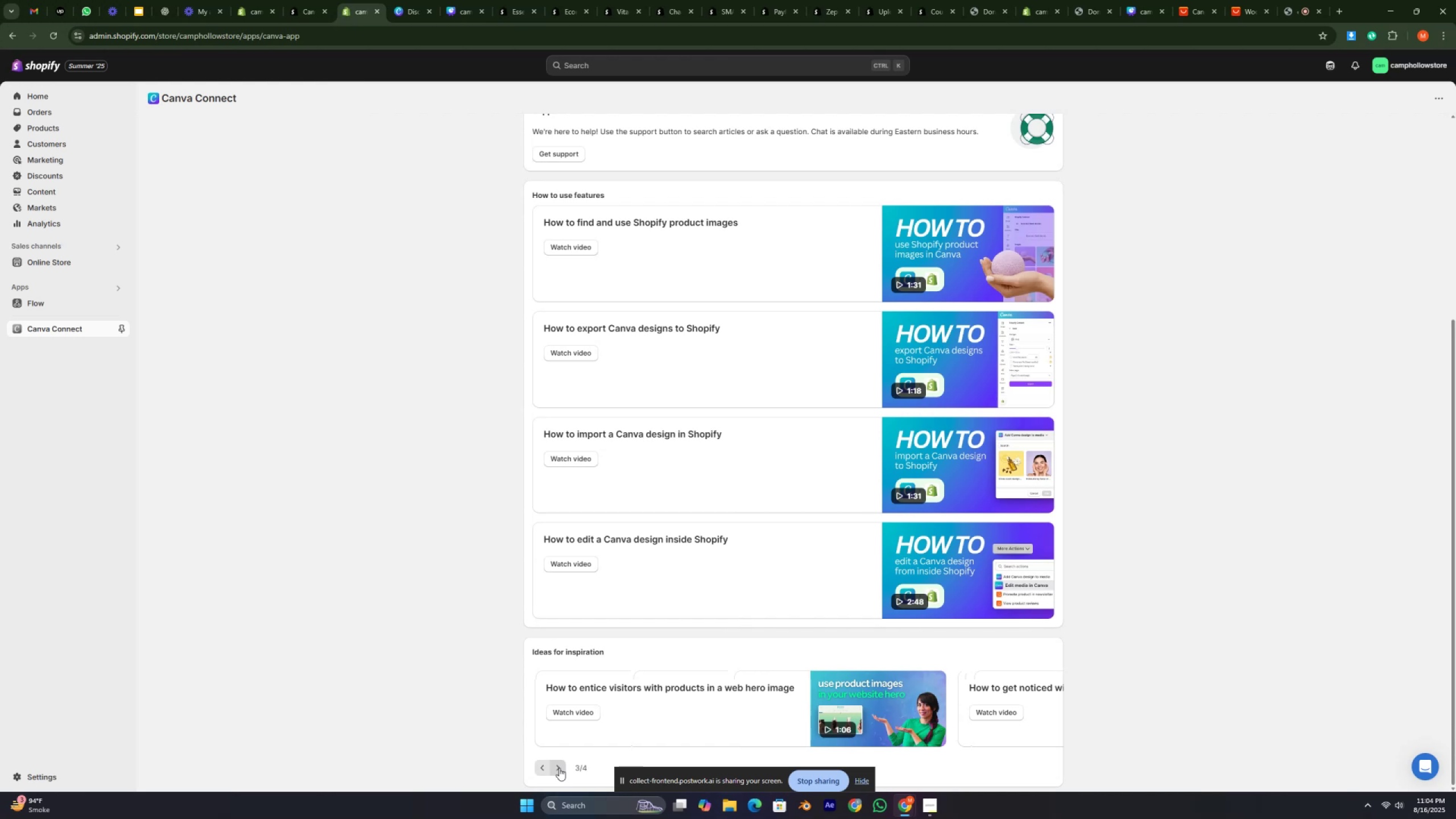 
wait(52.74)
 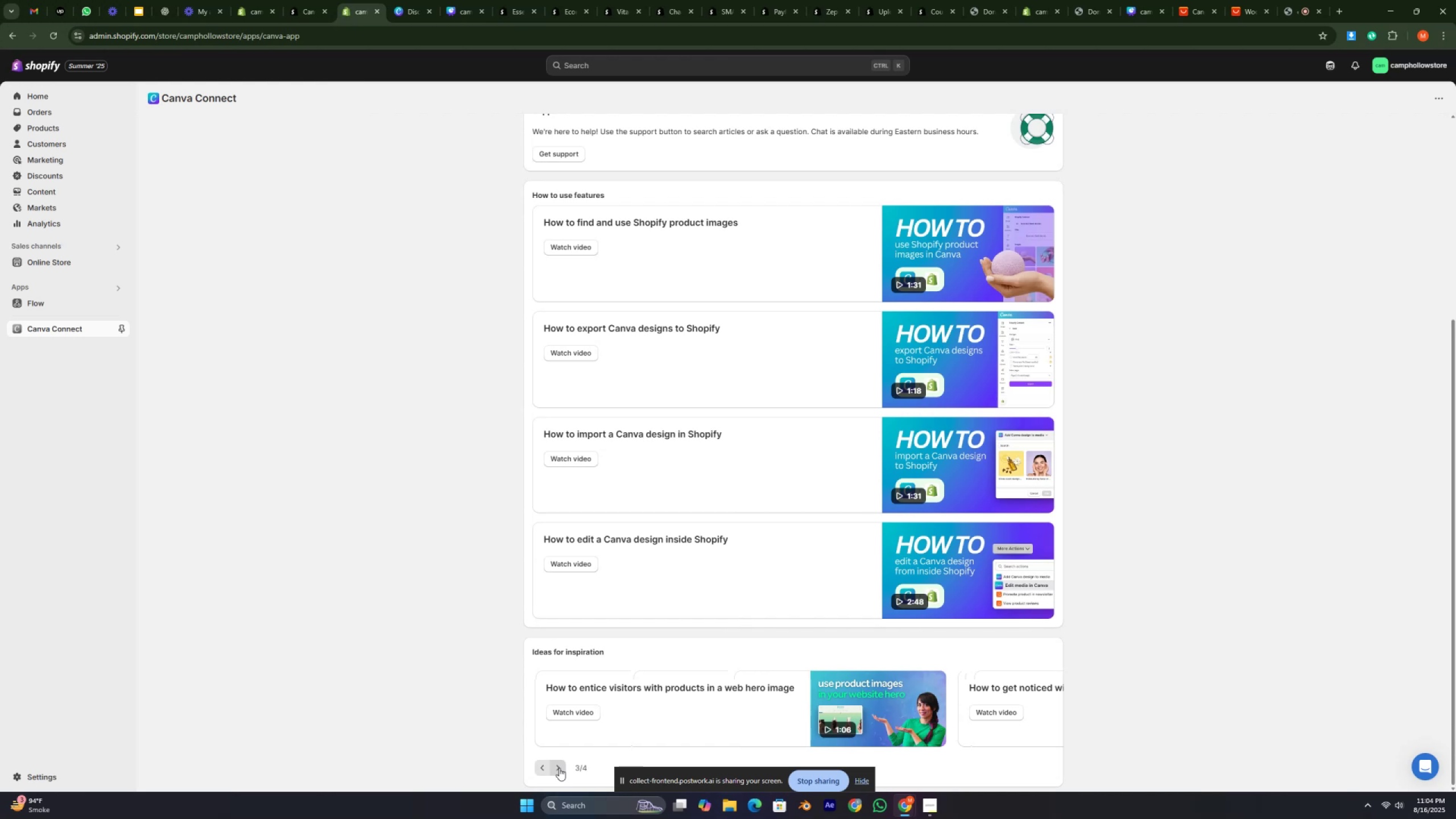 
left_click([404, 281])
 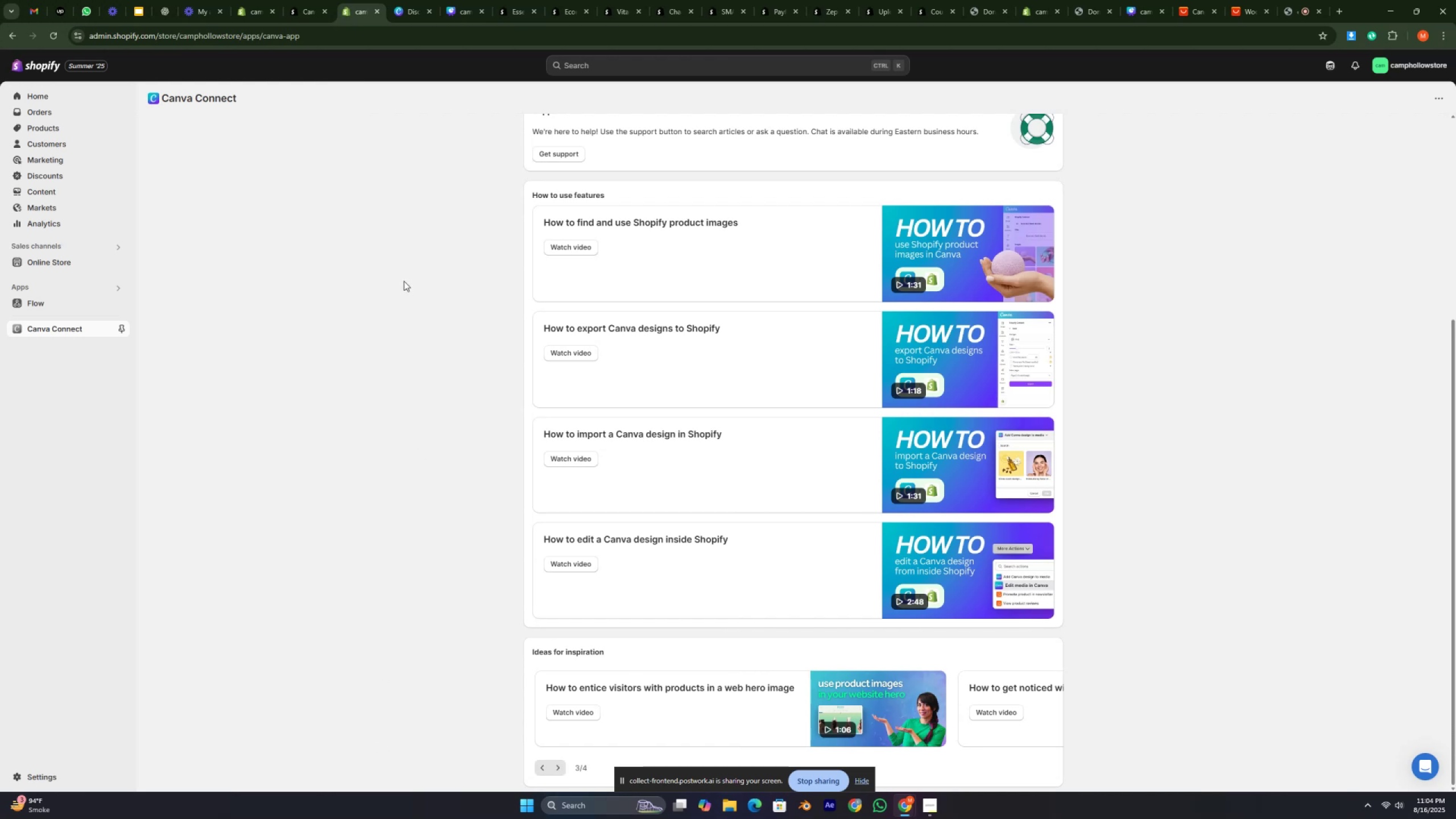 
key(Slash)
 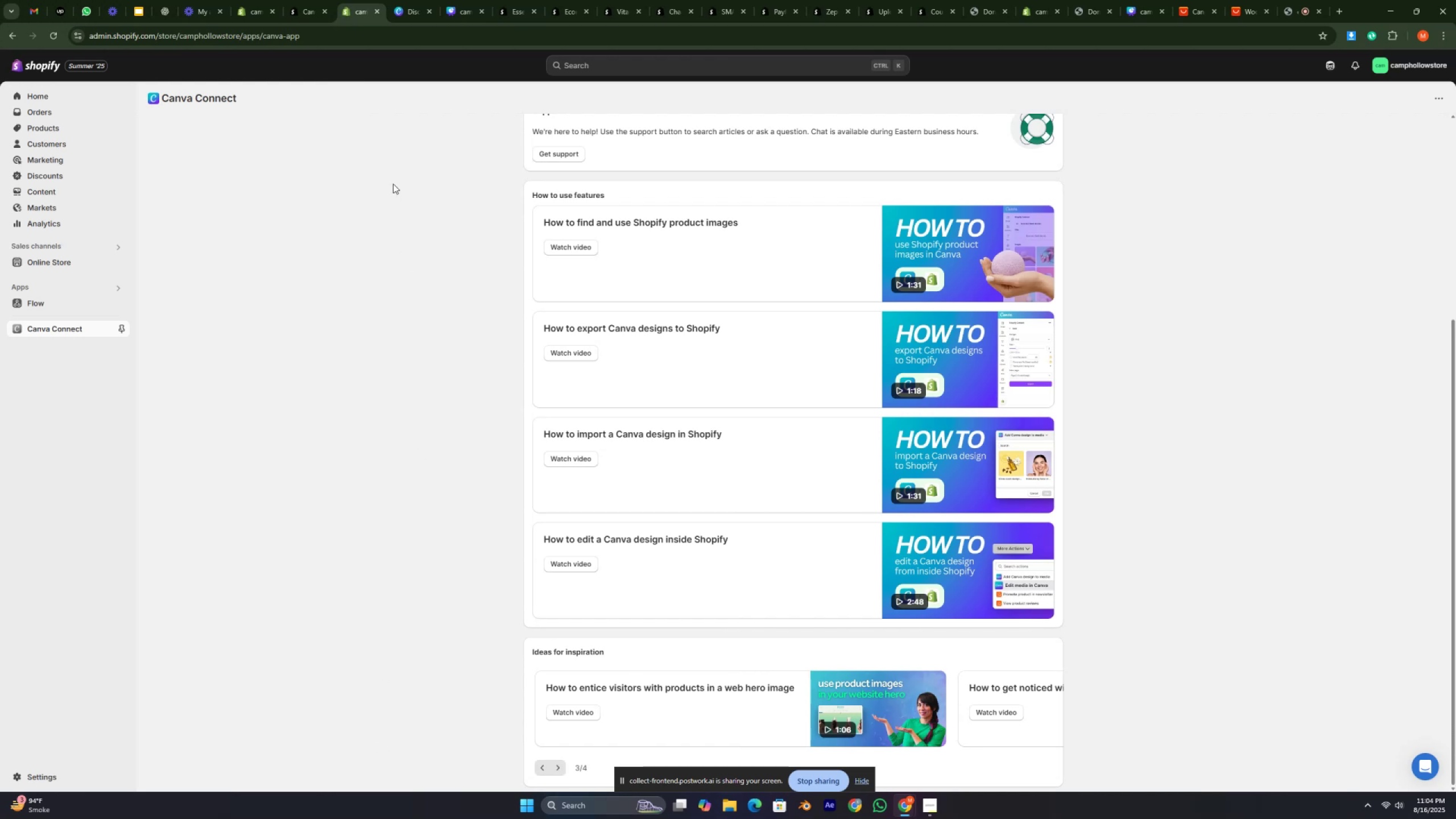 
left_click([407, 183])
 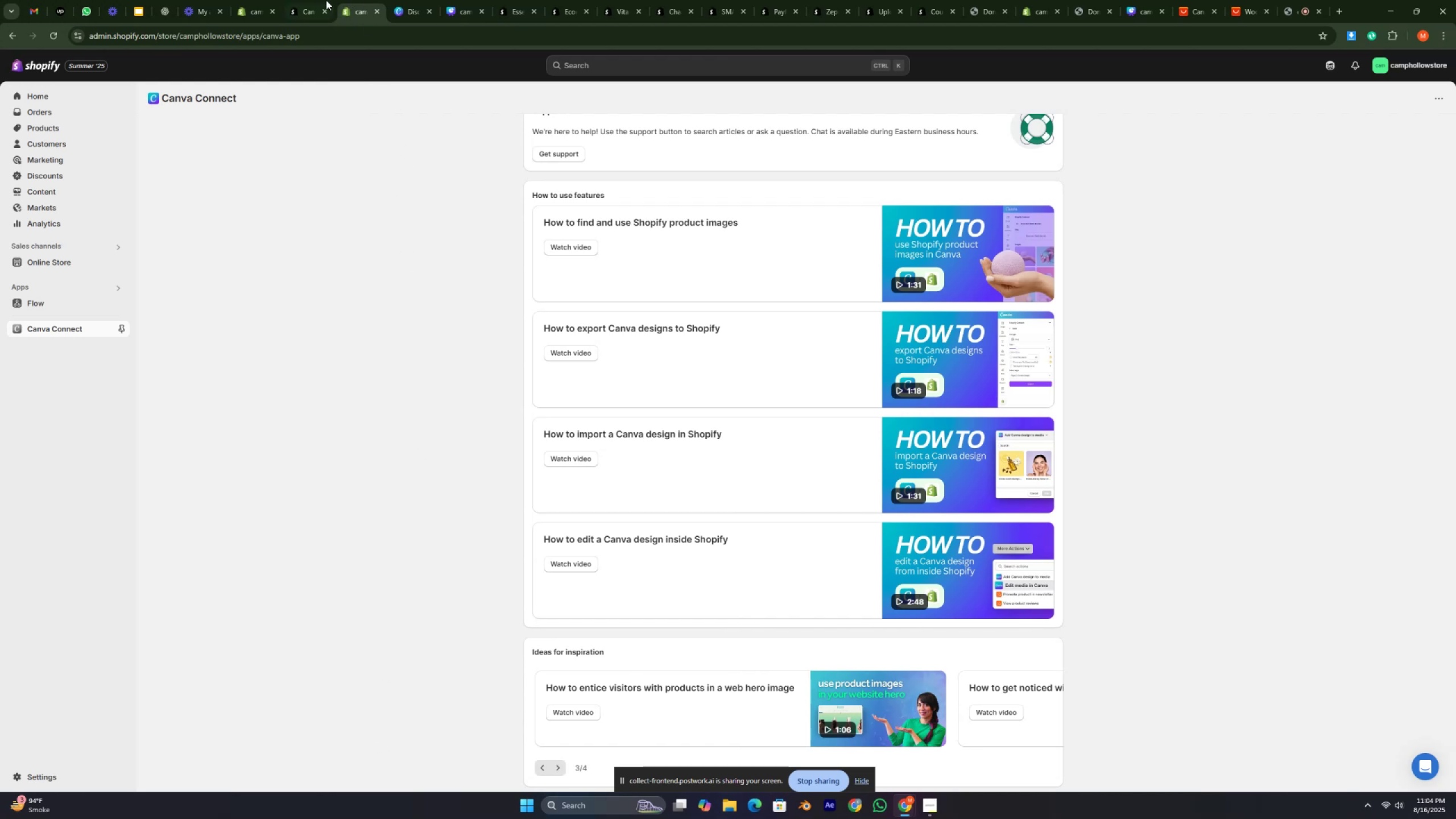 
left_click([292, 0])
 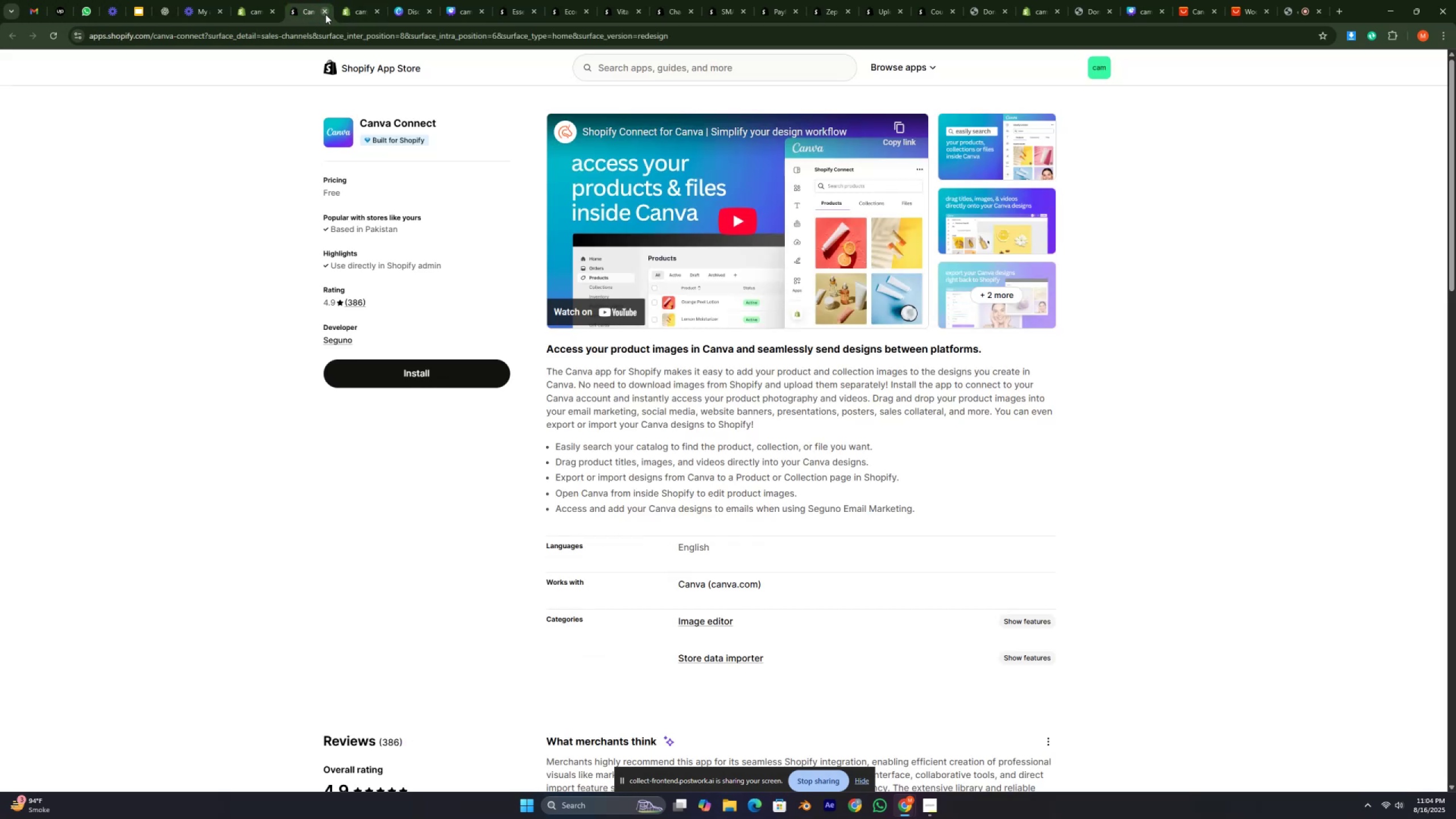 
left_click([325, 14])
 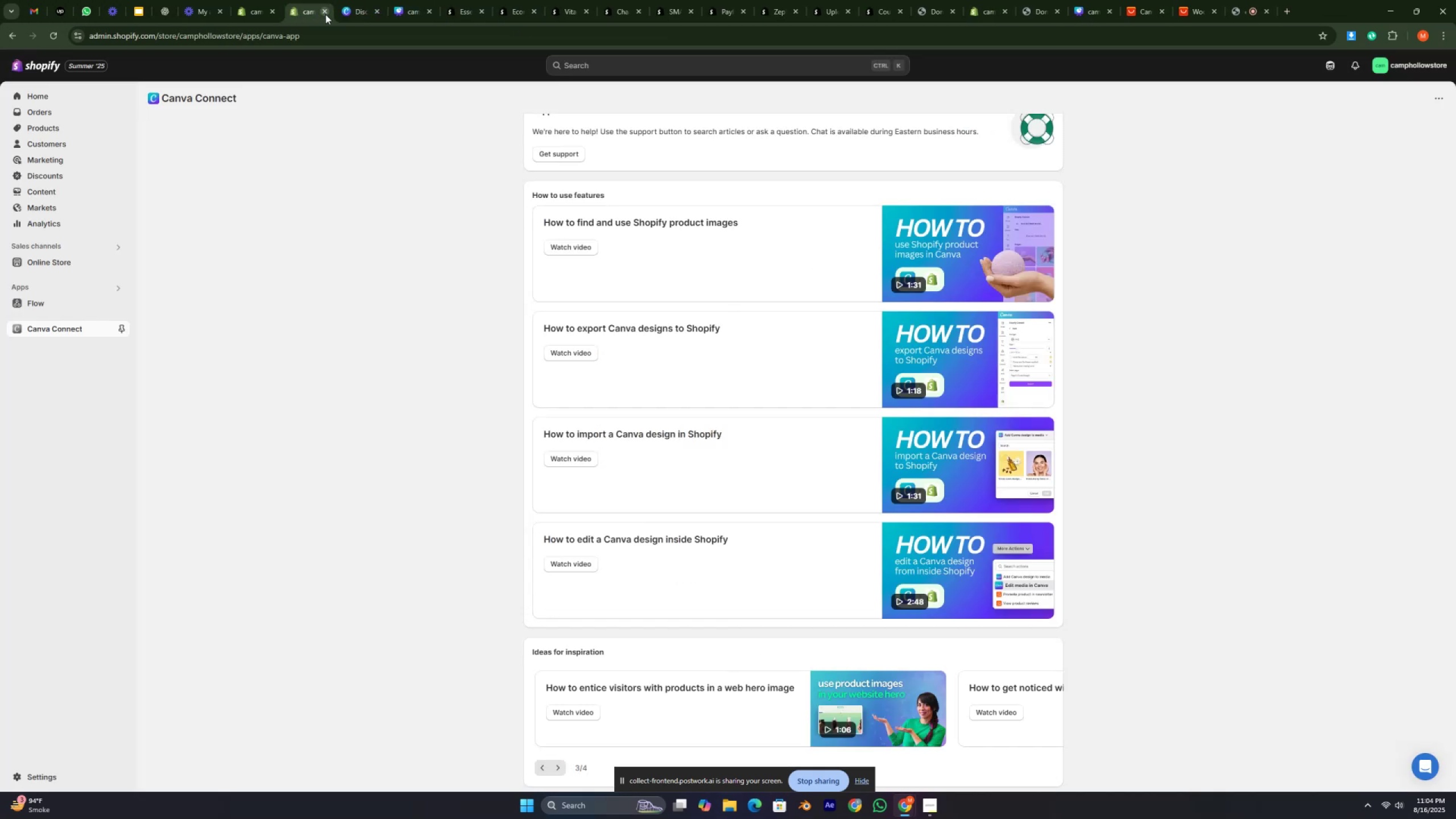 
left_click([325, 14])
 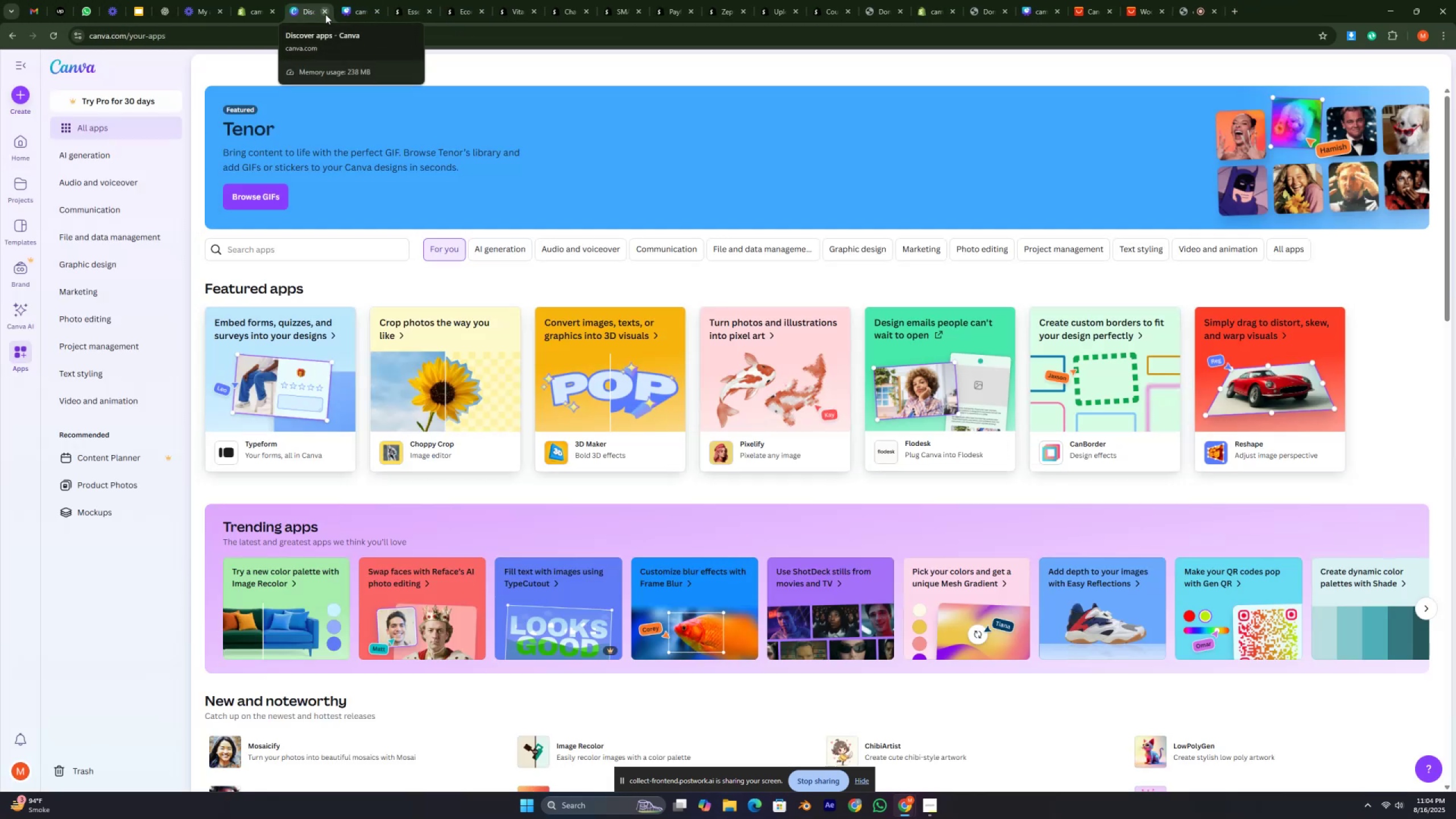 
left_click([325, 14])
 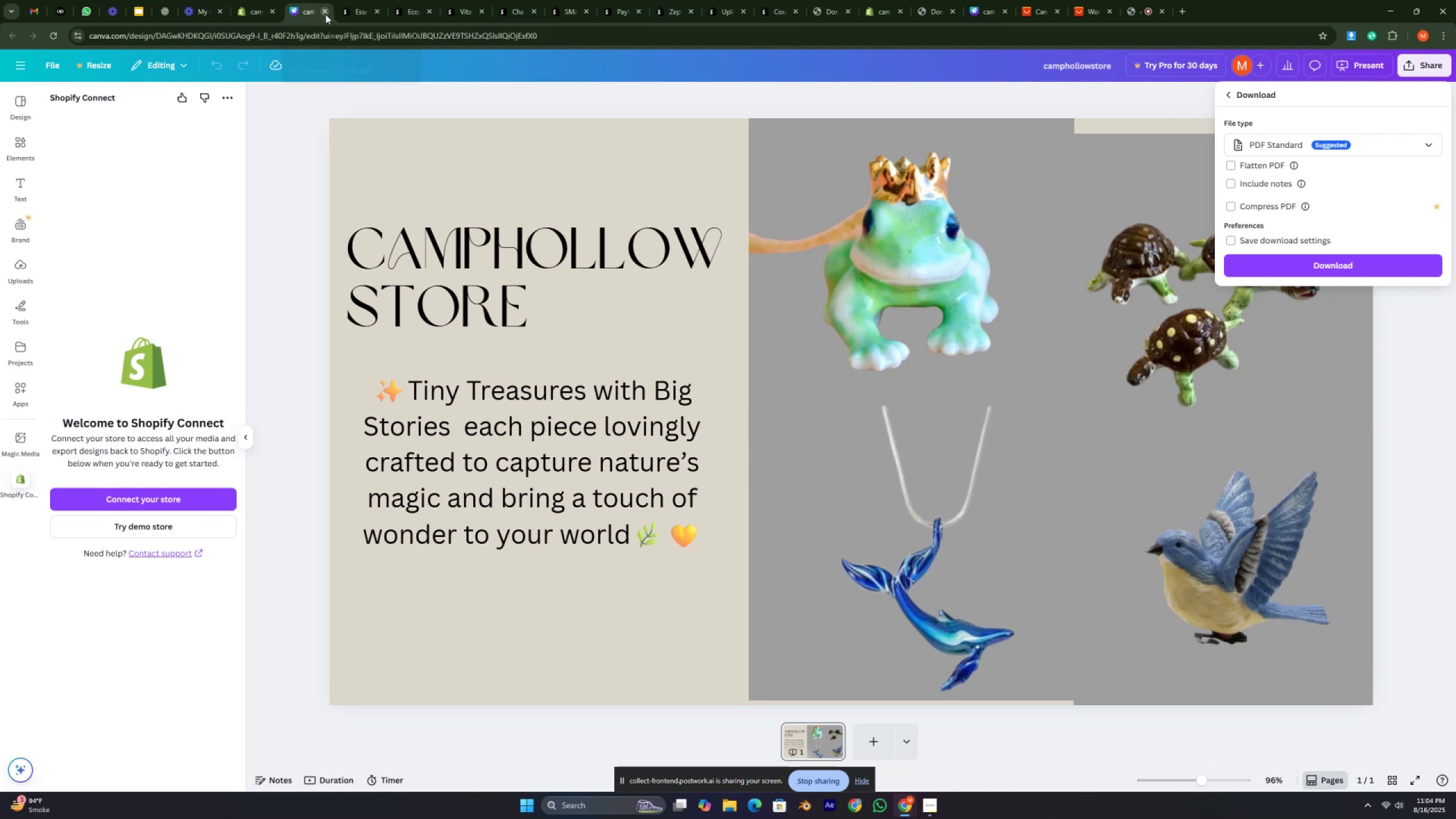 
left_click([325, 14])
 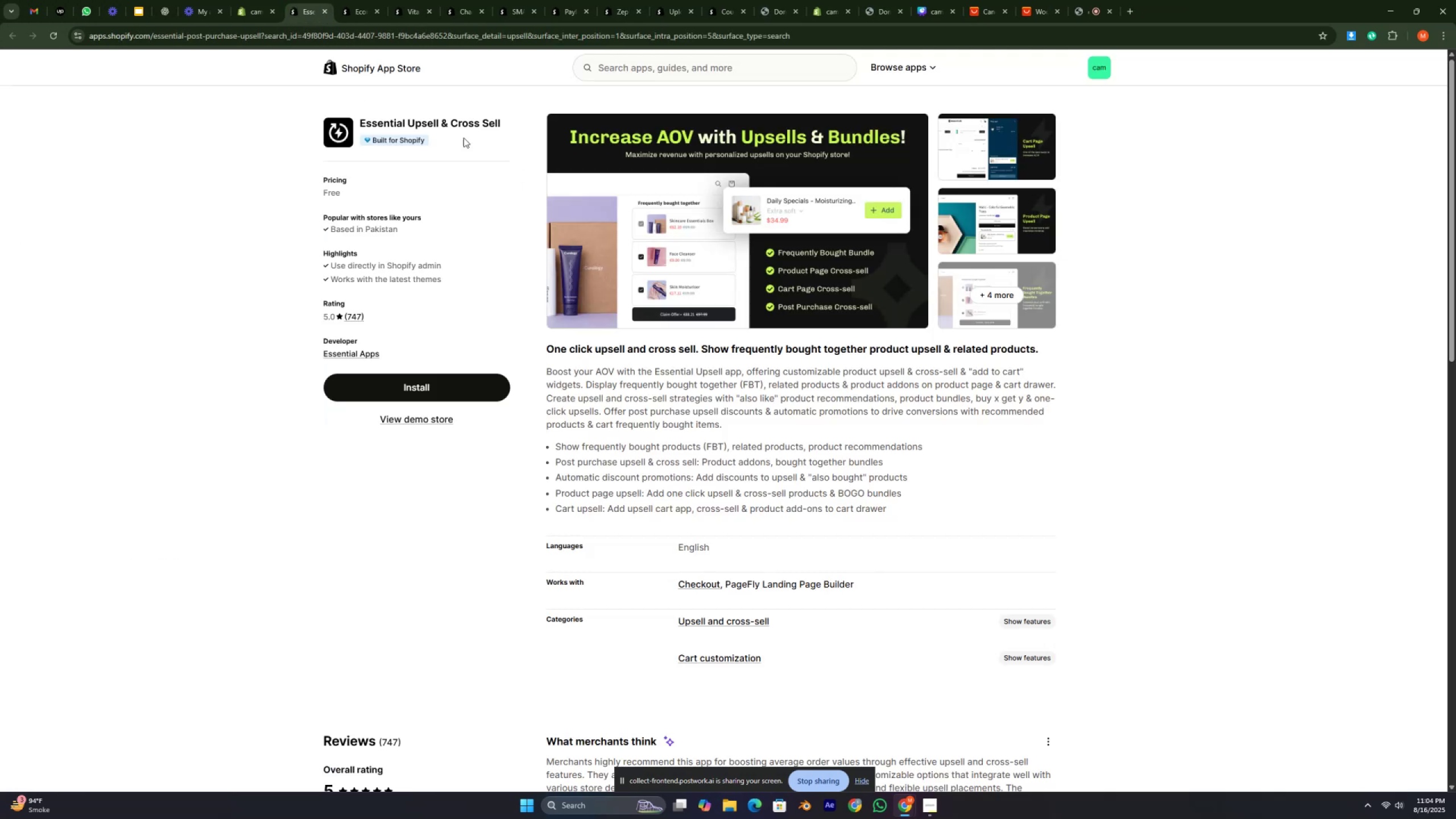 
double_click([471, 133])
 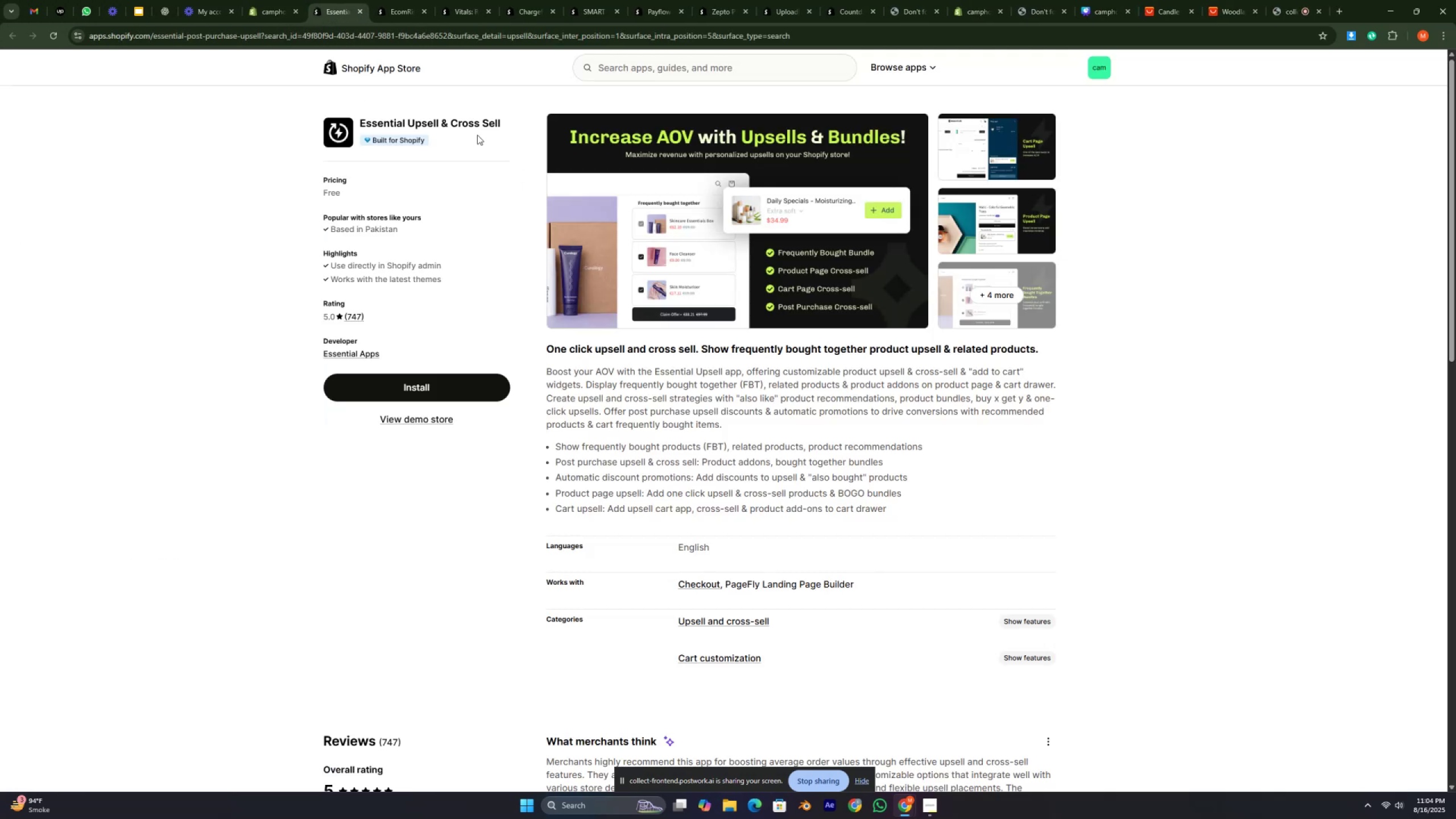 
left_click([477, 135])
 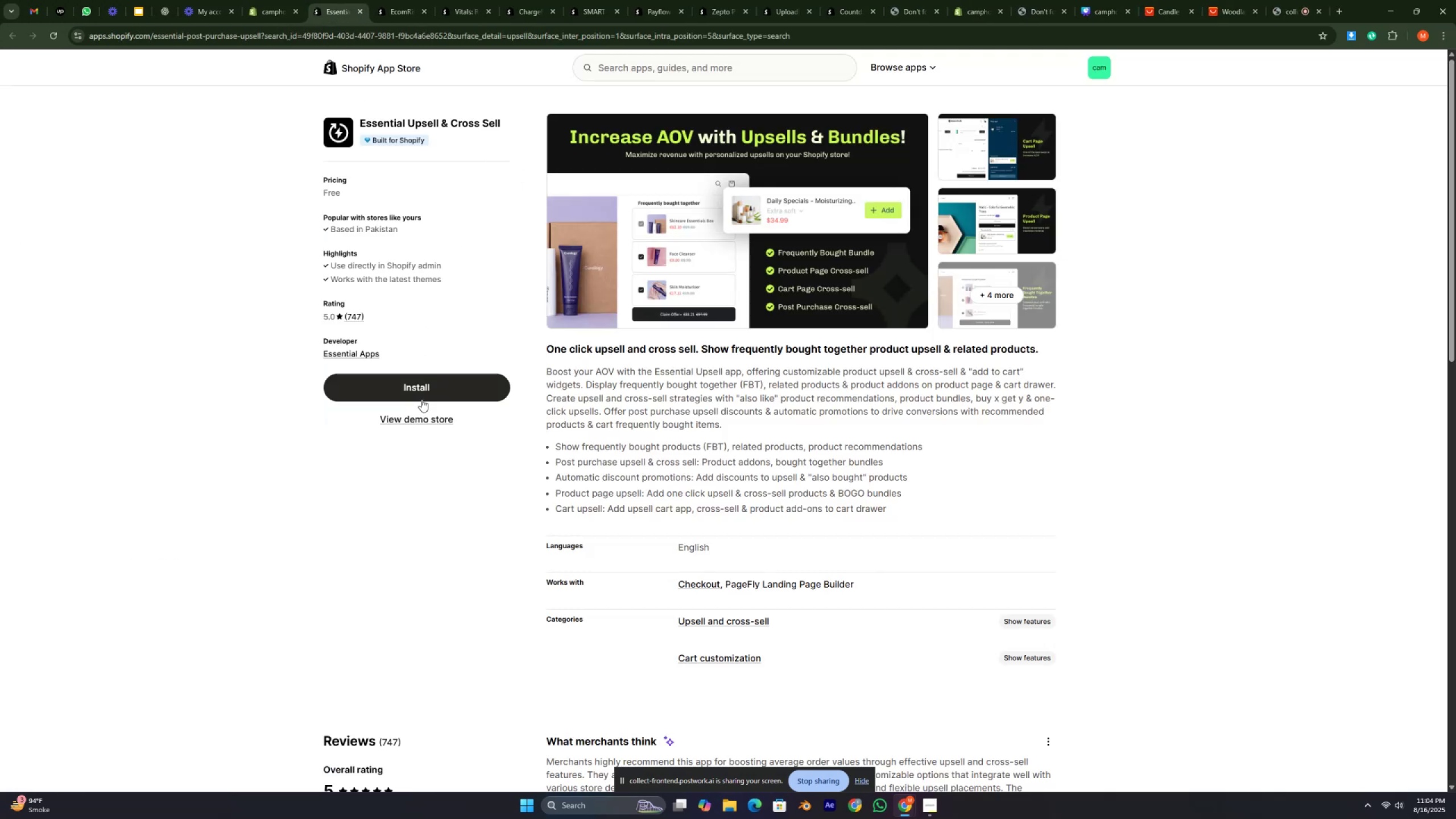 
left_click([429, 391])
 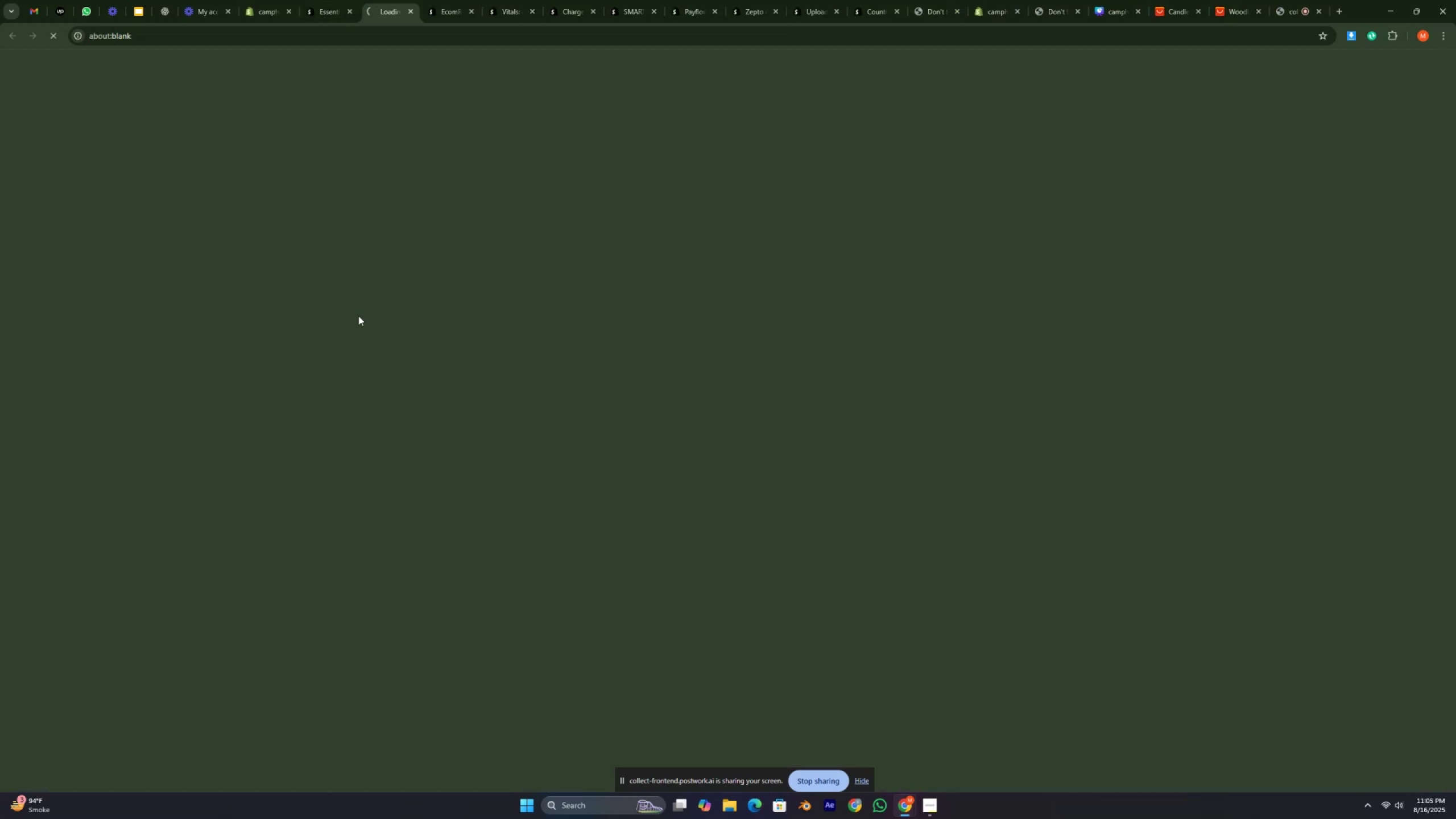 
mouse_move([392, 318])
 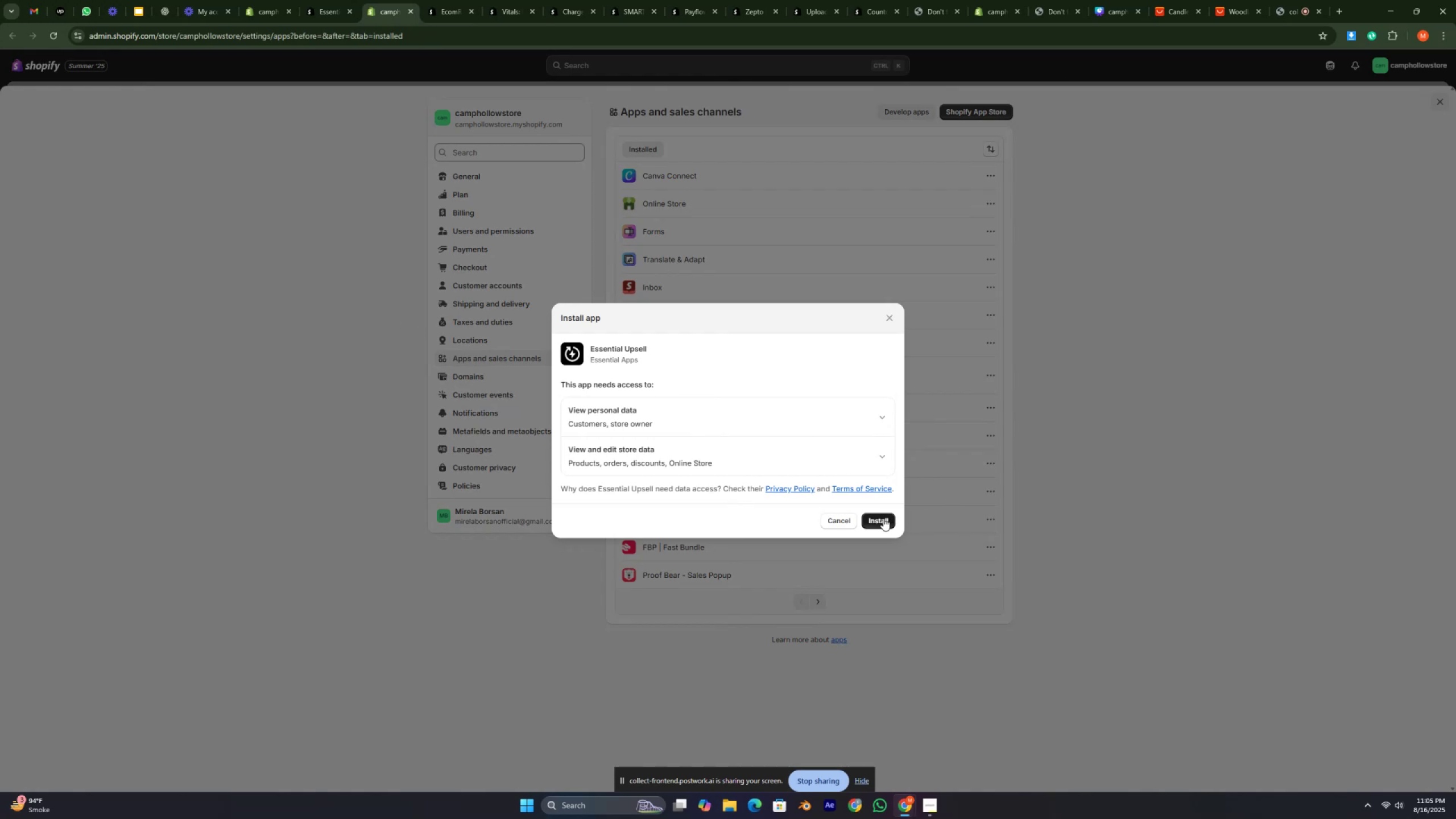 
left_click([883, 518])
 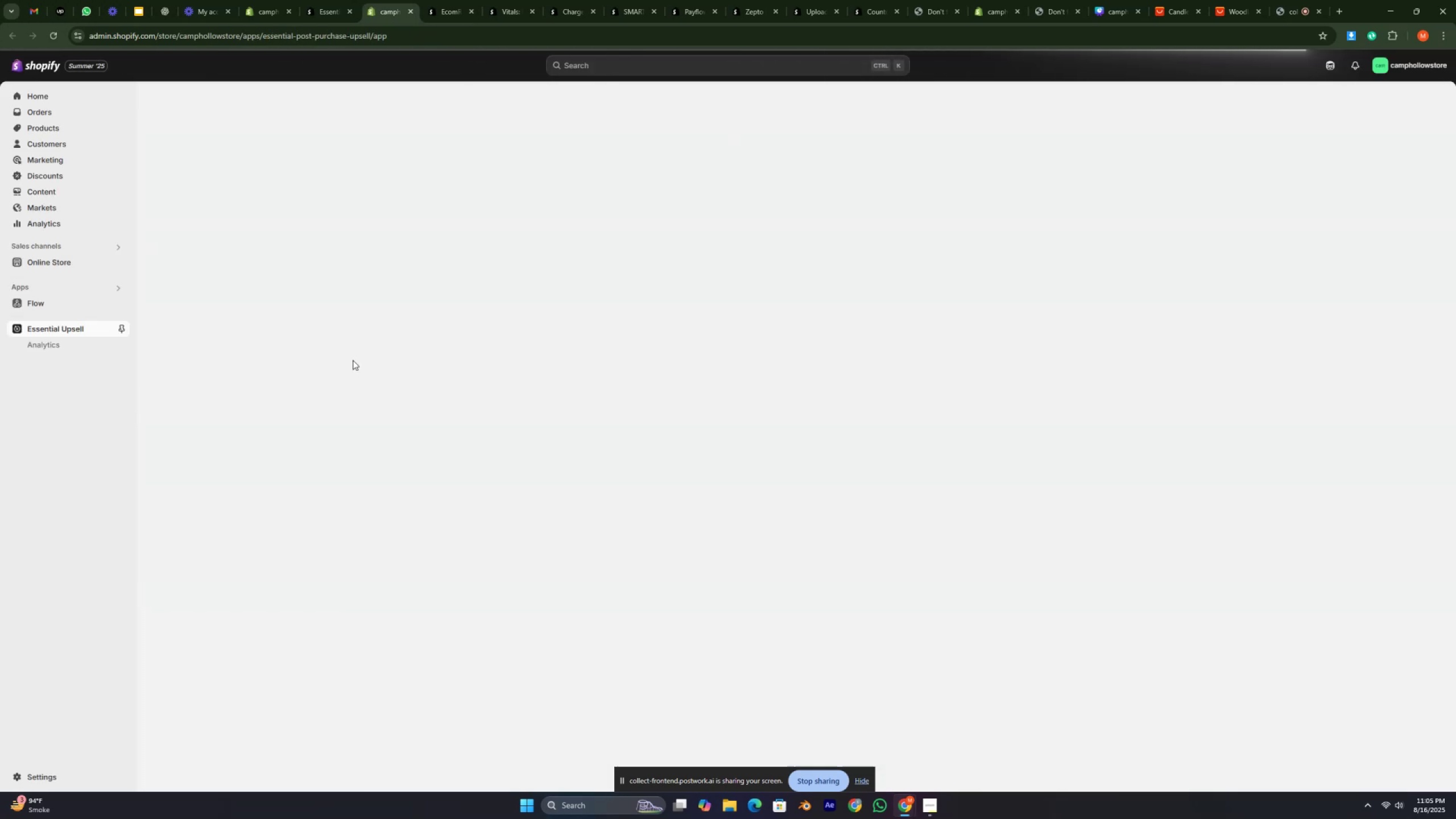 
wait(11.52)
 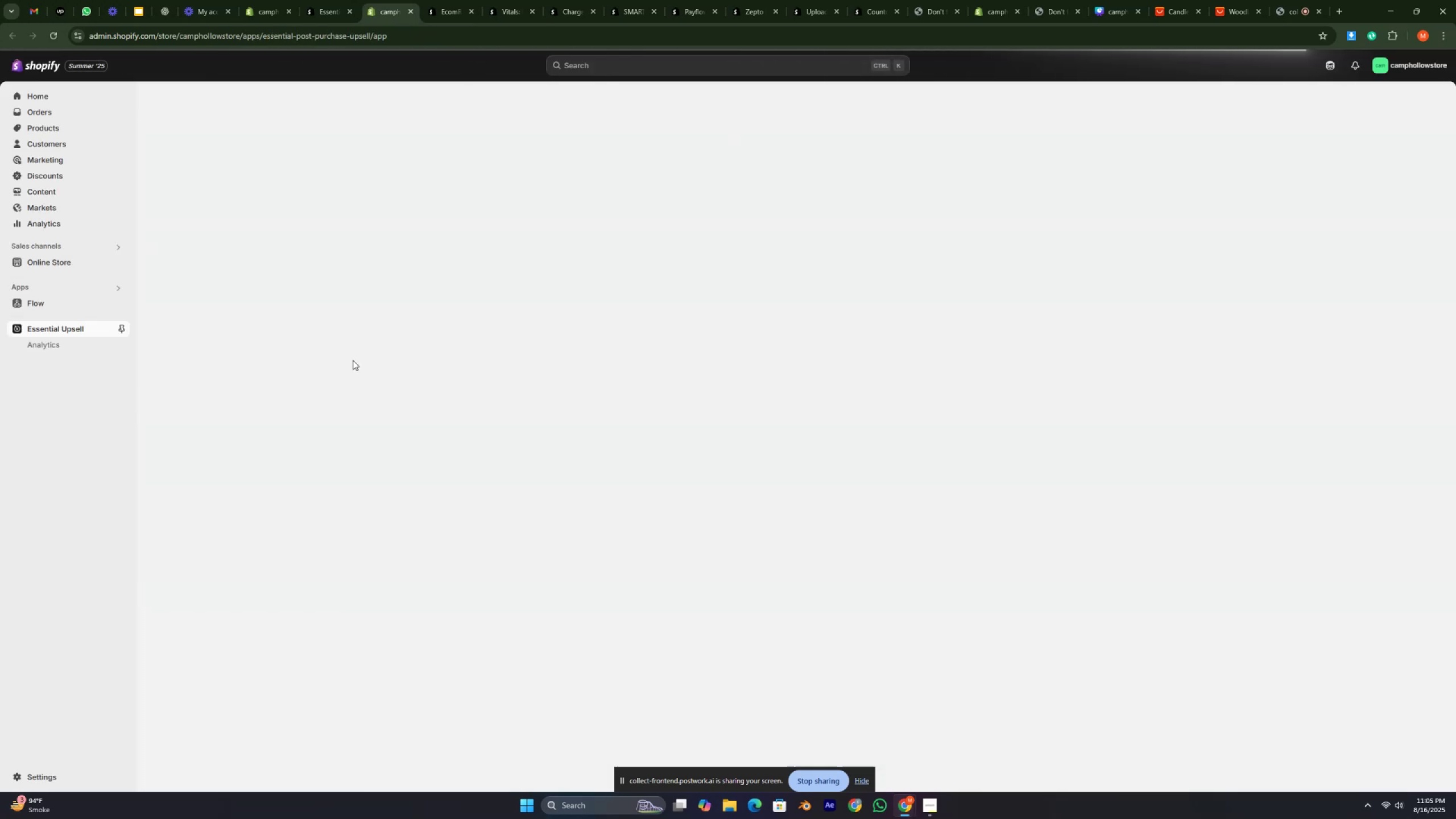 
scroll: coordinate [518, 358], scroll_direction: up, amount: 5.0
 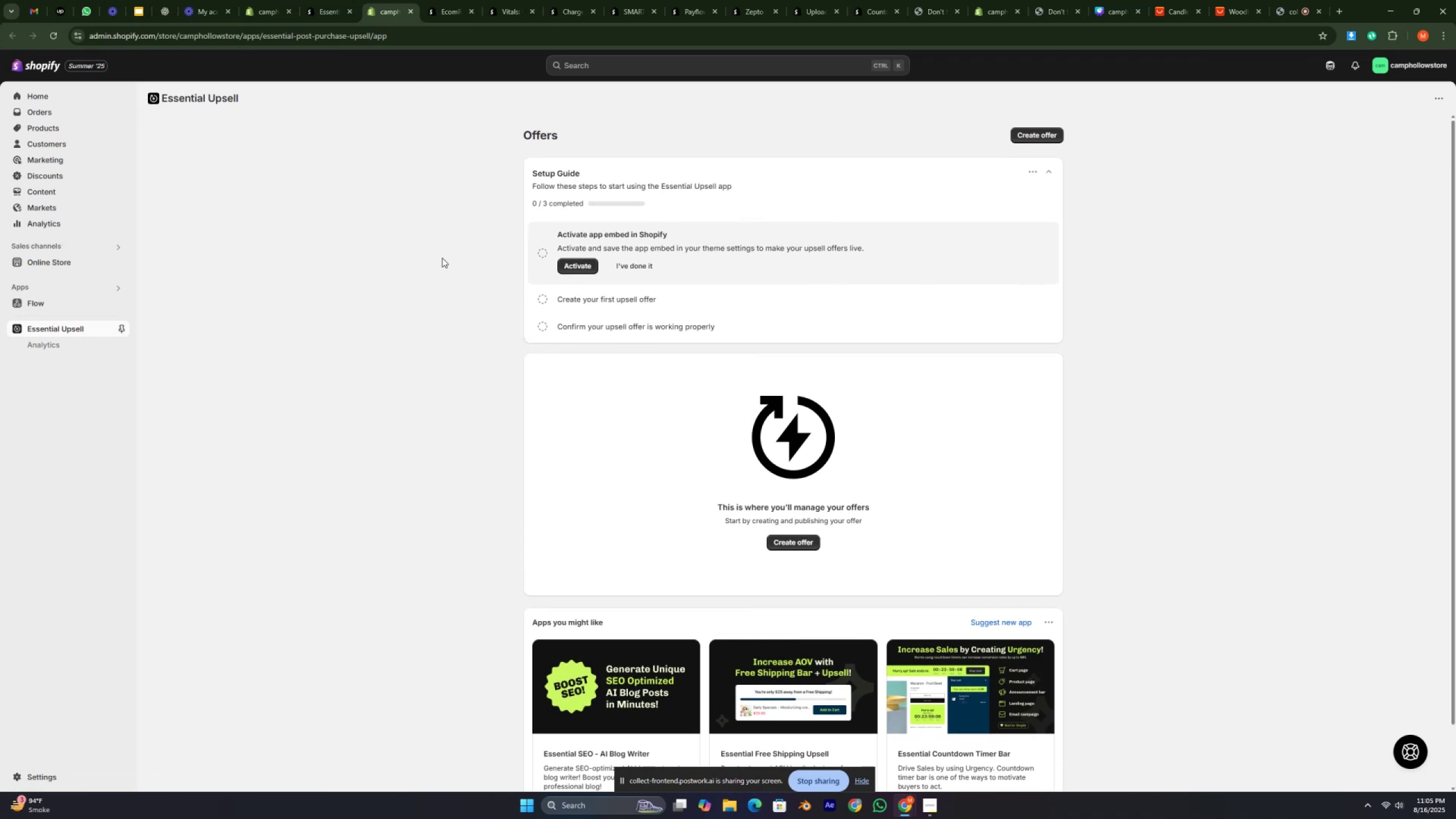 
left_click([585, 268])
 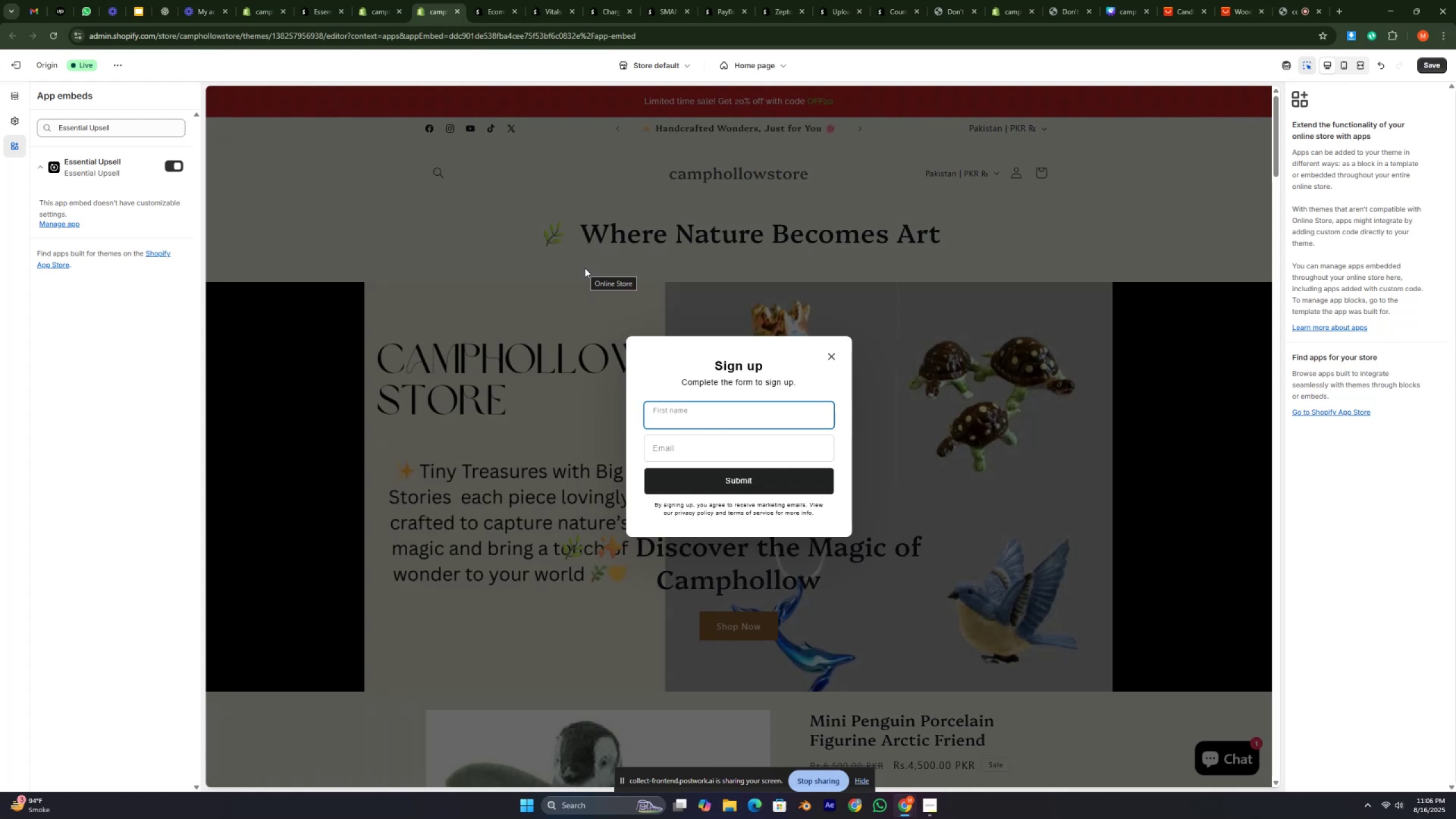 
wait(54.49)
 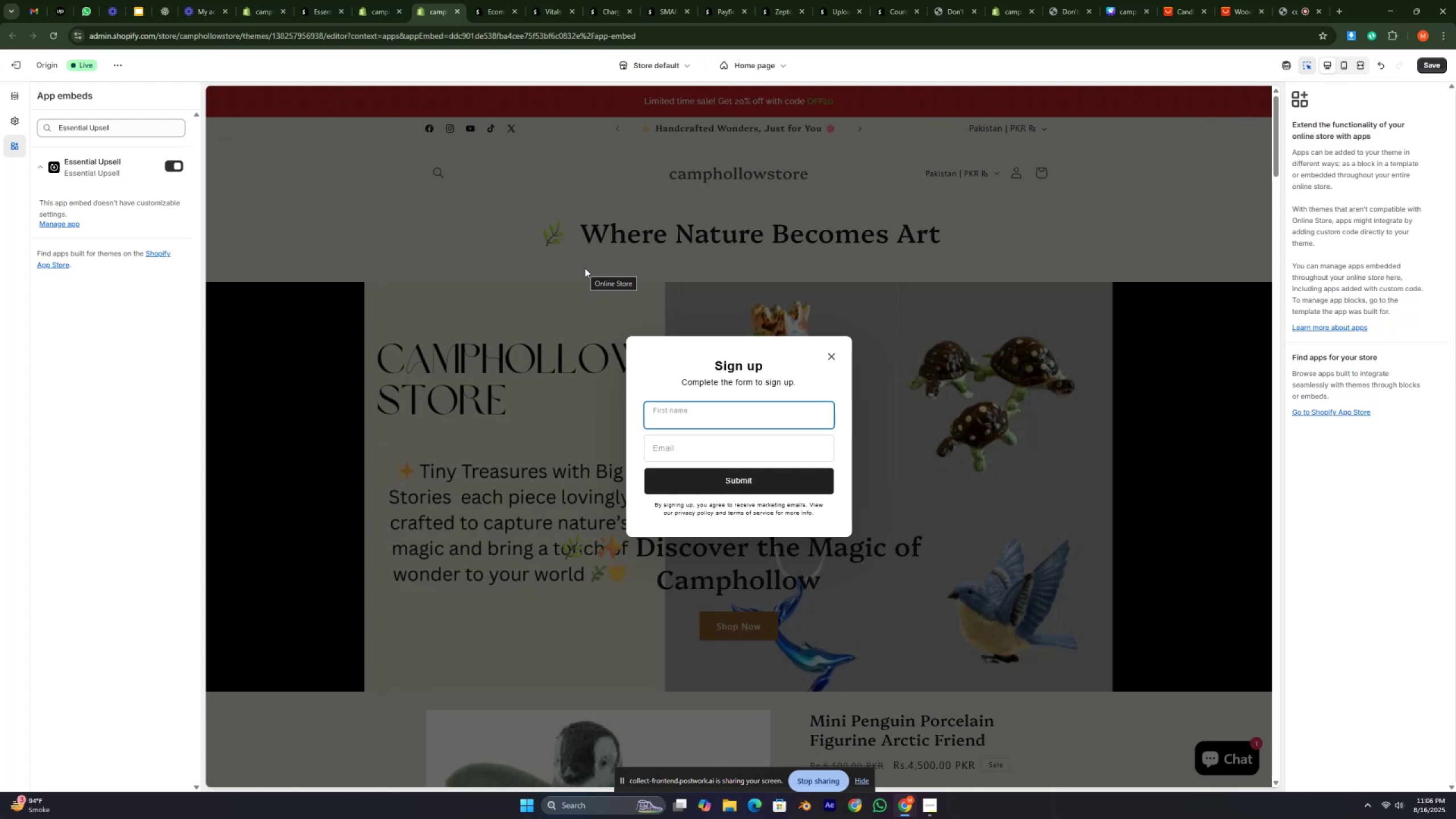 
double_click([729, 358])
 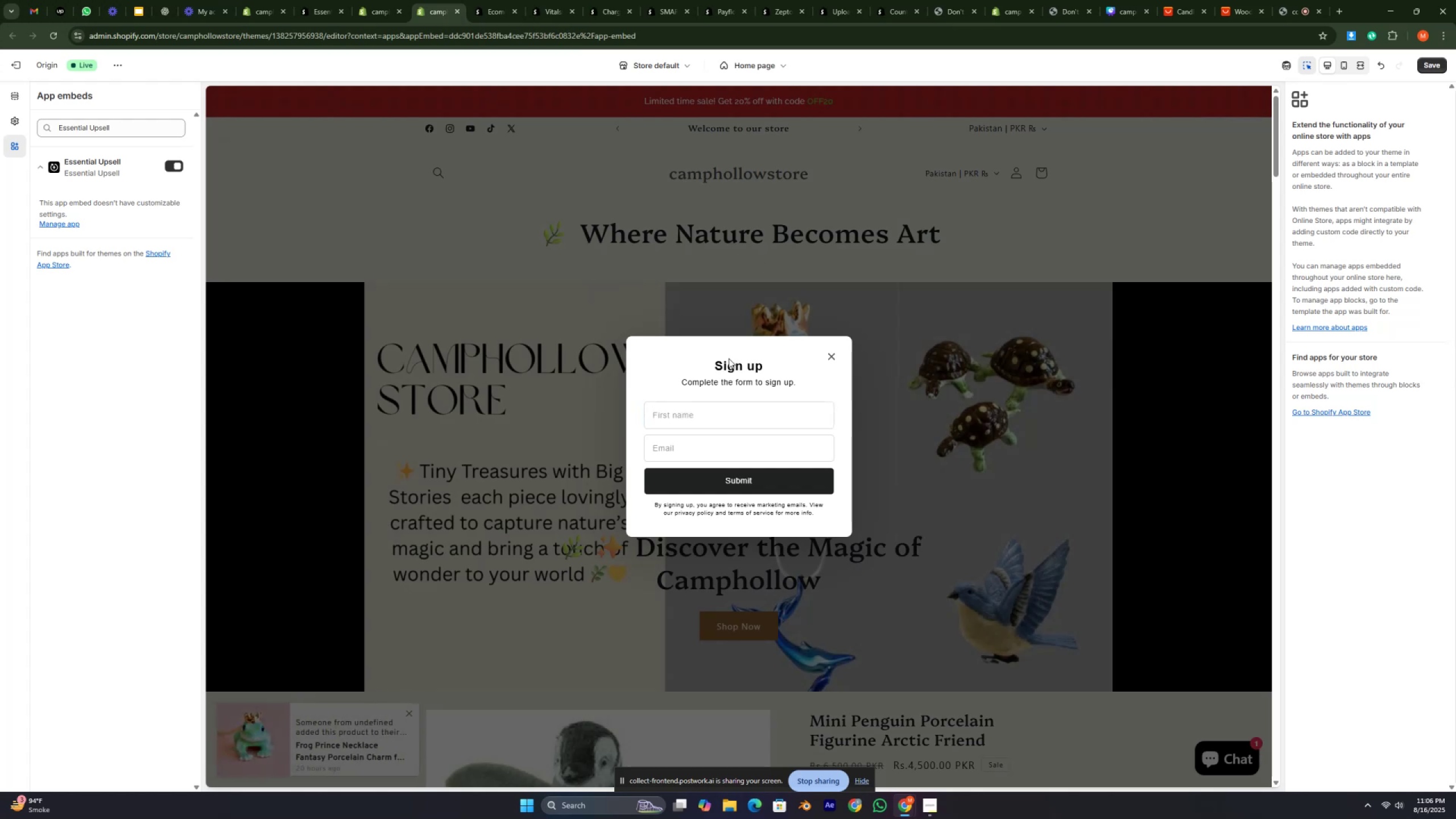 
key(Shift+ShiftRight)
 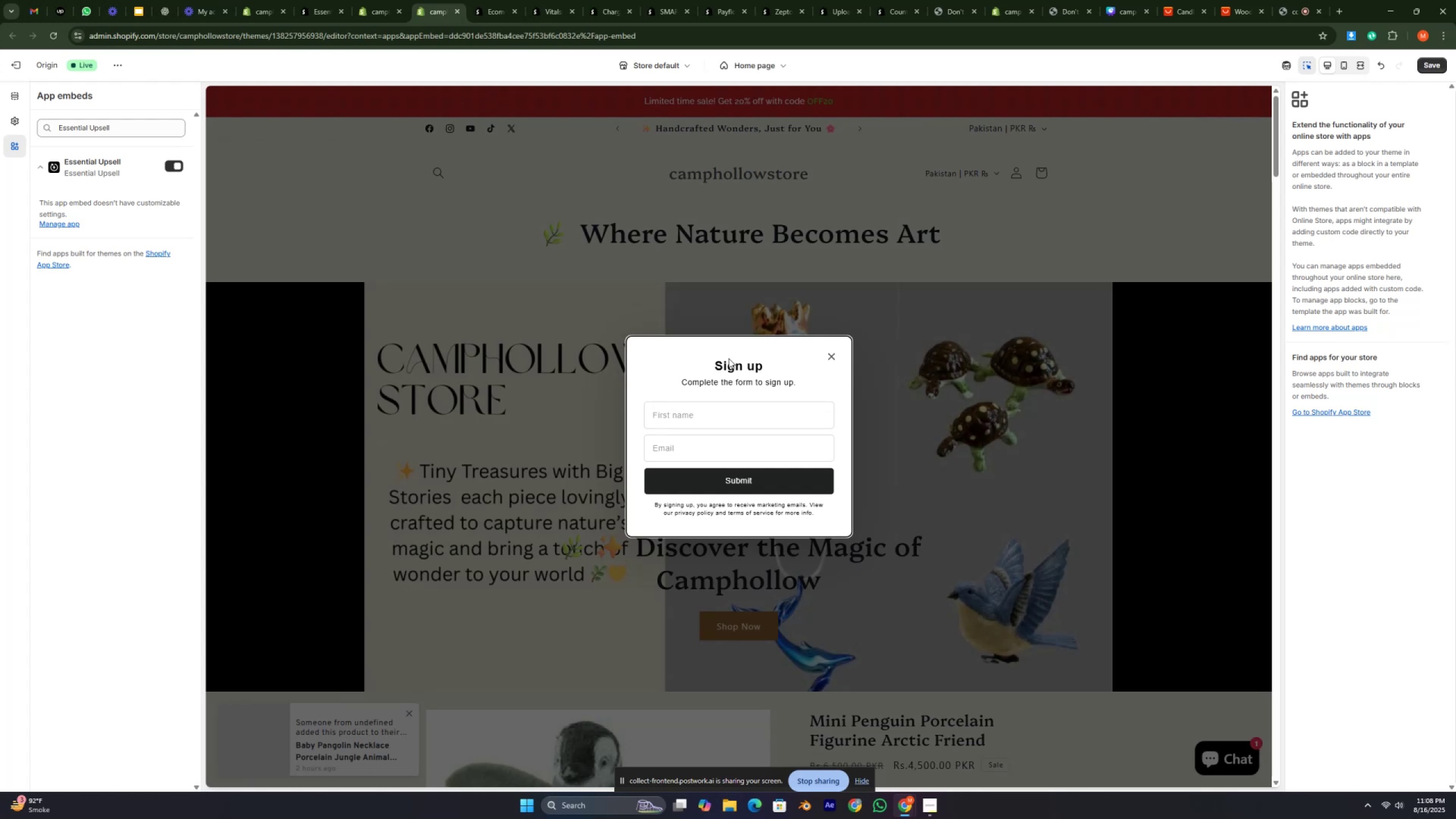 
wait(131.54)
 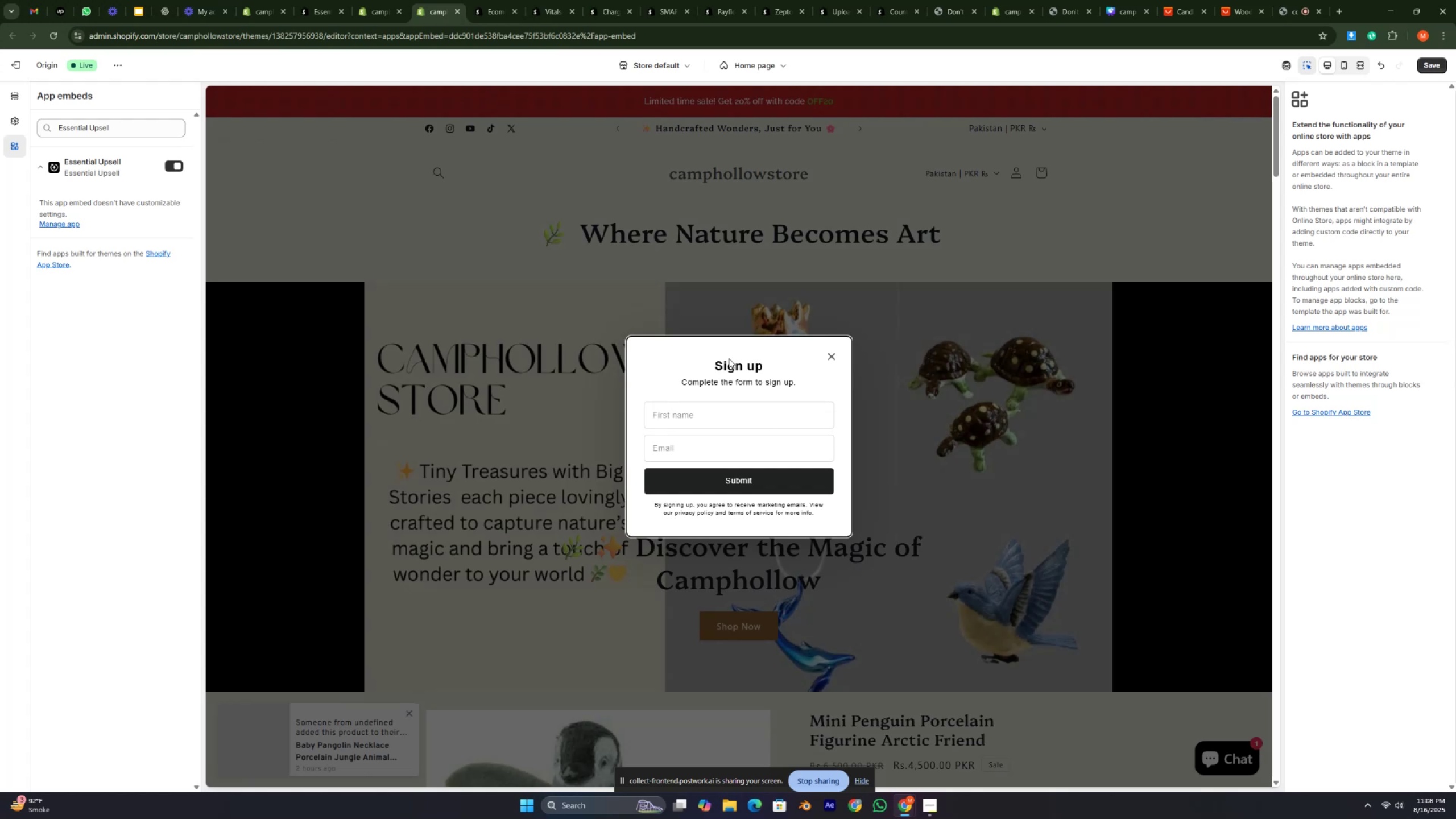 
double_click([731, 356])
 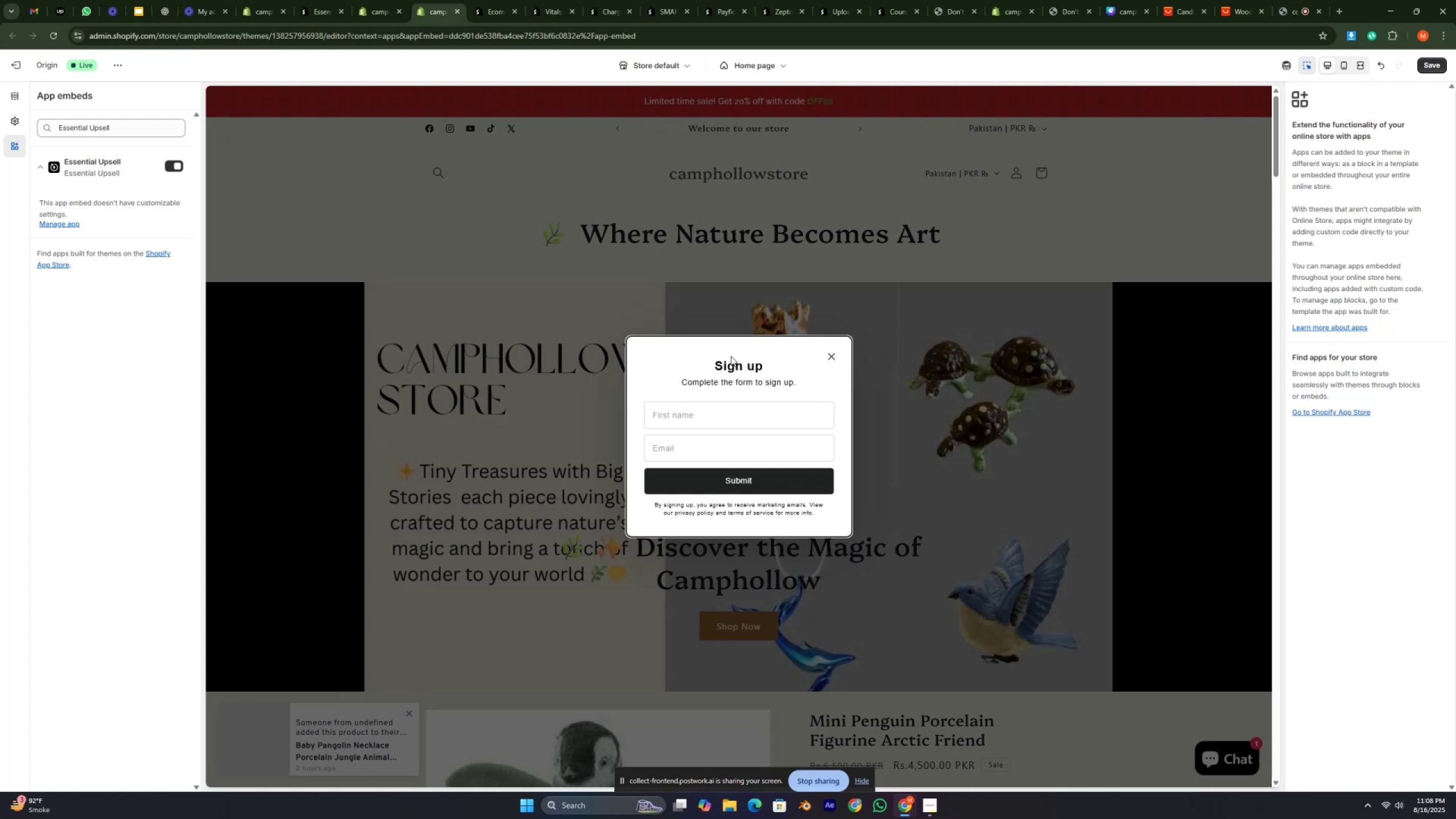 
triple_click([731, 356])
 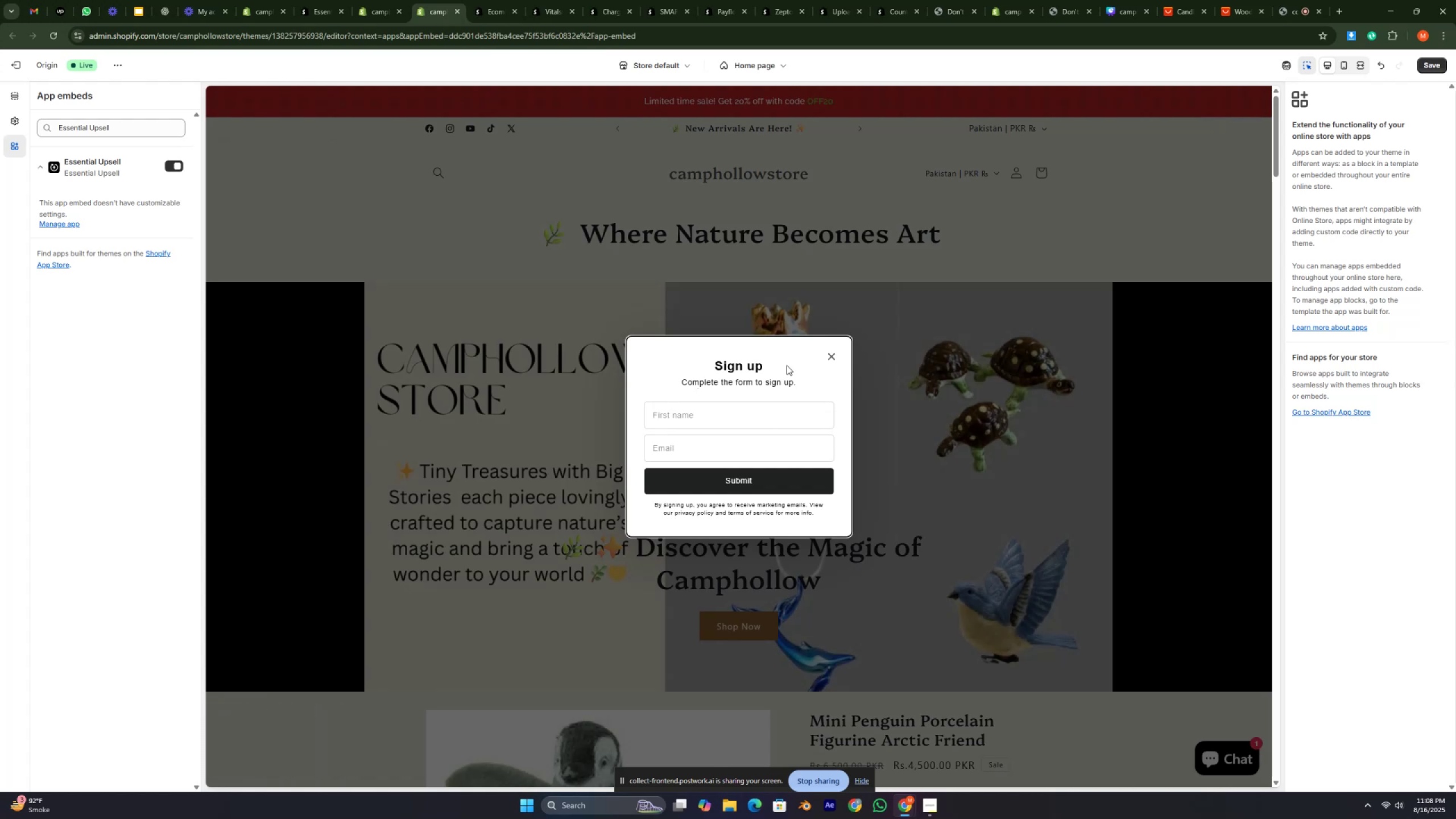 
wait(6.46)
 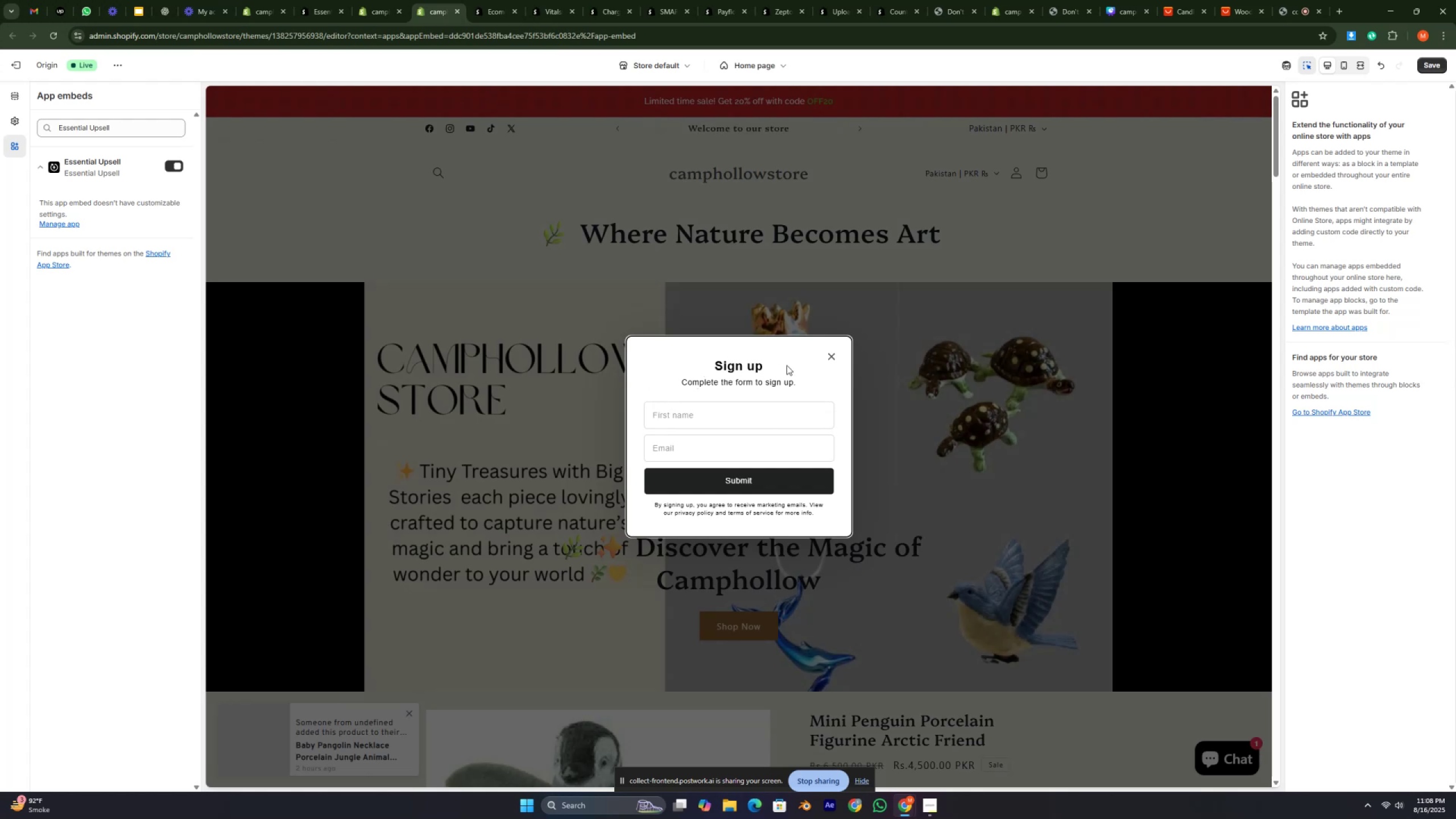 
left_click([700, 358])
 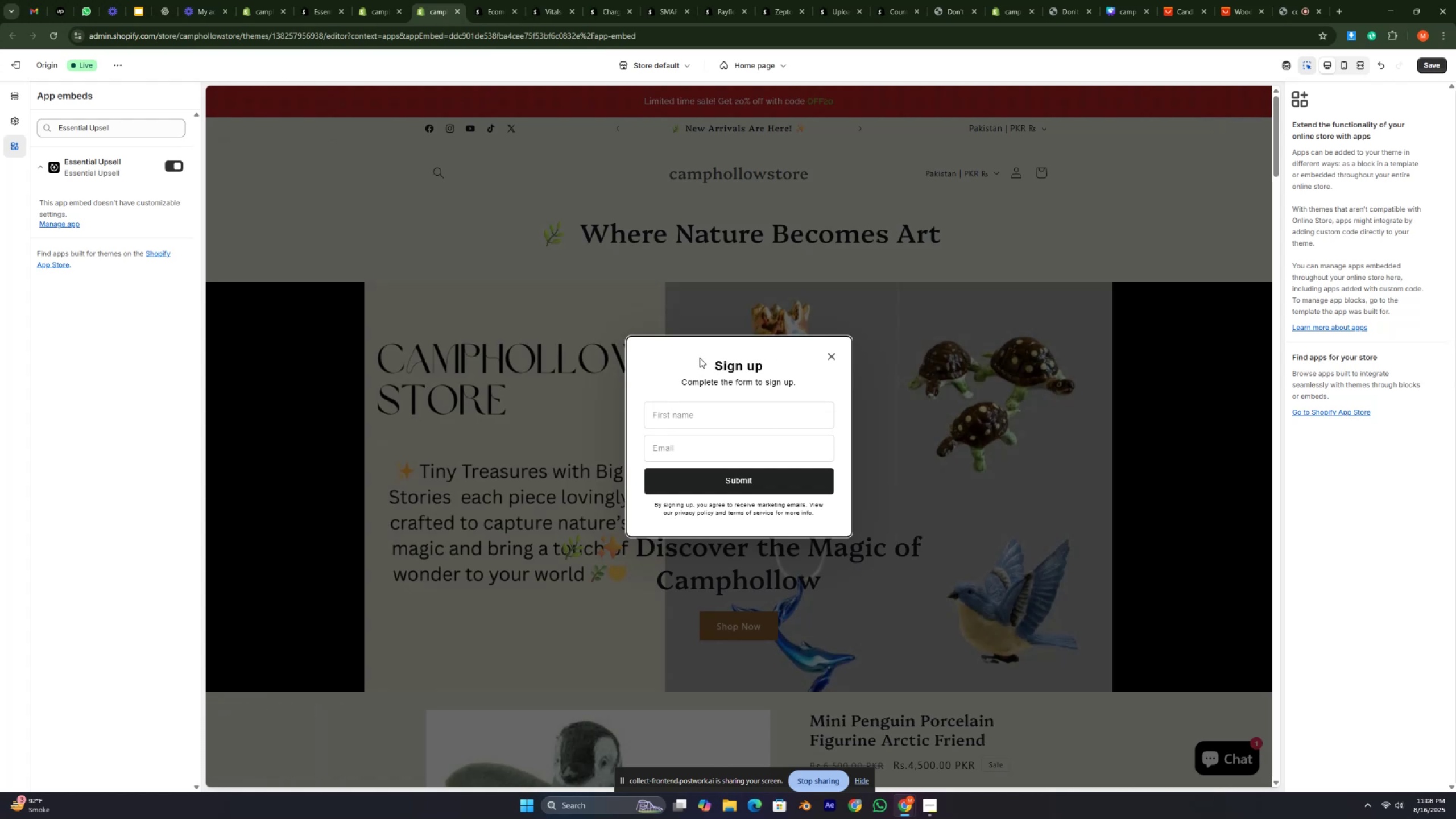 
double_click([700, 358])
 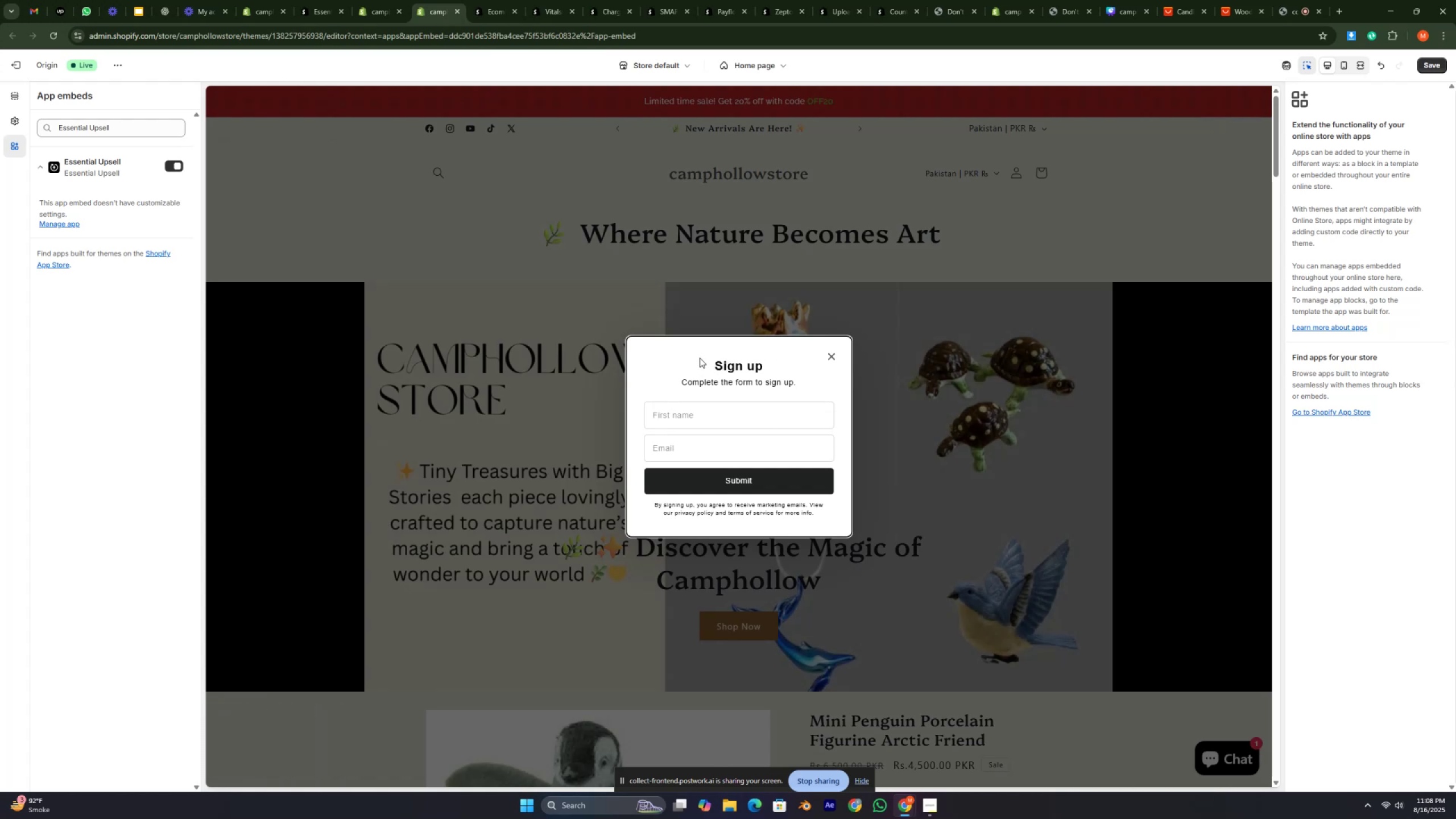 
left_click([700, 358])
 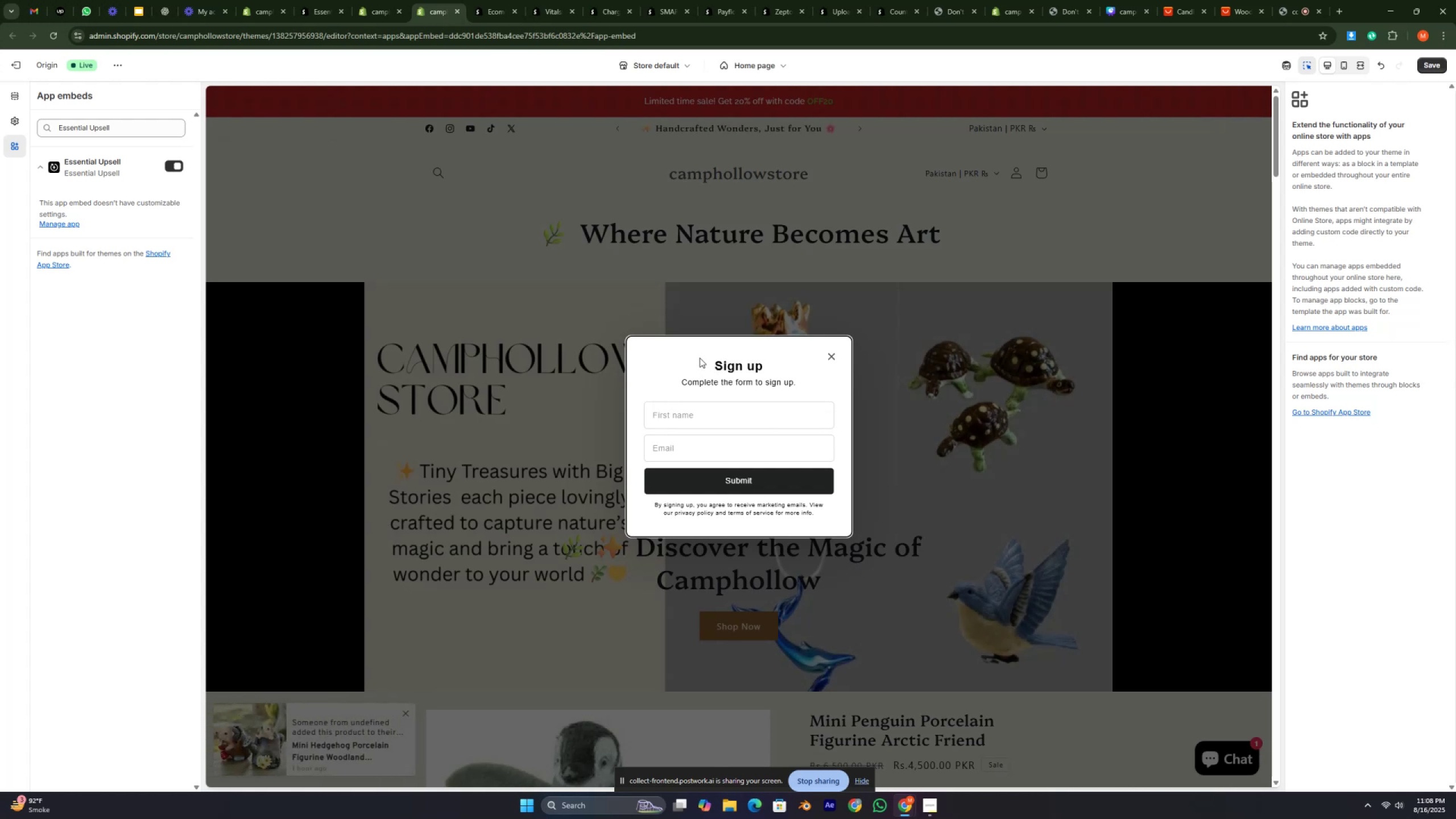 
double_click([700, 358])
 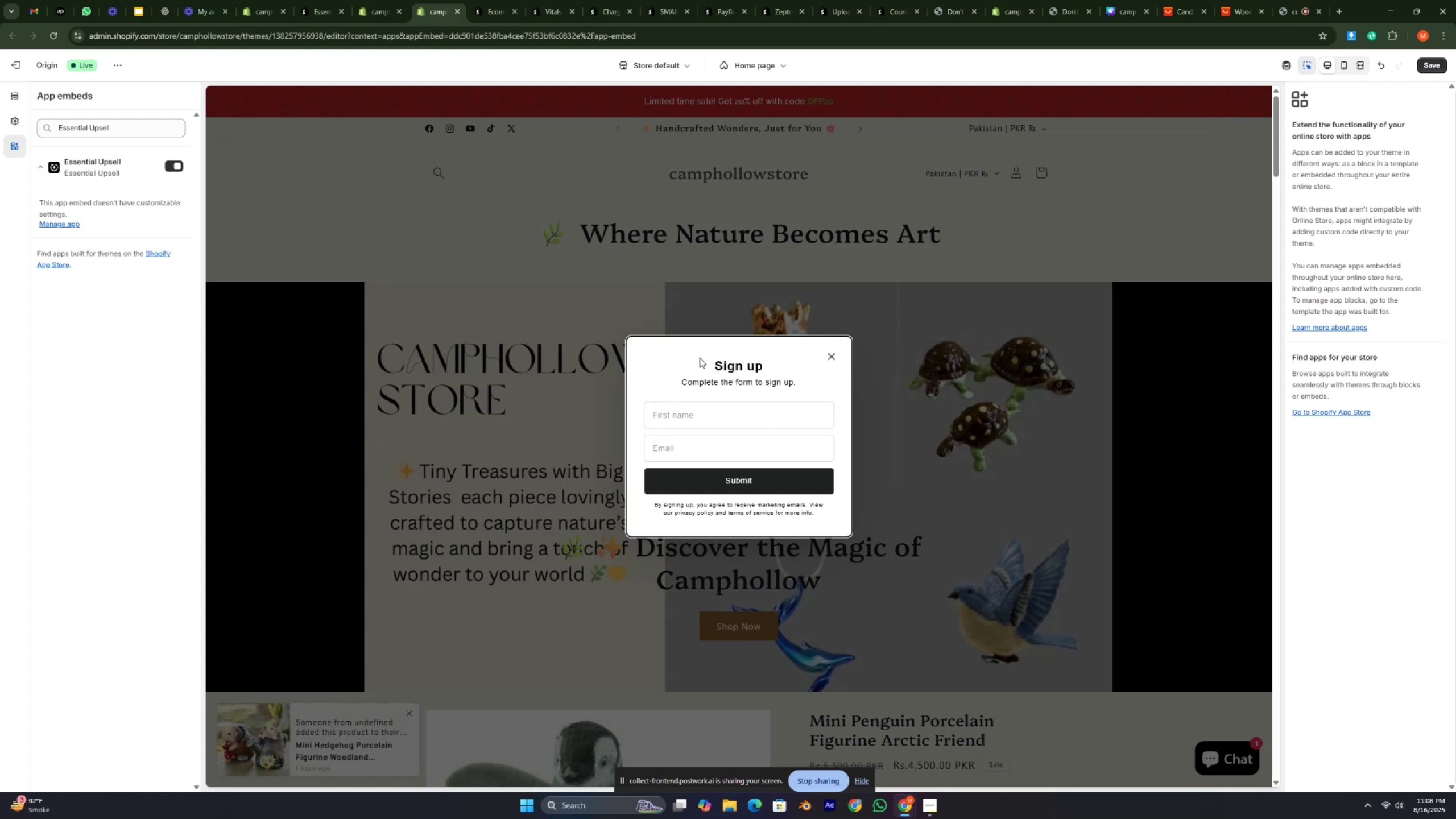 
triple_click([700, 358])
 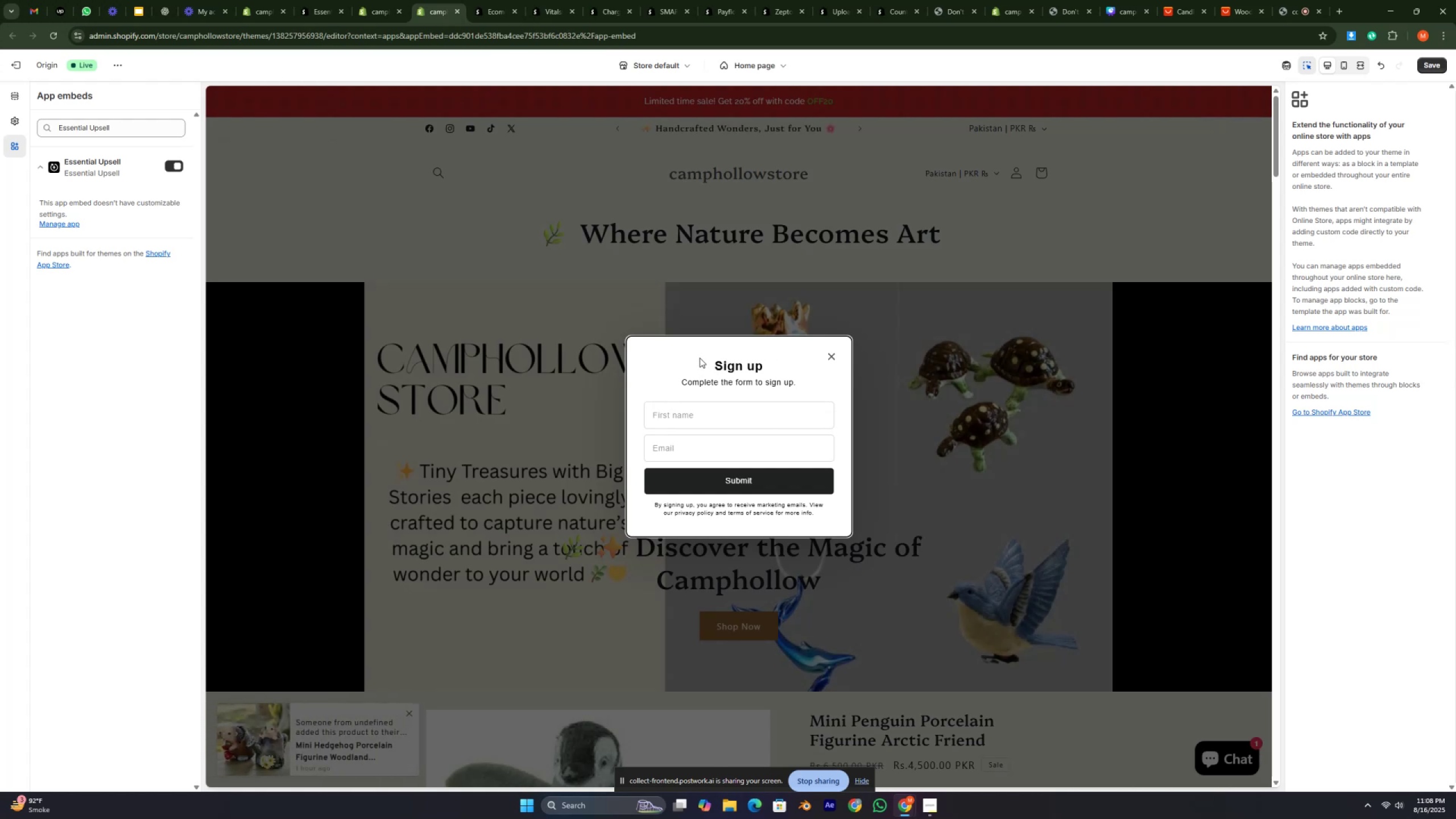 
triple_click([700, 358])
 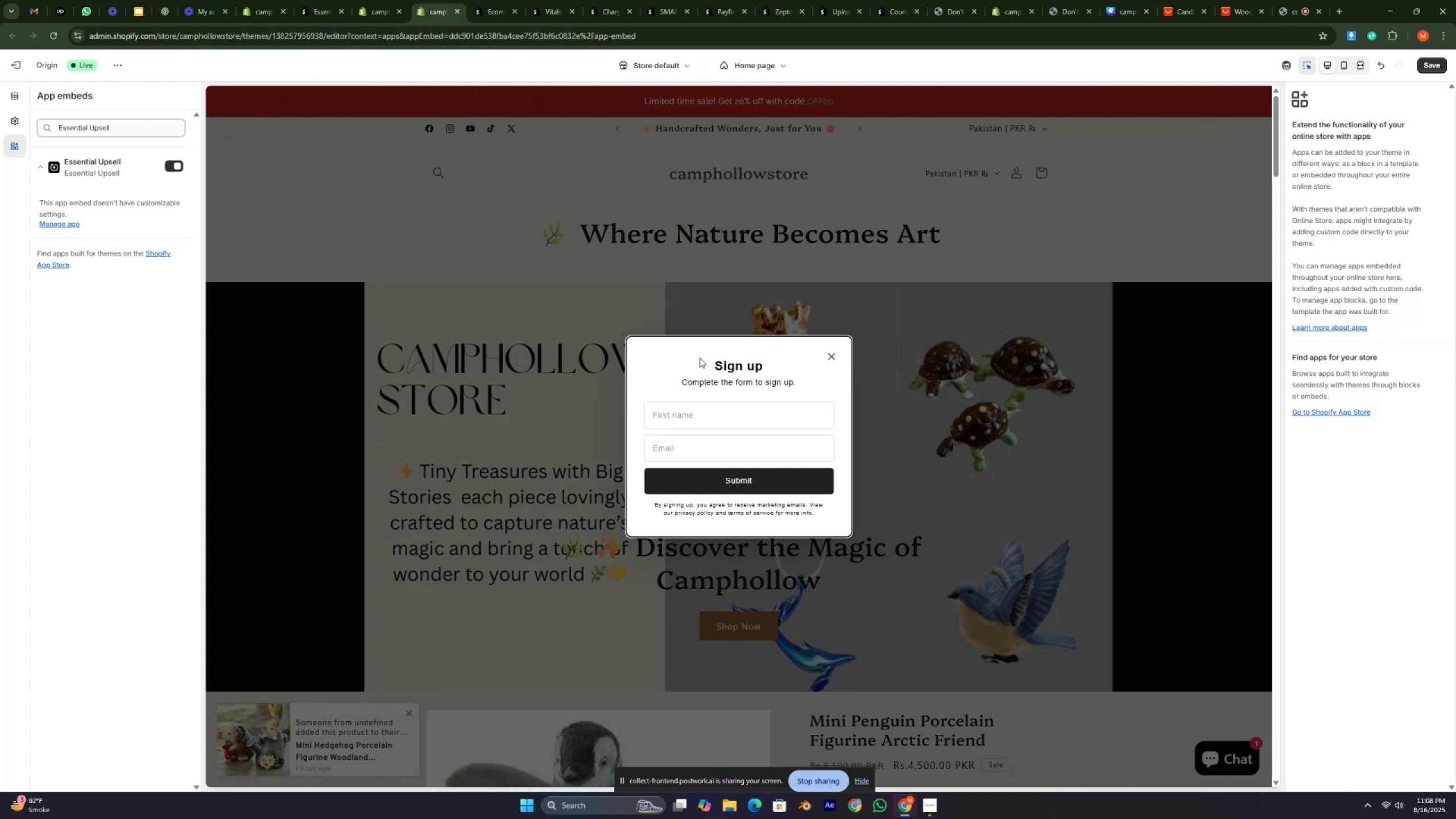 
triple_click([700, 358])
 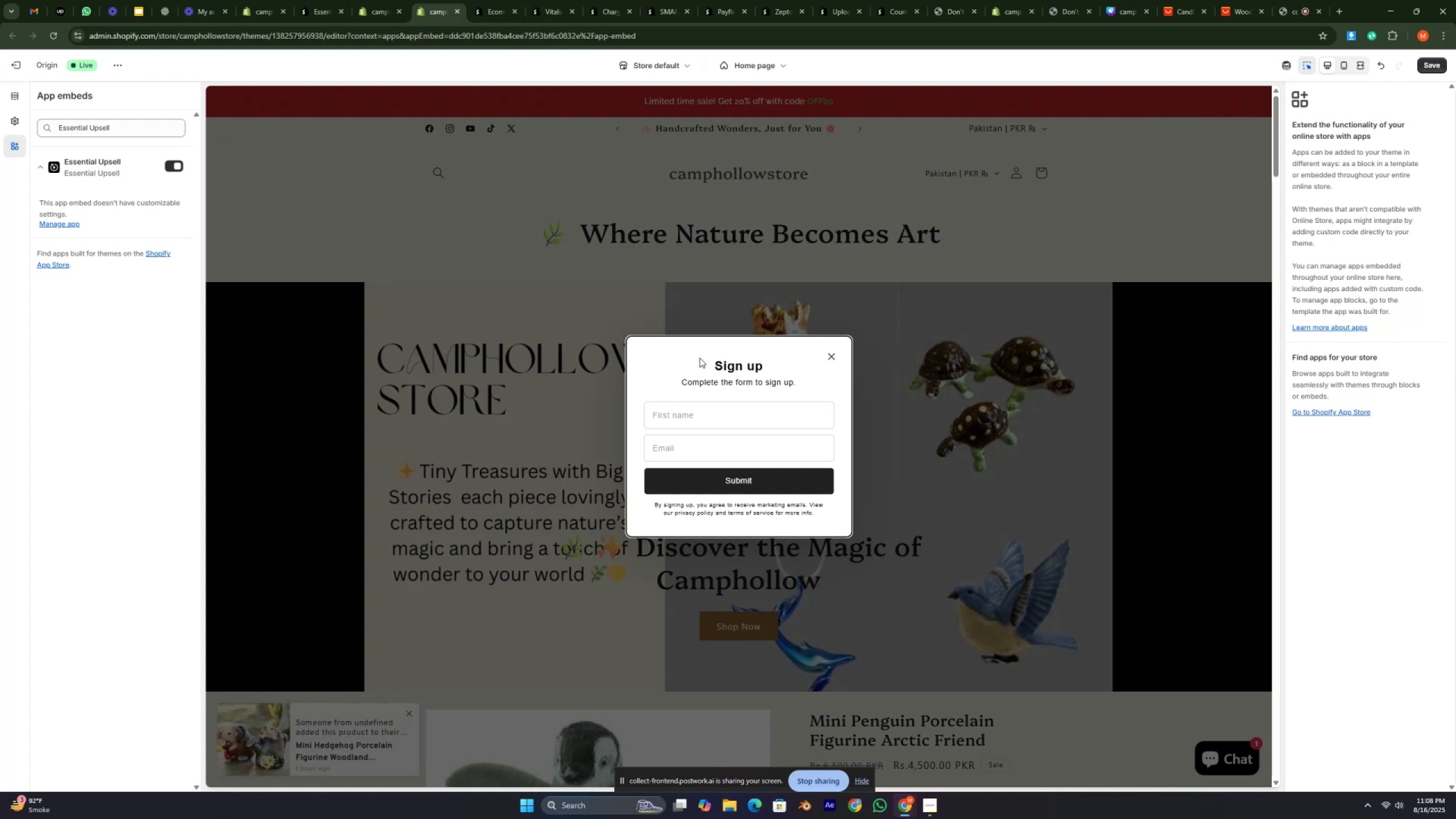 
triple_click([700, 358])
 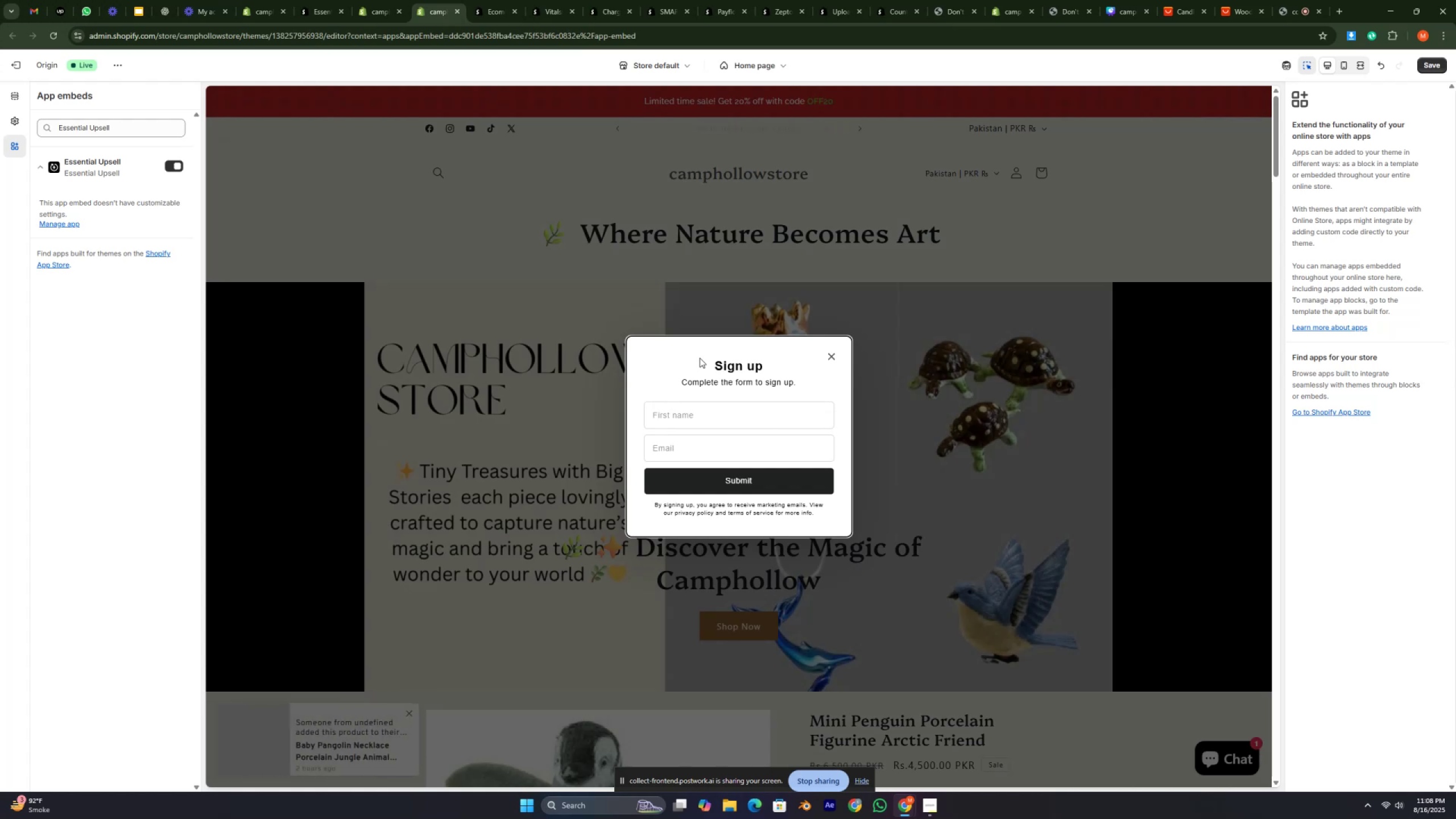 
wait(21.24)
 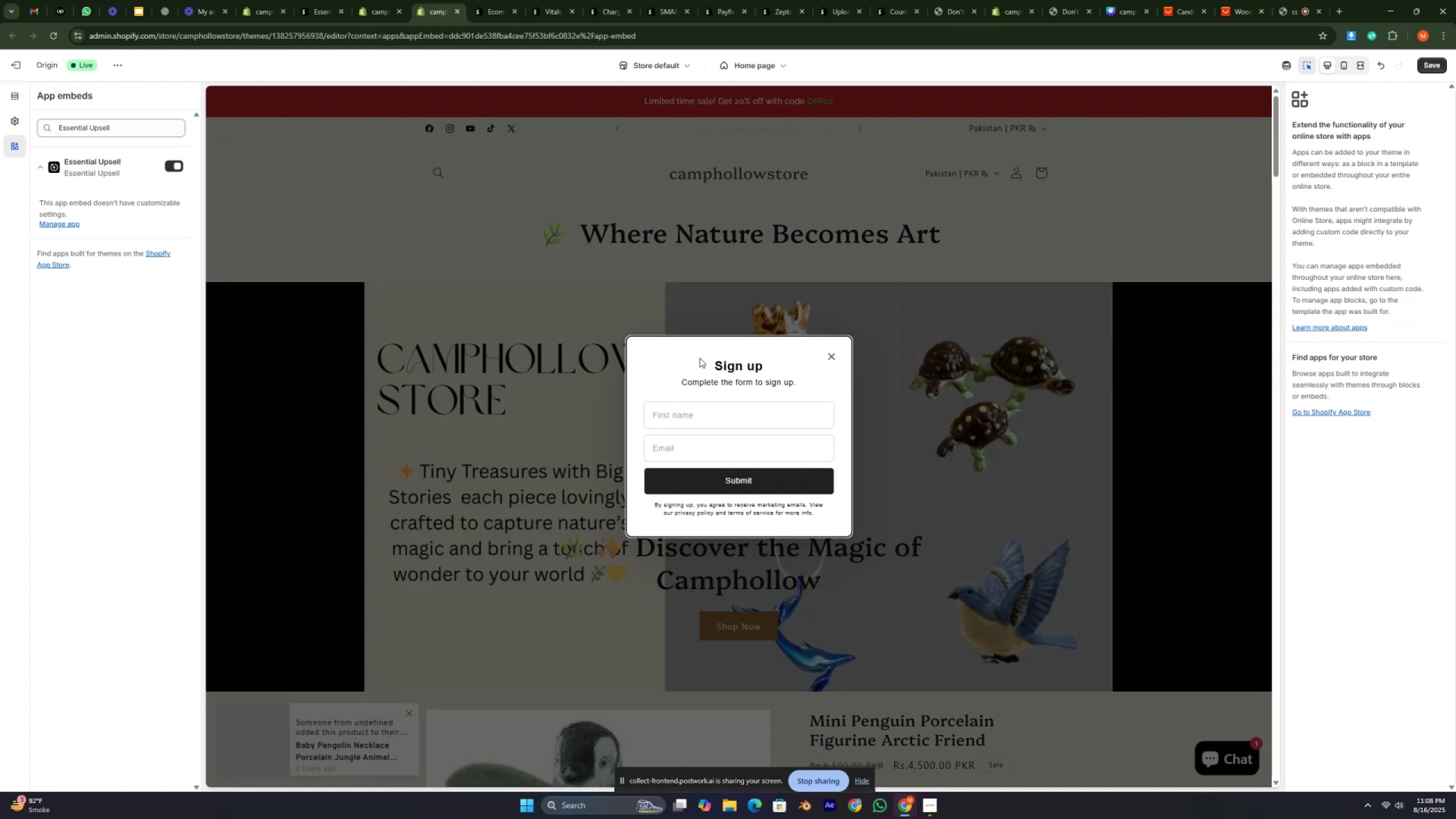 
left_click([1426, 66])
 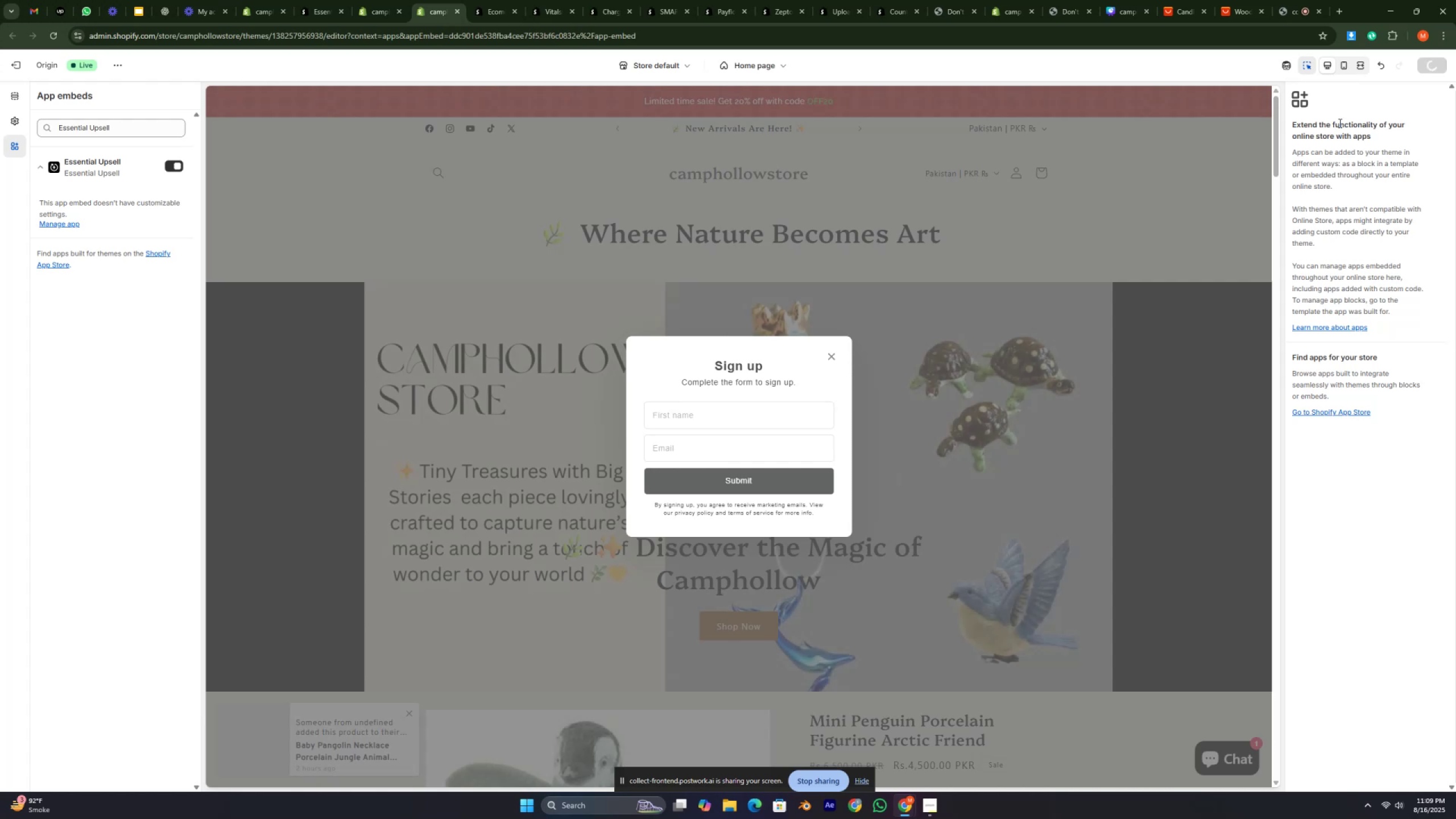 
double_click([1339, 123])
 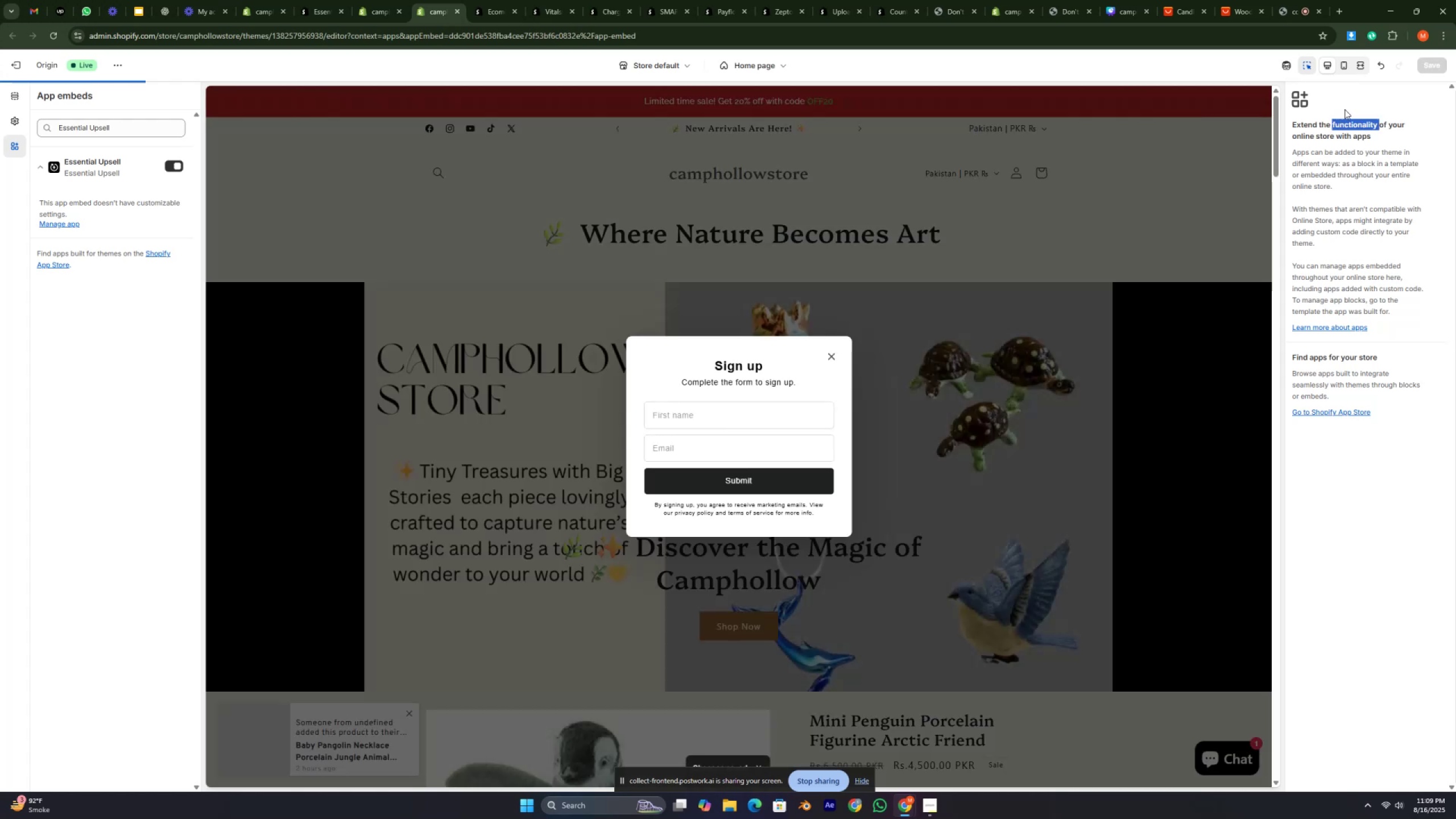 
left_click([1345, 107])
 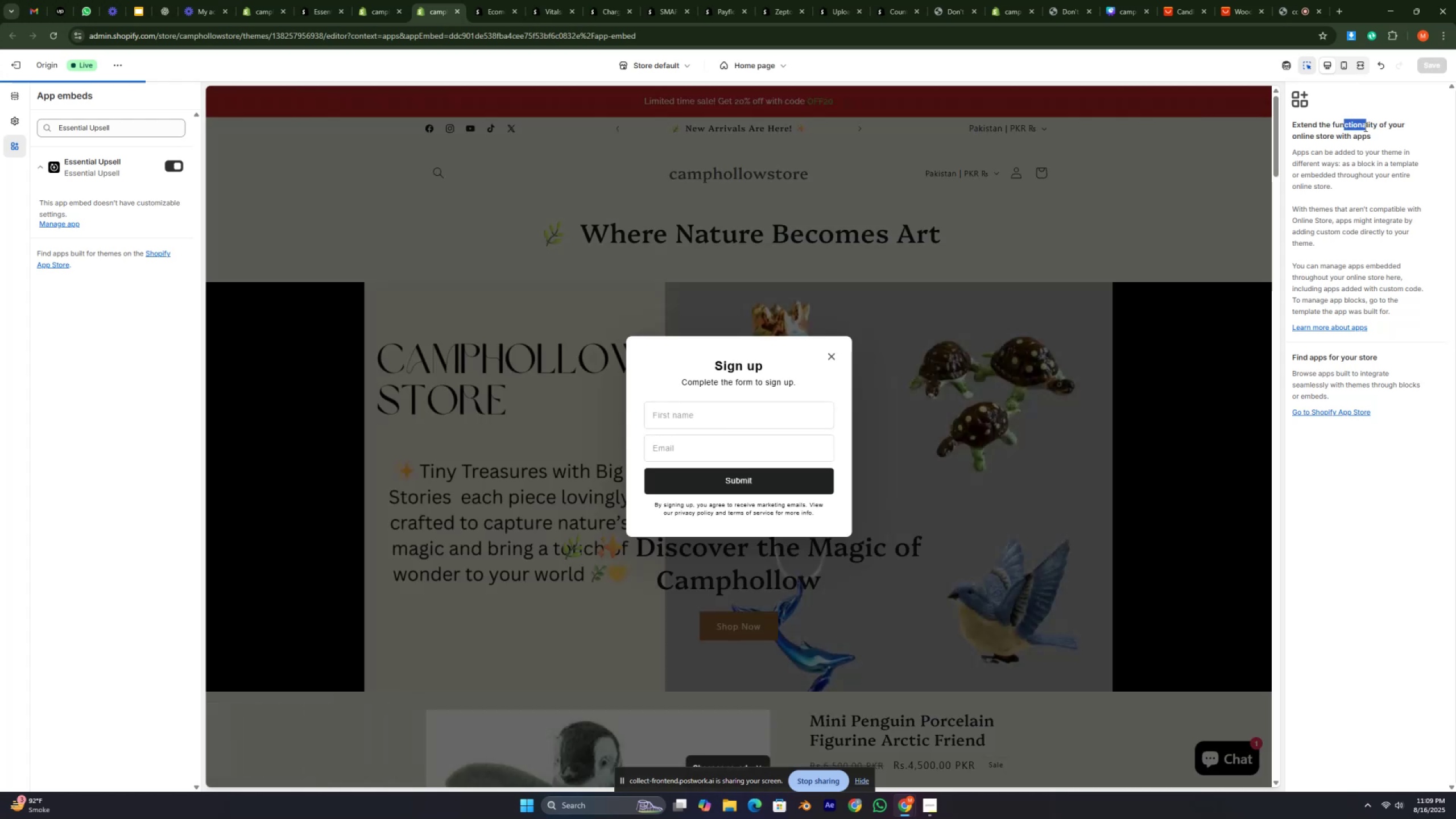 
left_click([1358, 123])
 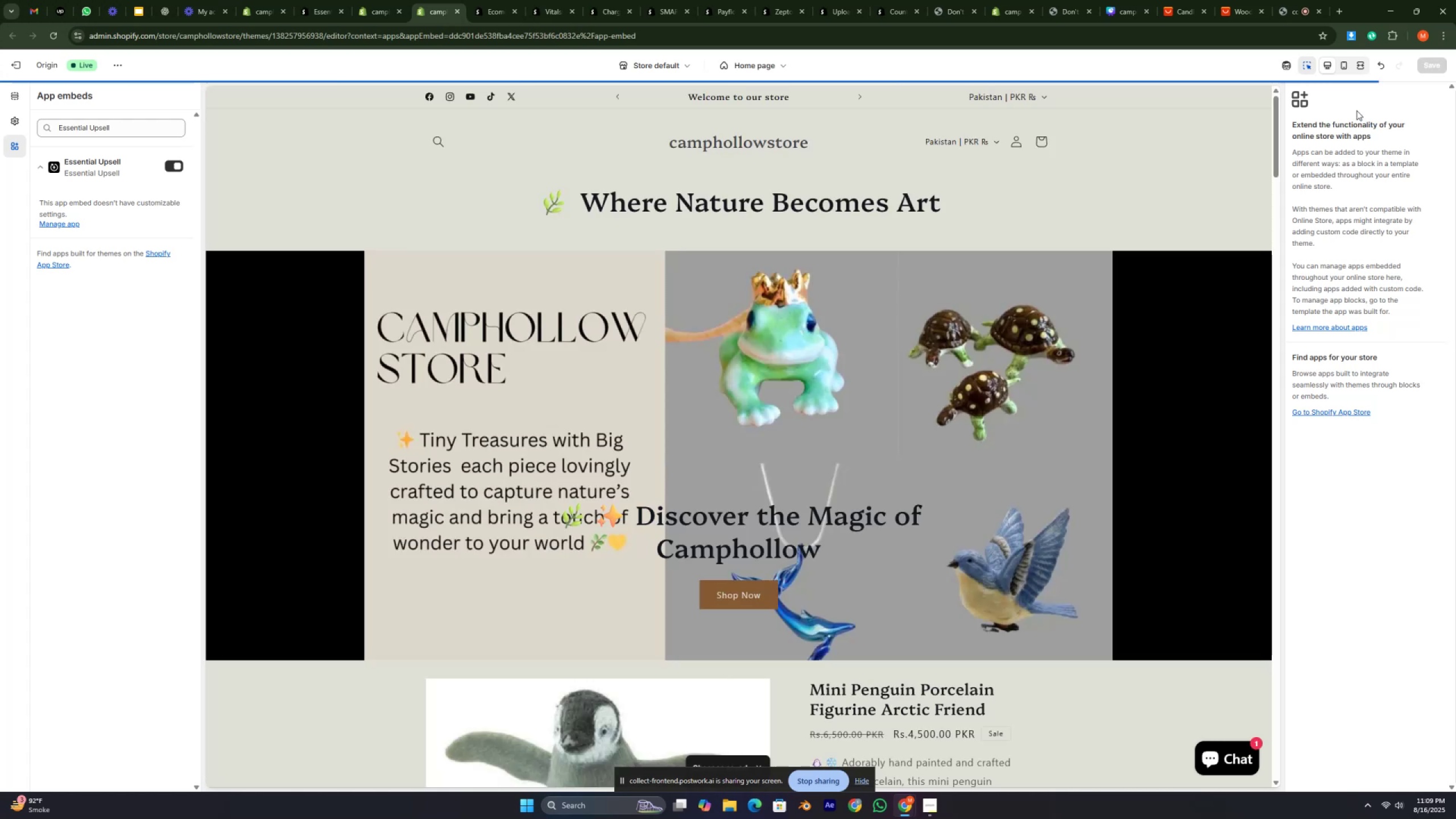 
left_click([1356, 110])
 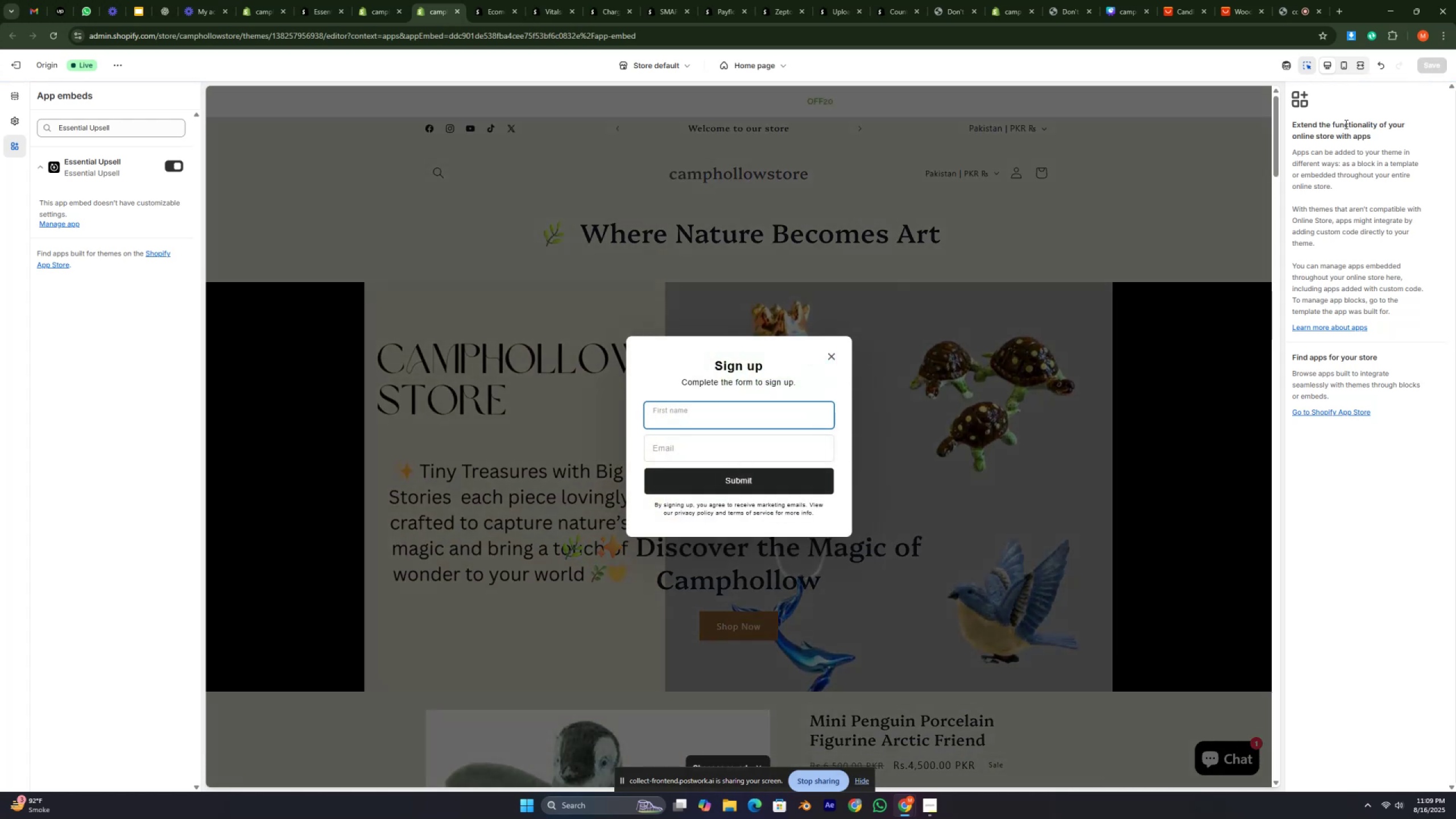 
double_click([1345, 124])
 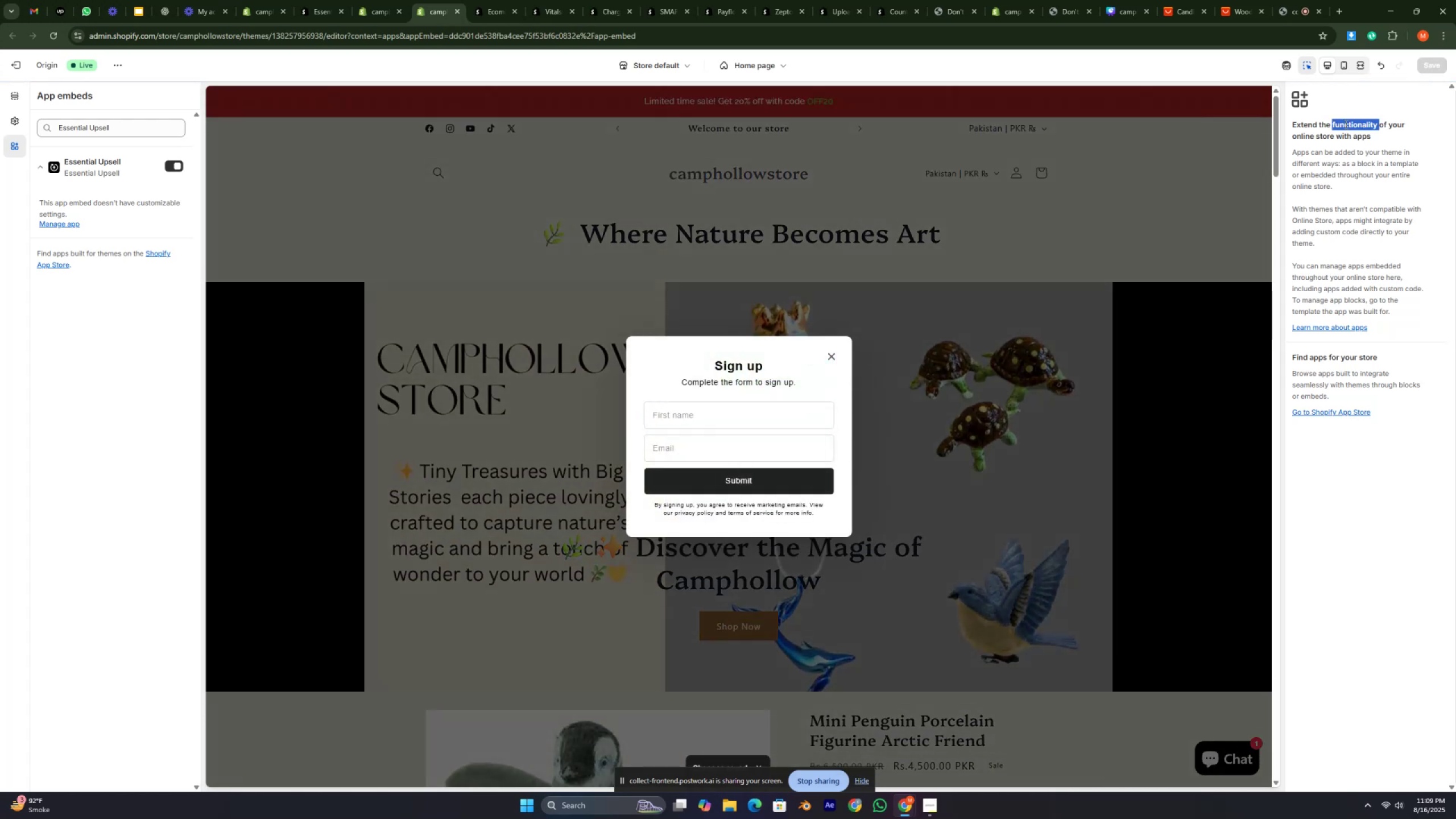 
left_click([1345, 124])
 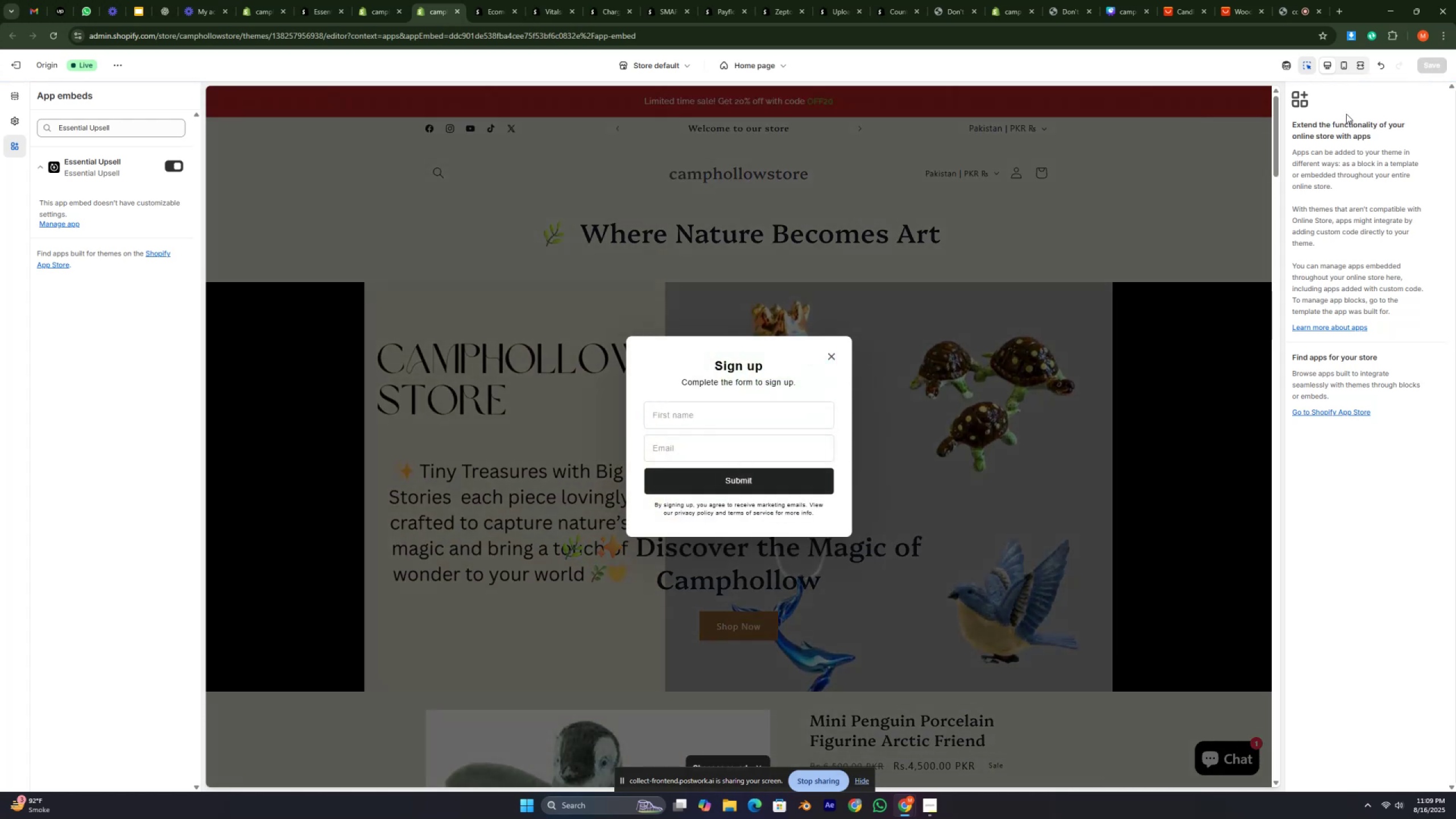 
double_click([1346, 114])
 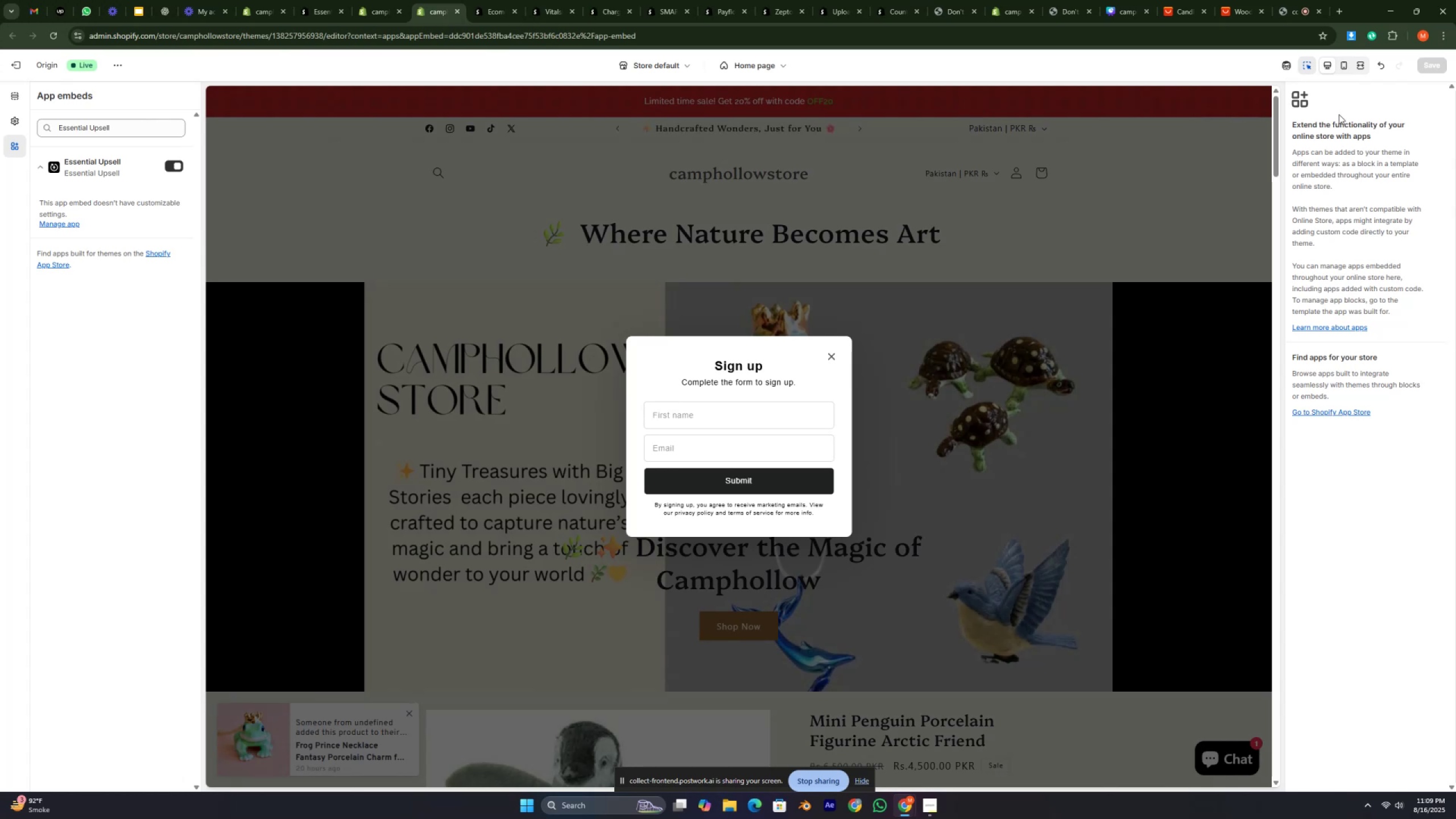 
wait(14.38)
 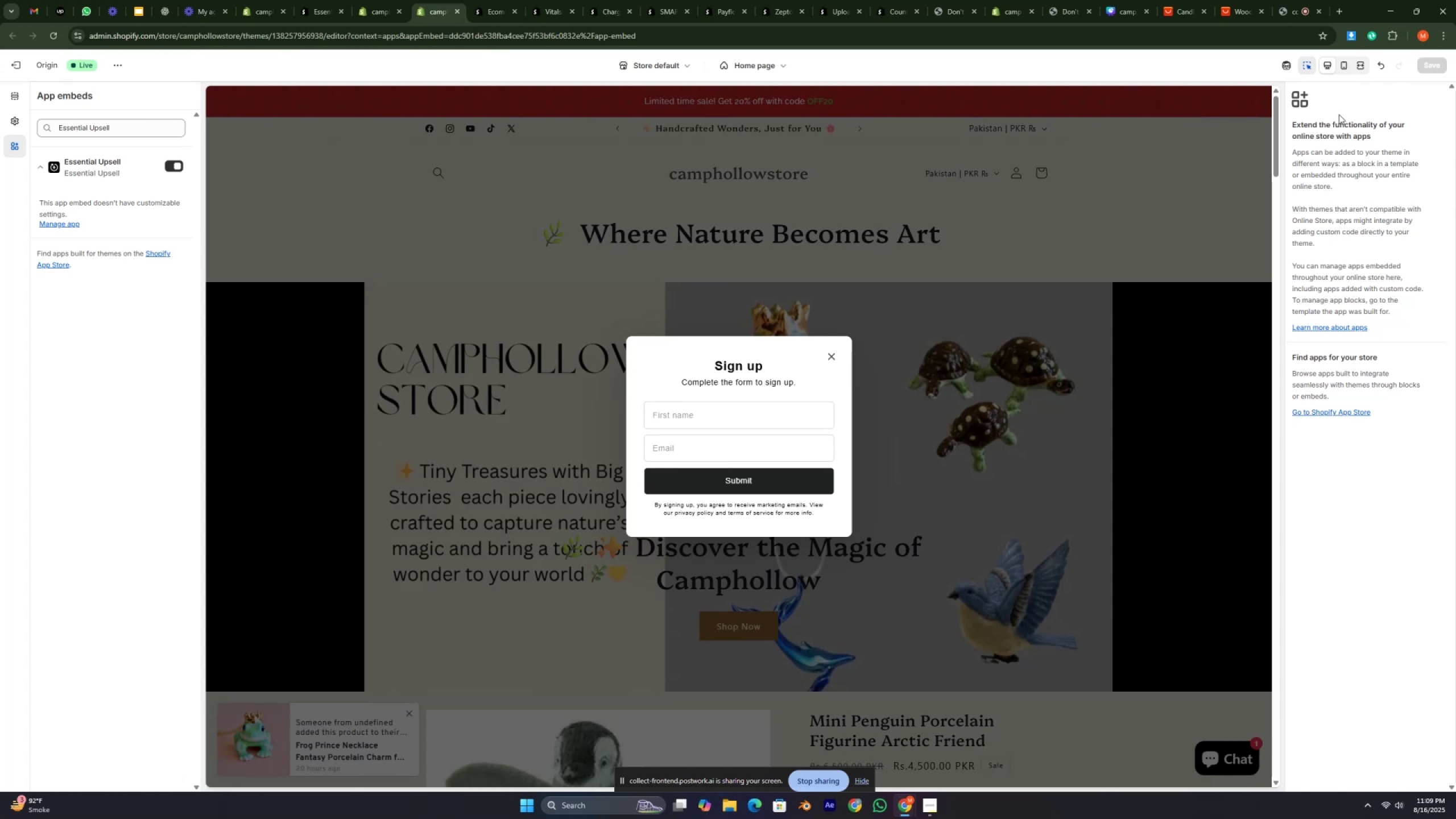 
left_click([457, 251])
 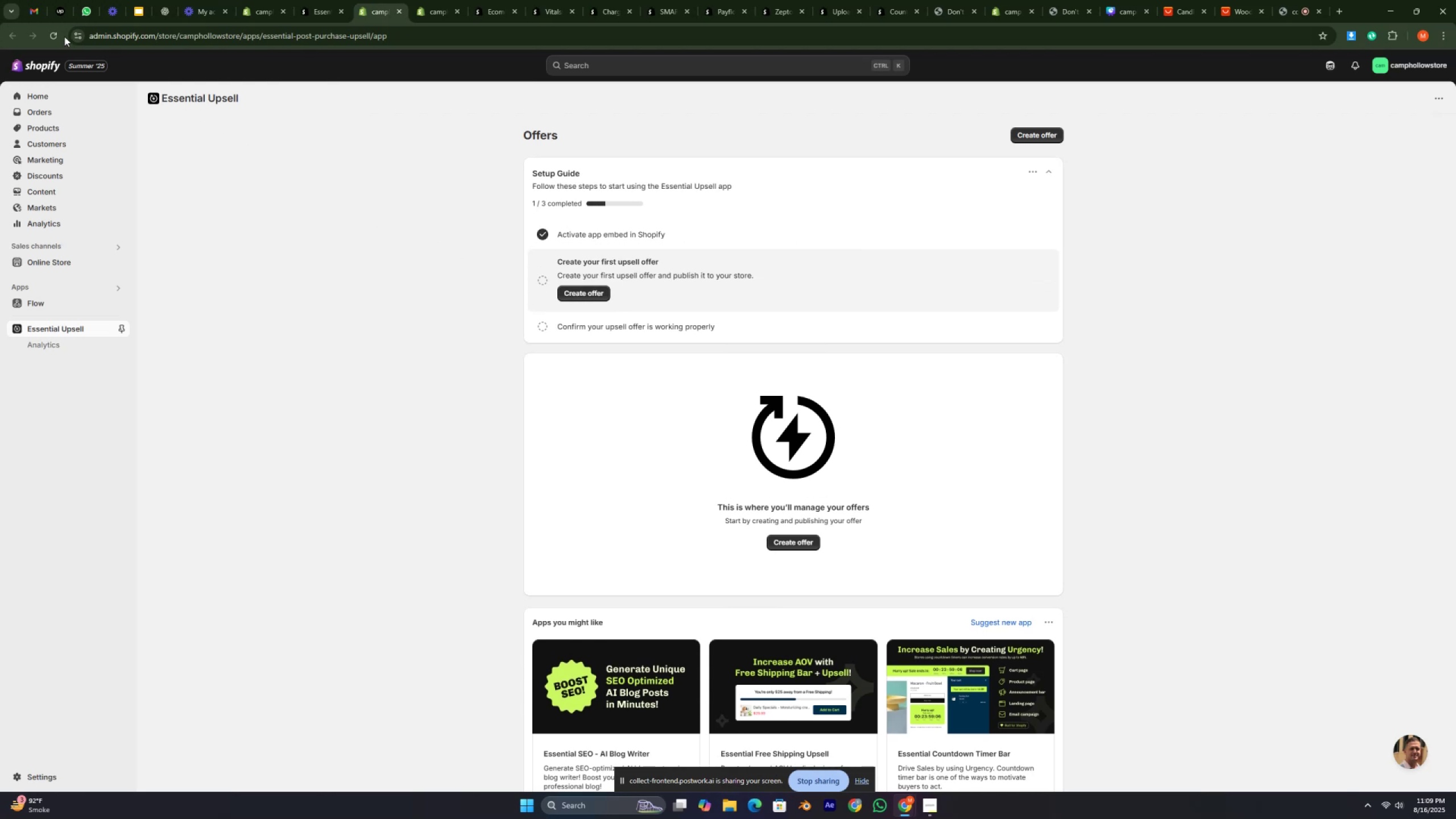 
left_click([57, 36])
 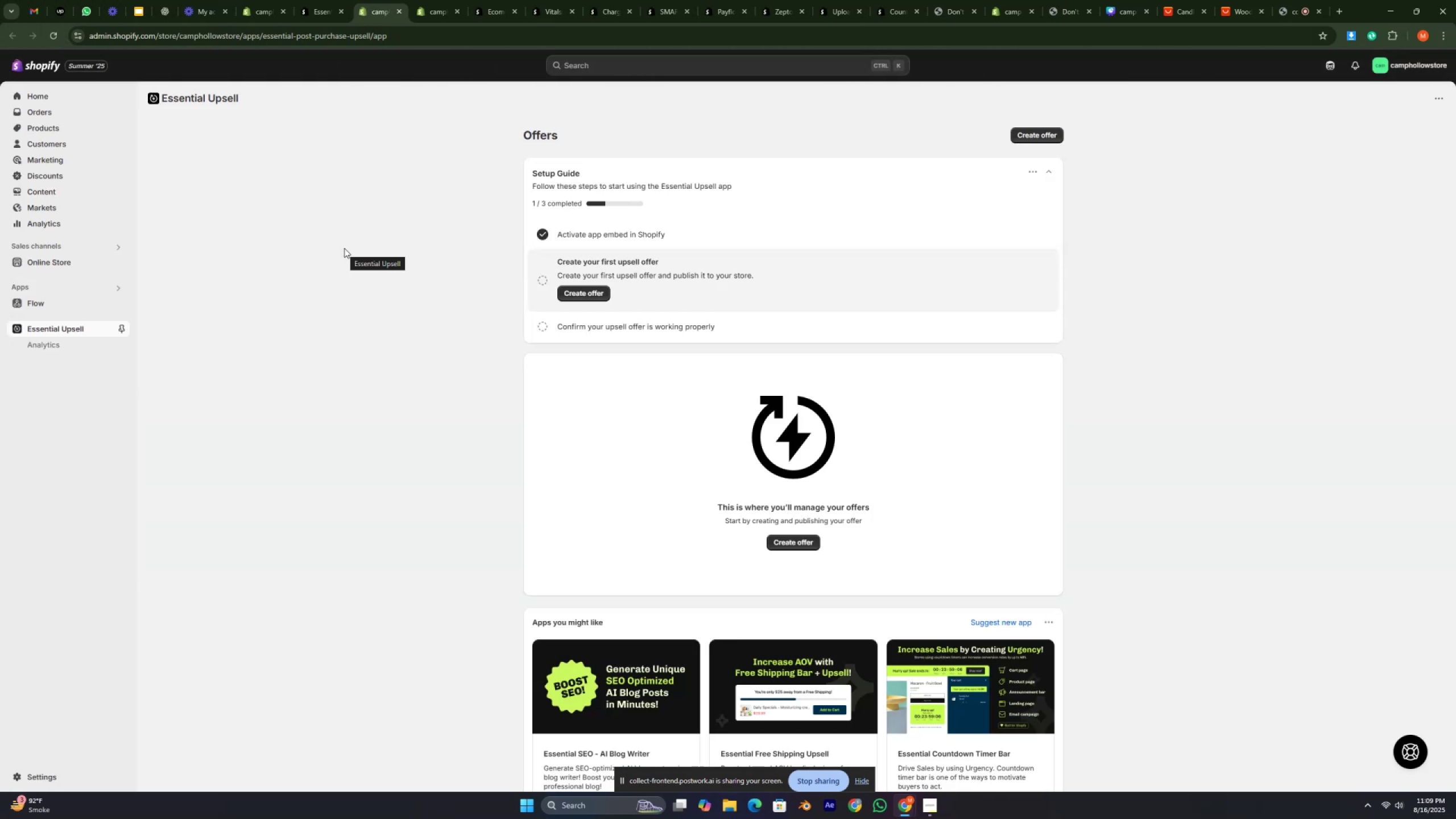 
wait(7.14)
 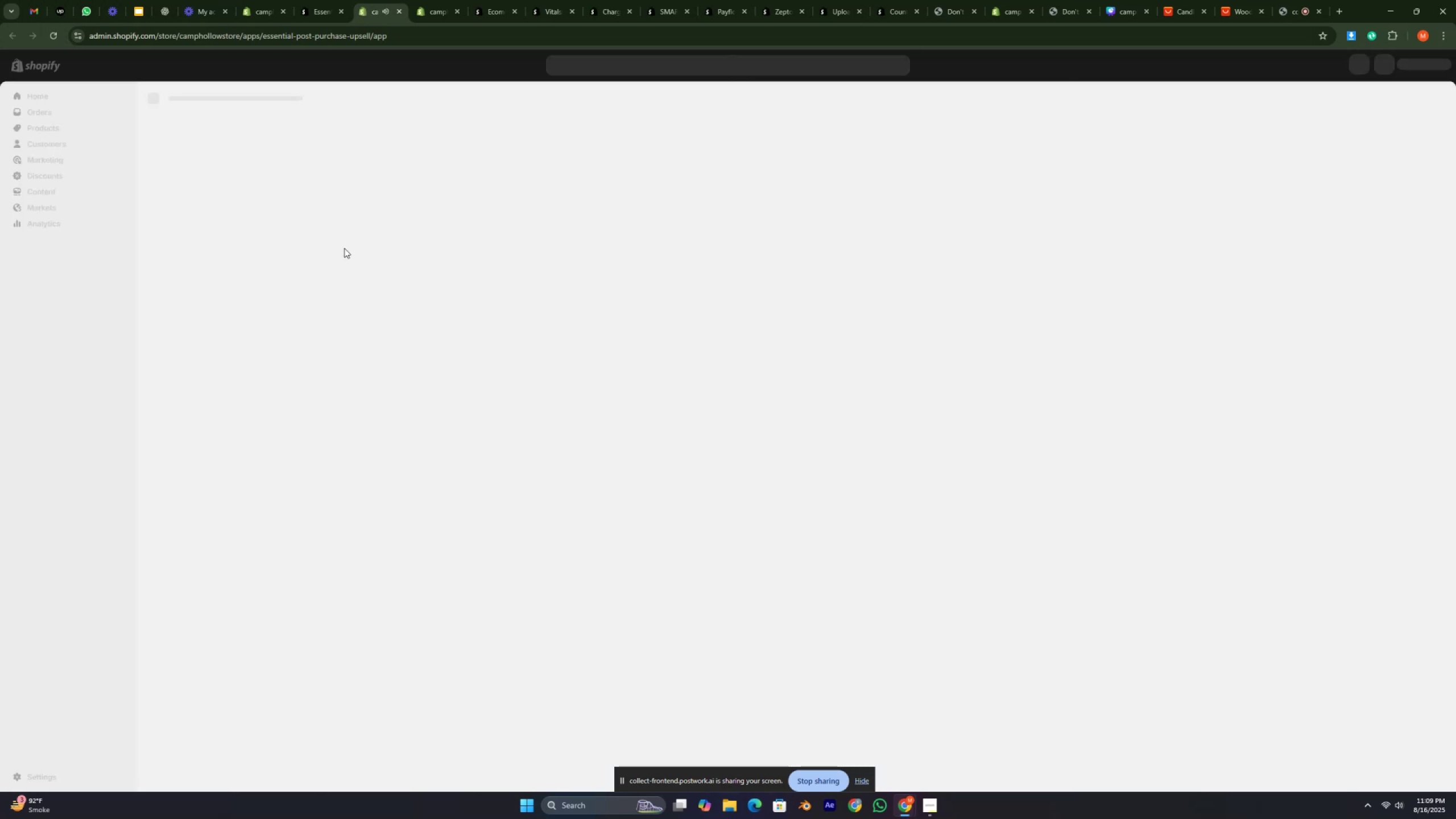 
double_click([421, 217])
 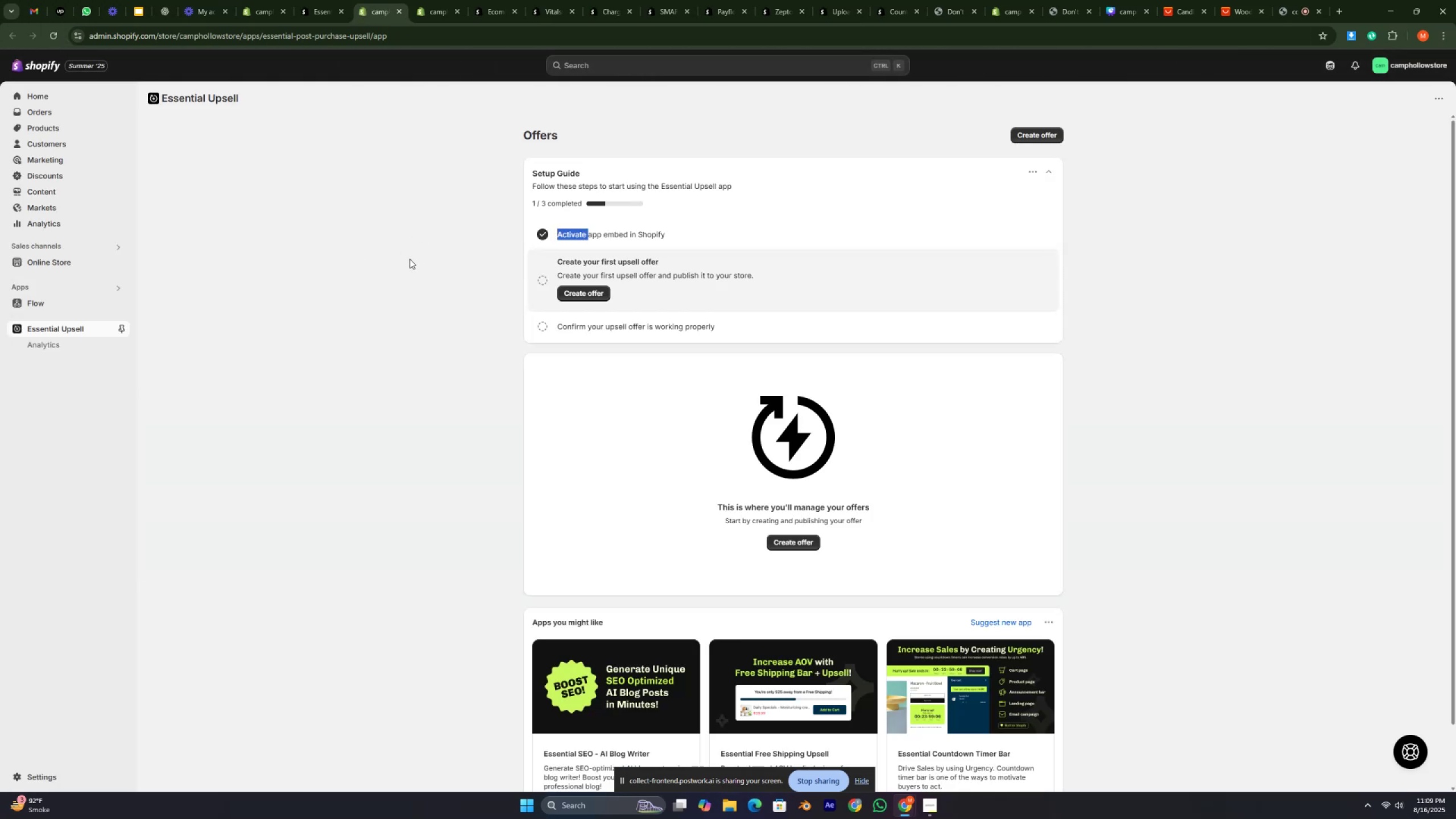 
triple_click([410, 259])
 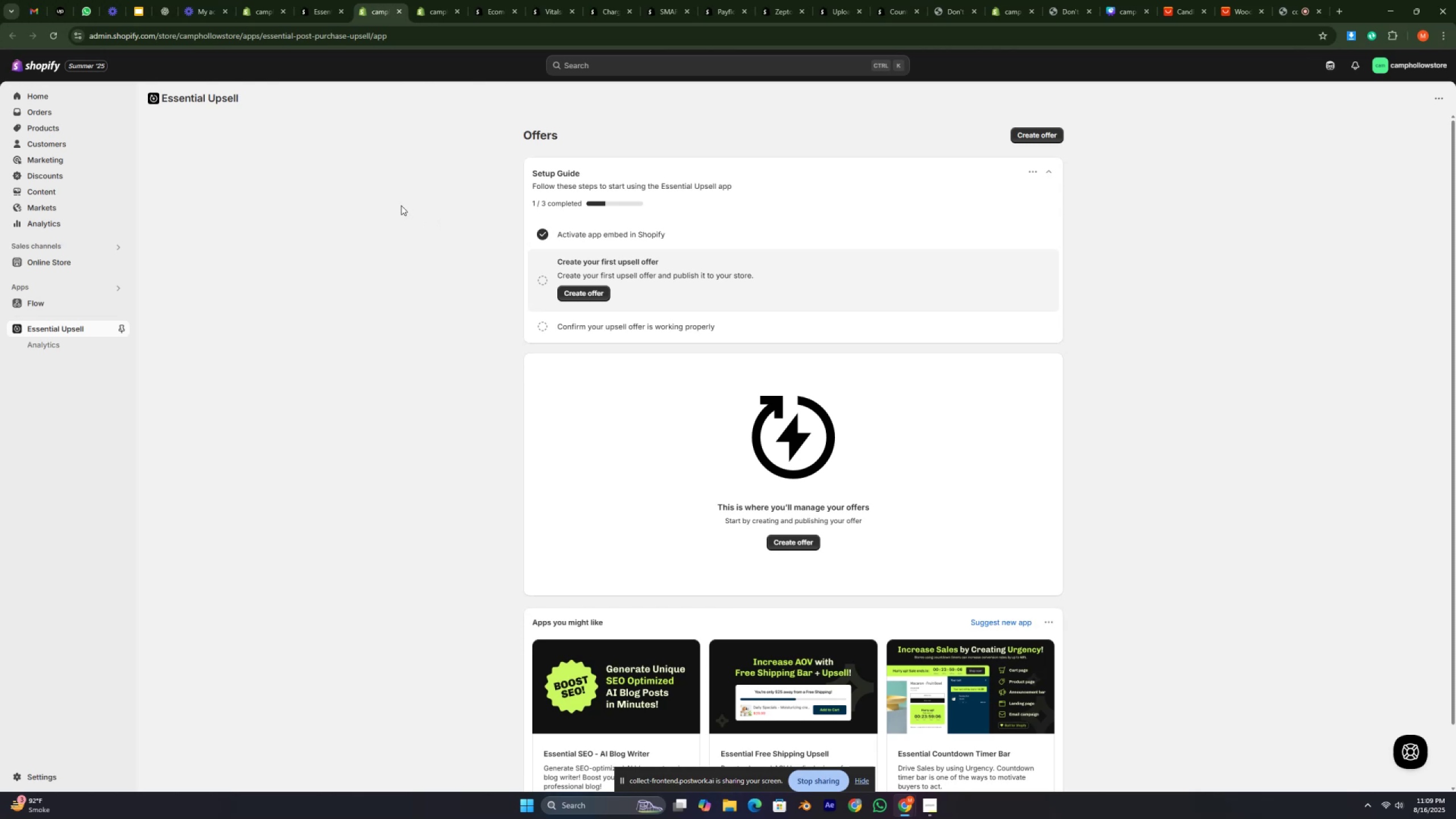 
wait(11.96)
 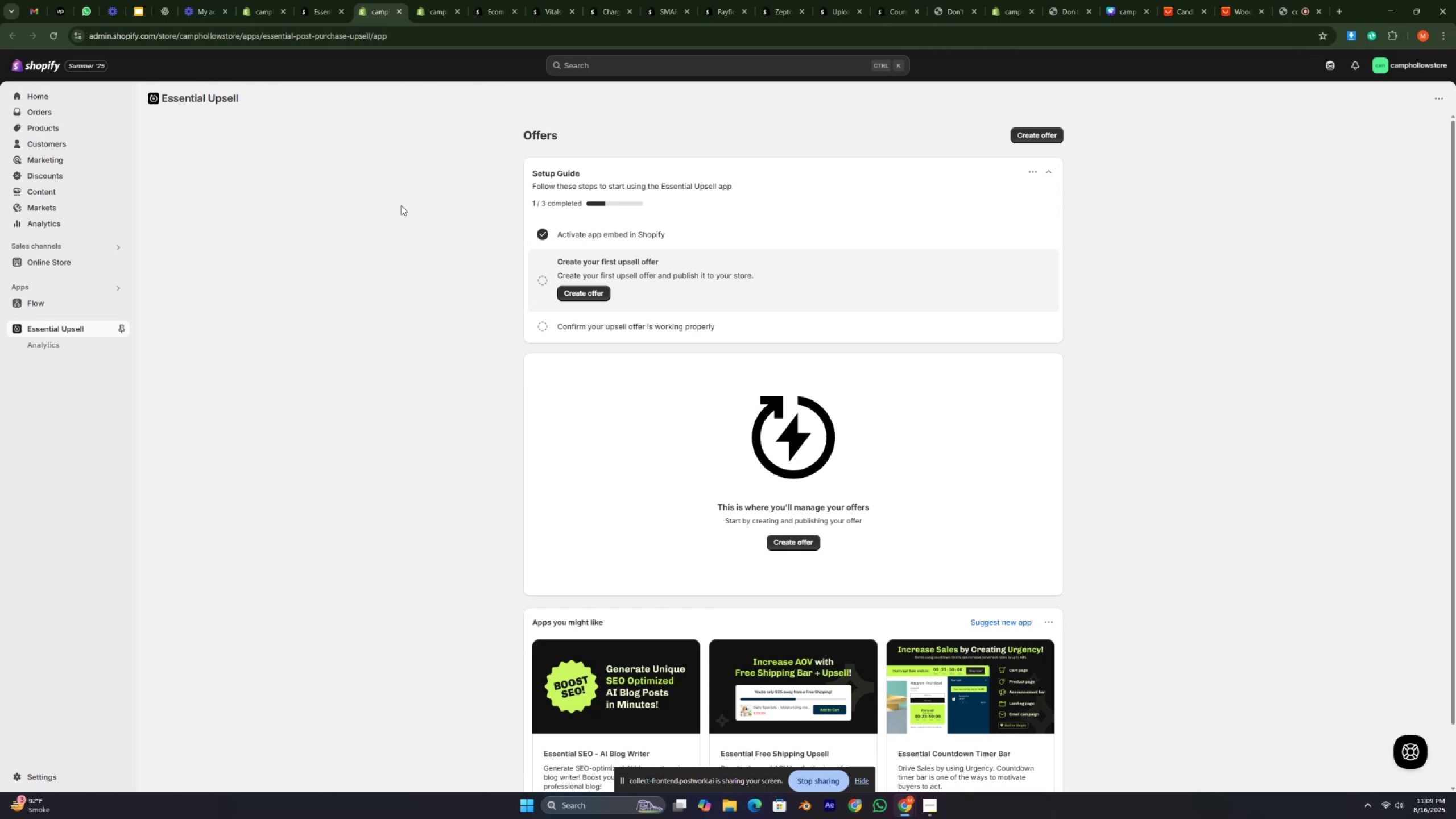 
double_click([401, 205])
 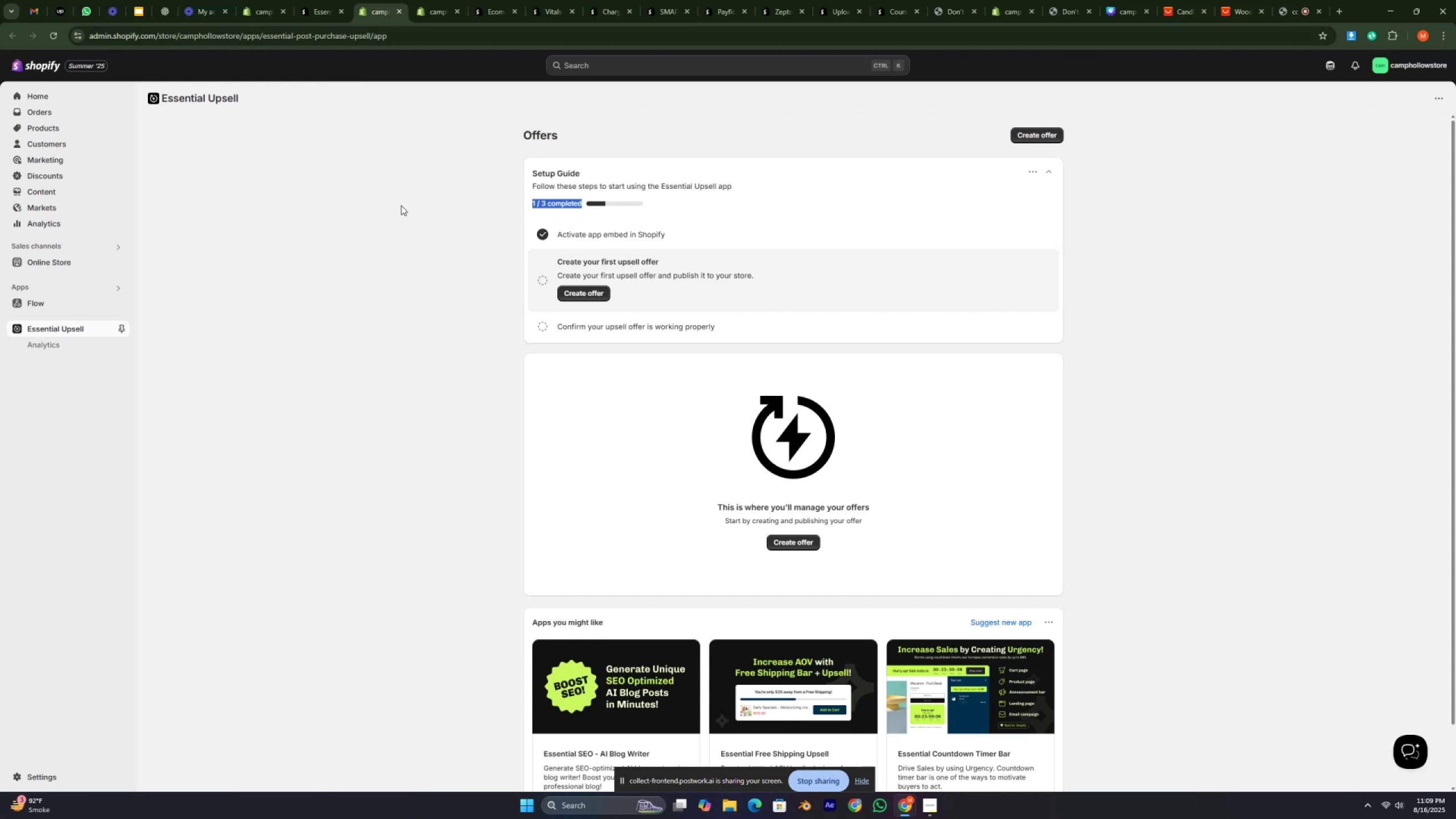 
triple_click([401, 205])
 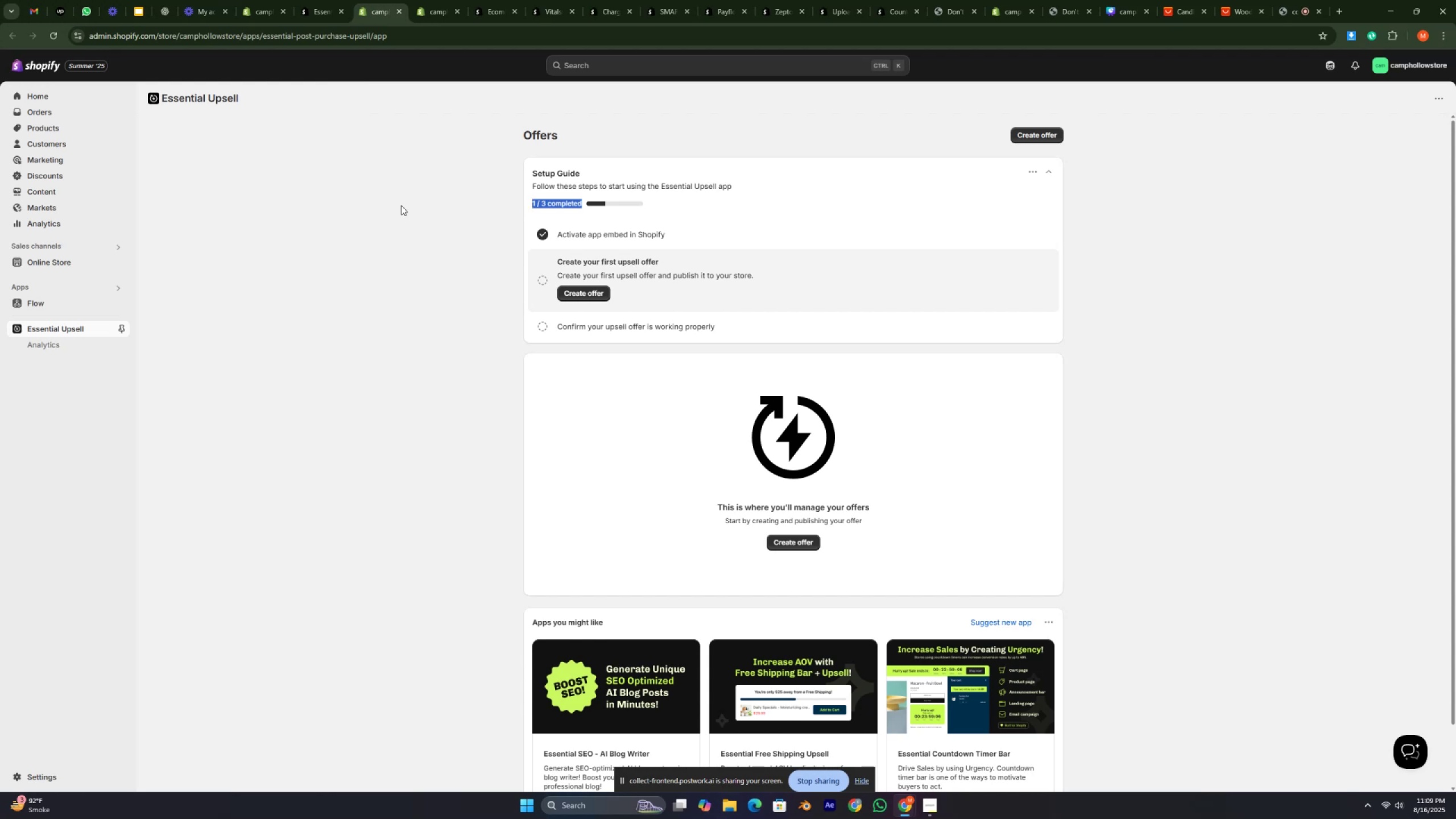 
left_click([401, 205])
 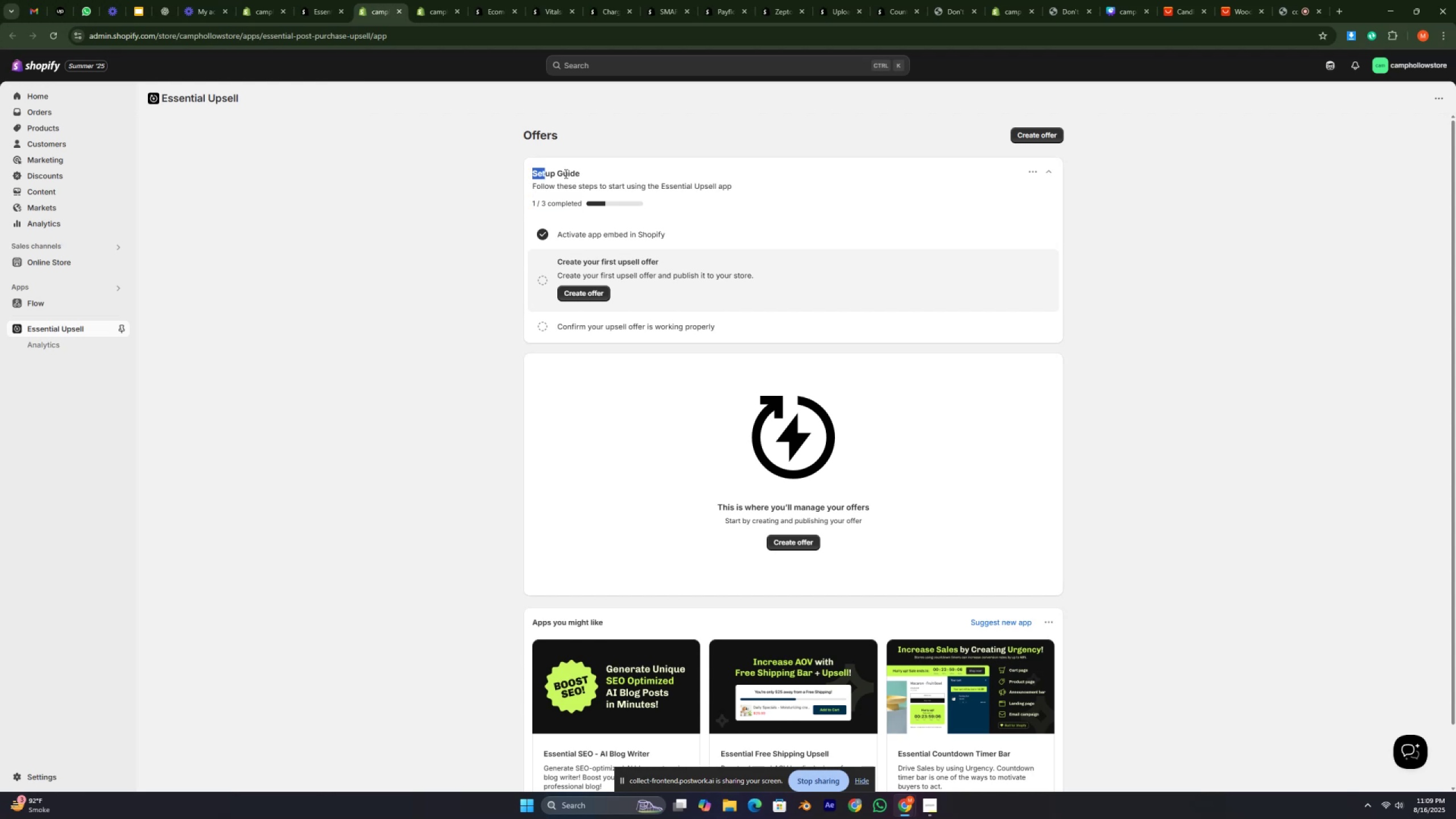 
left_click([606, 173])
 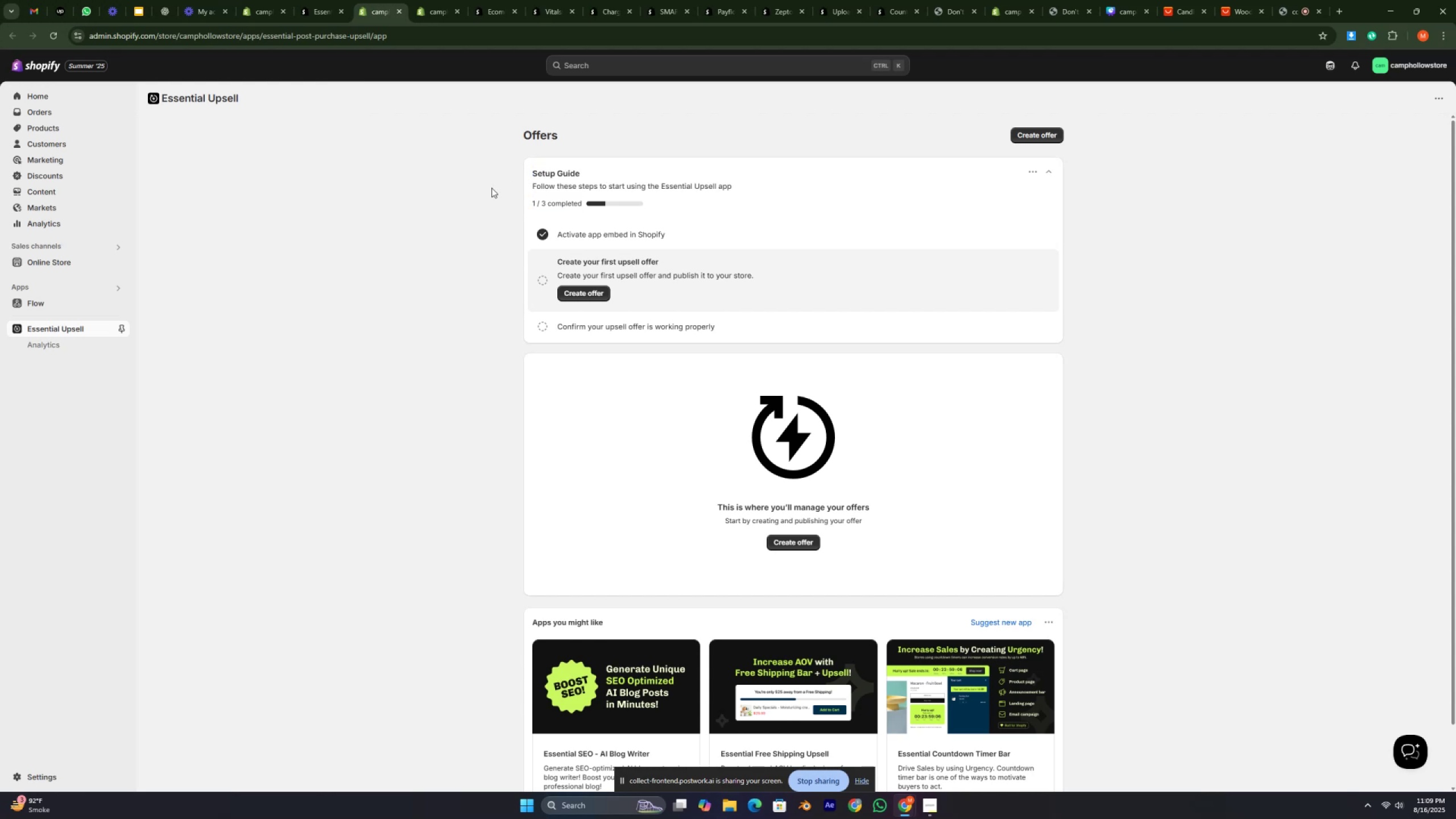 
scroll: coordinate [400, 197], scroll_direction: up, amount: 12.0
 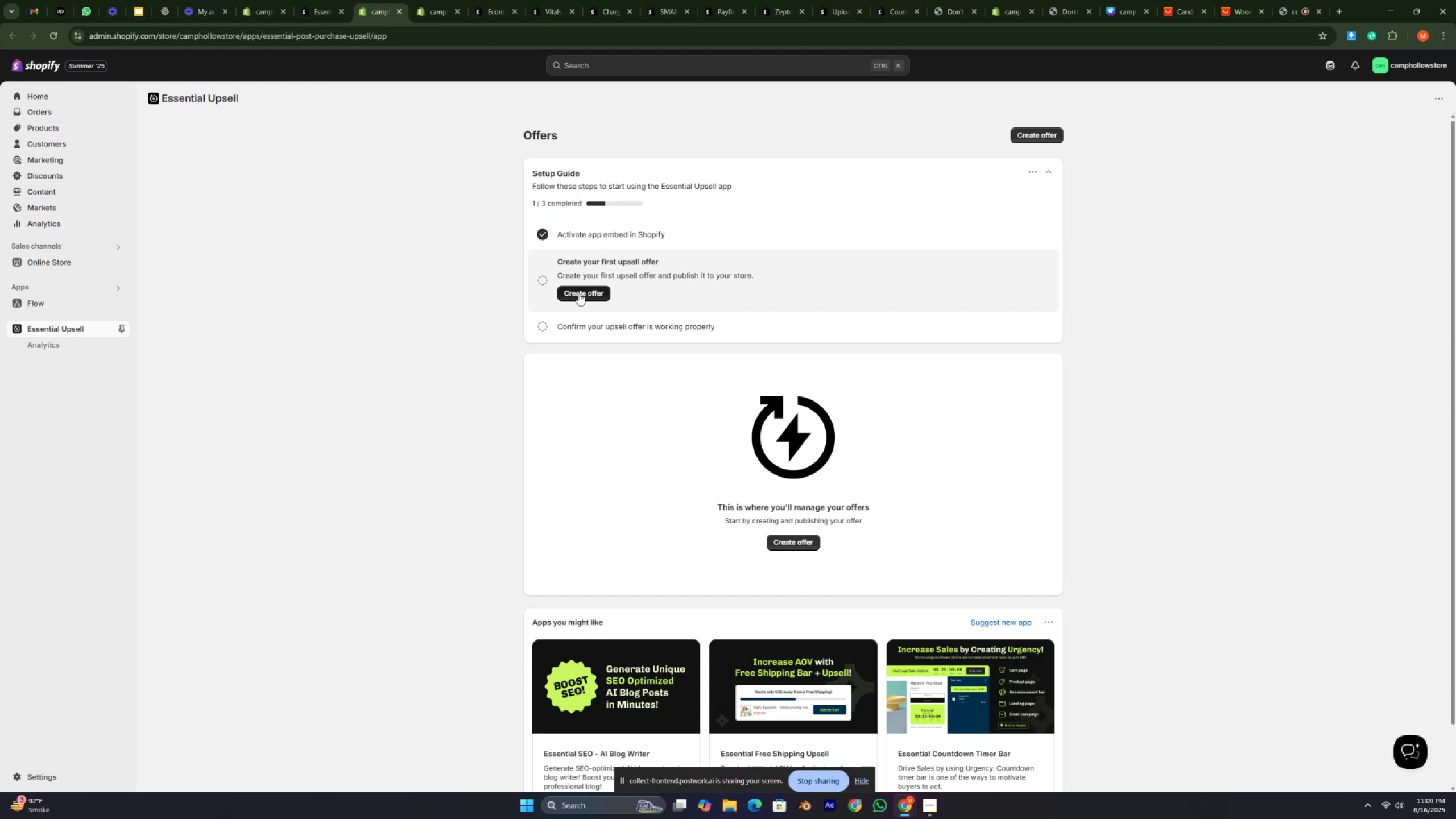 
left_click([580, 295])
 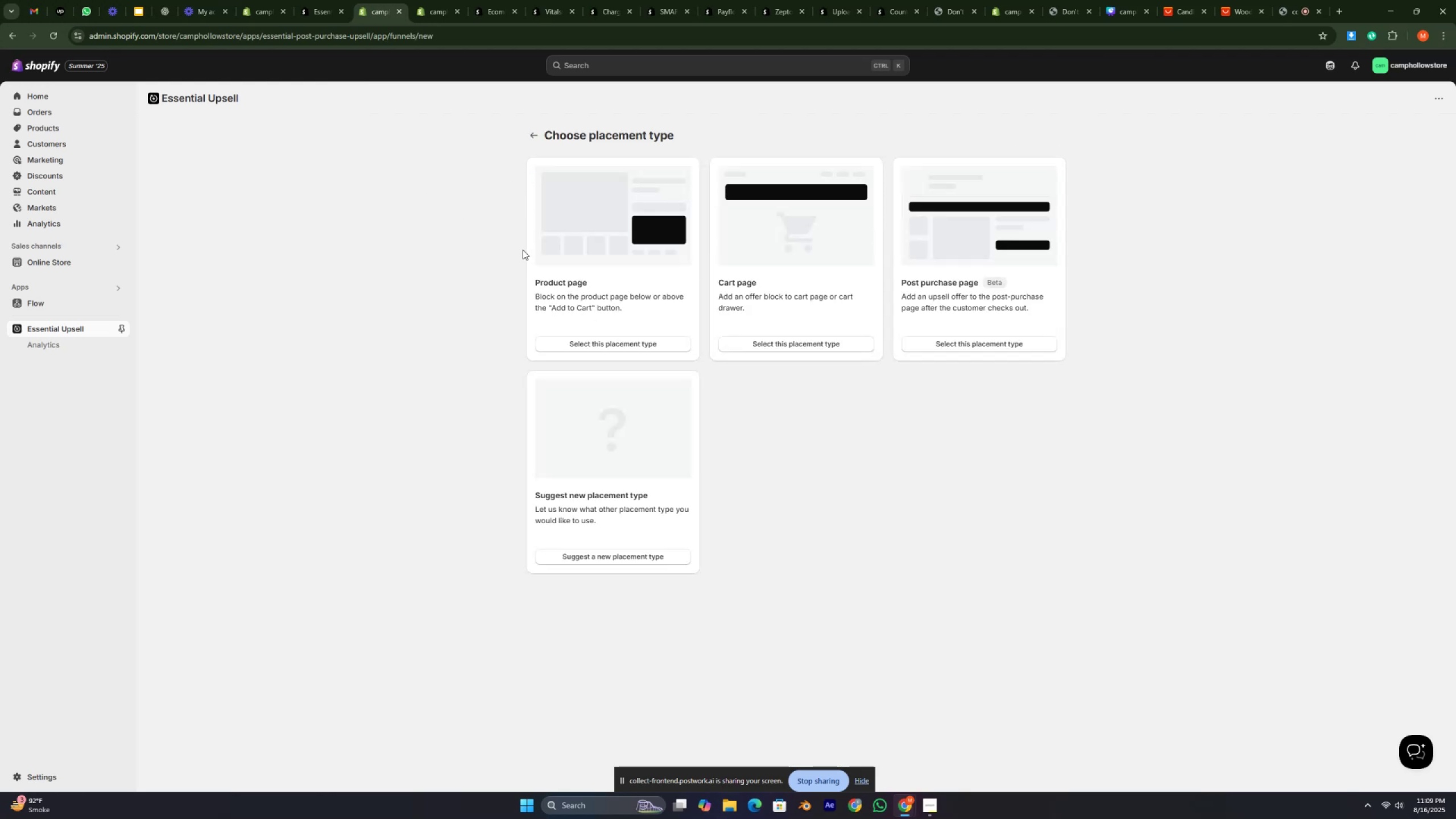 
left_click([489, 217])
 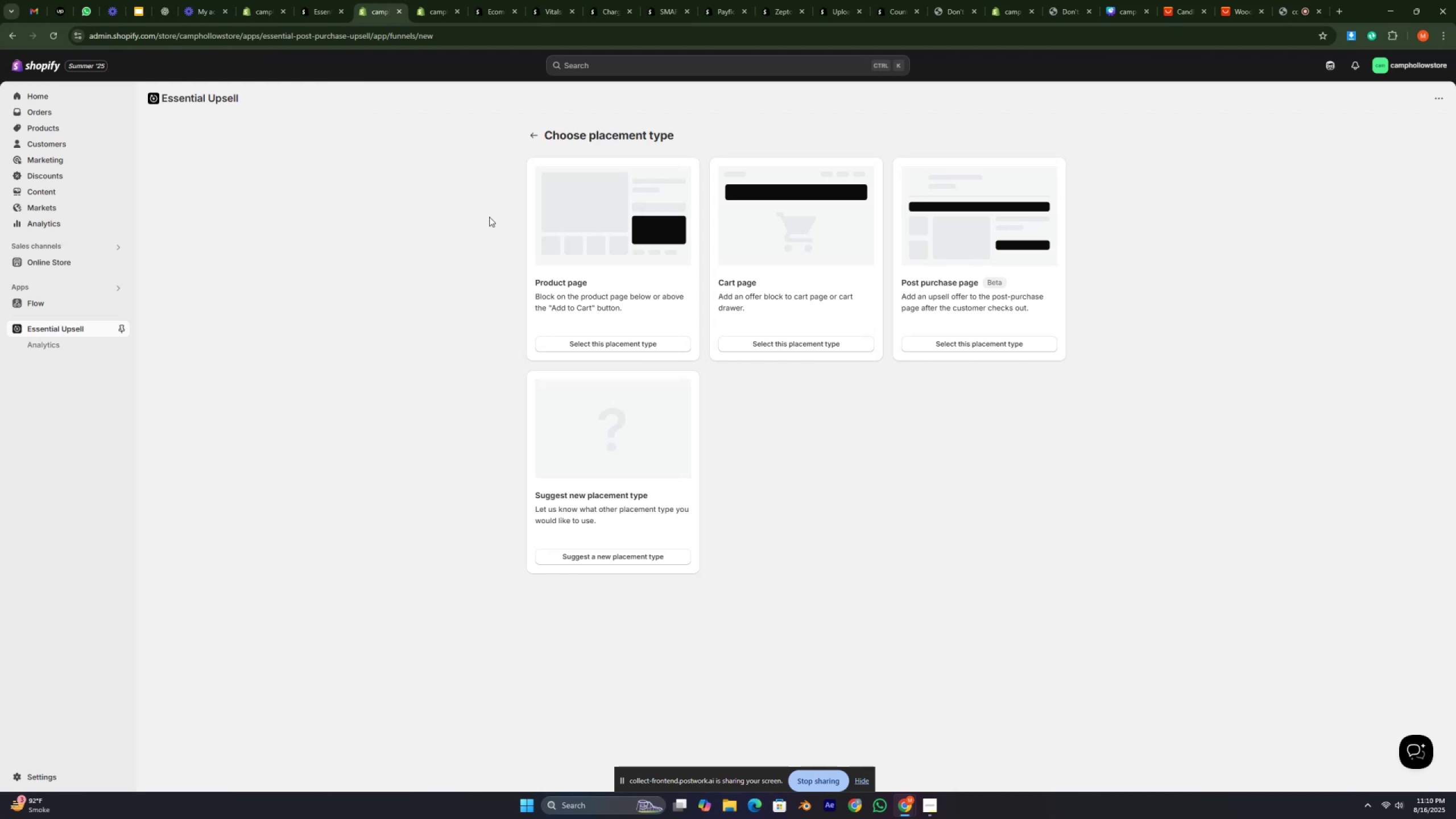 
wait(11.4)
 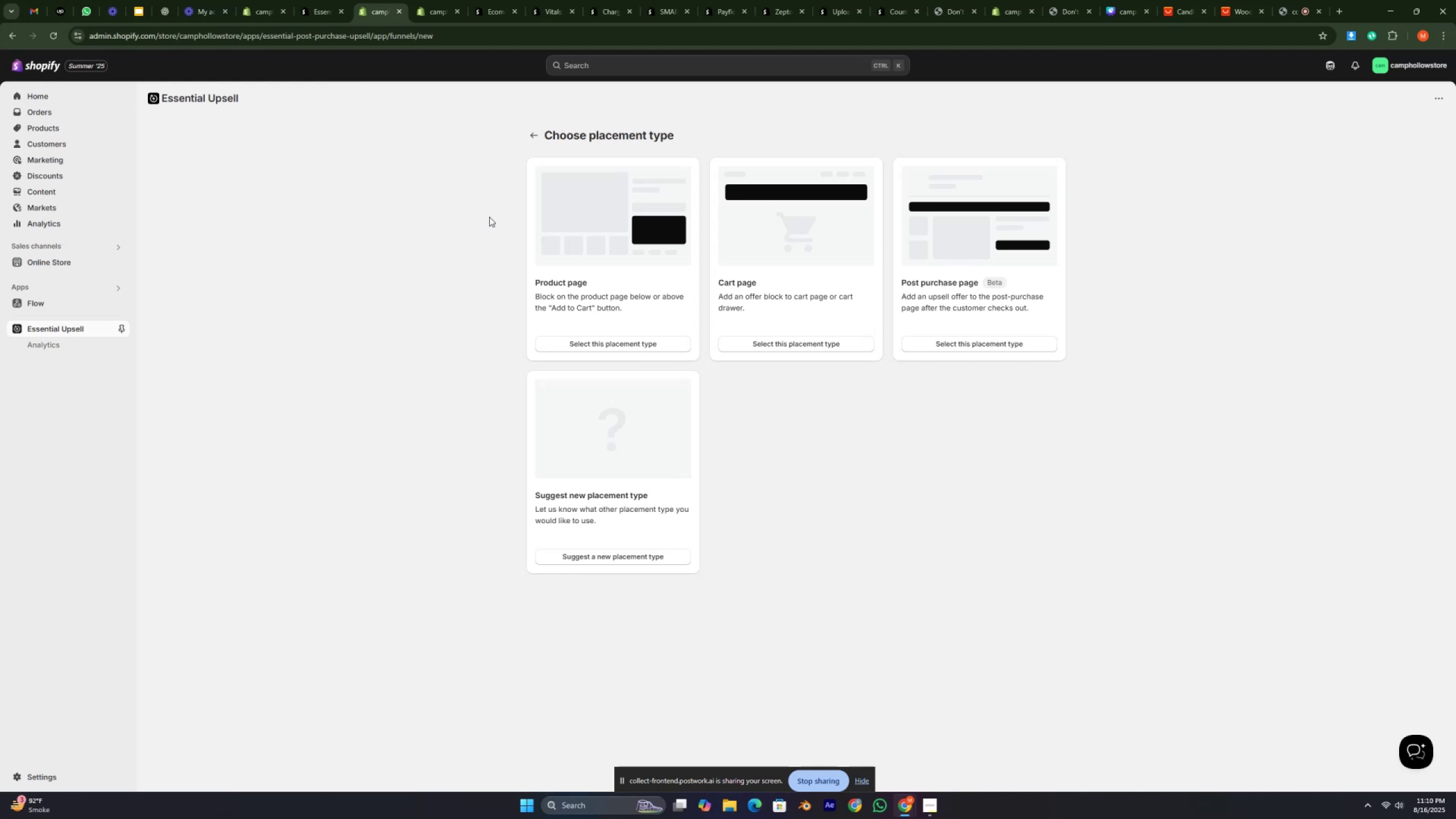 
left_click([818, 427])
 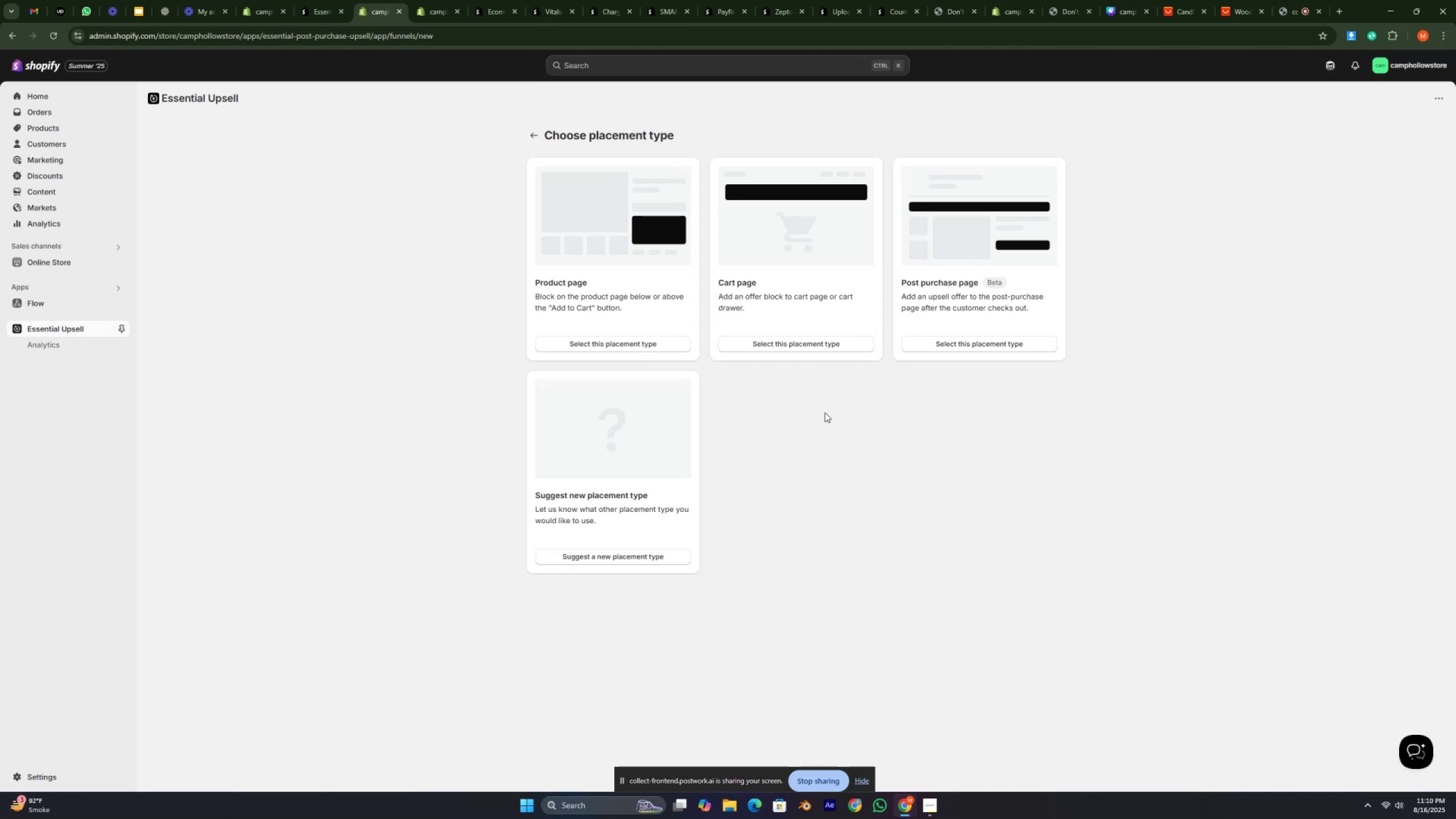 
double_click([984, 397])
 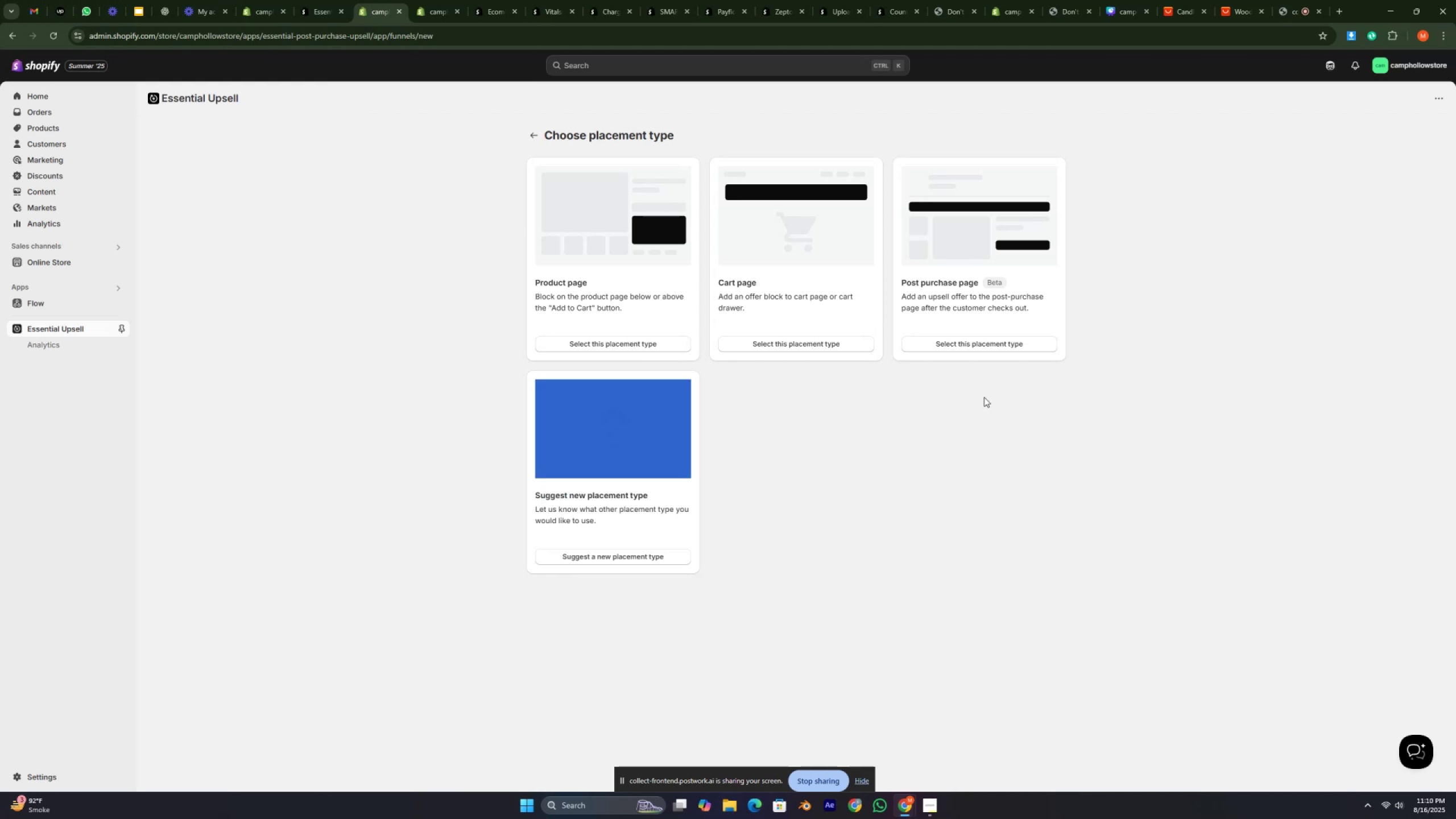 
triple_click([984, 397])
 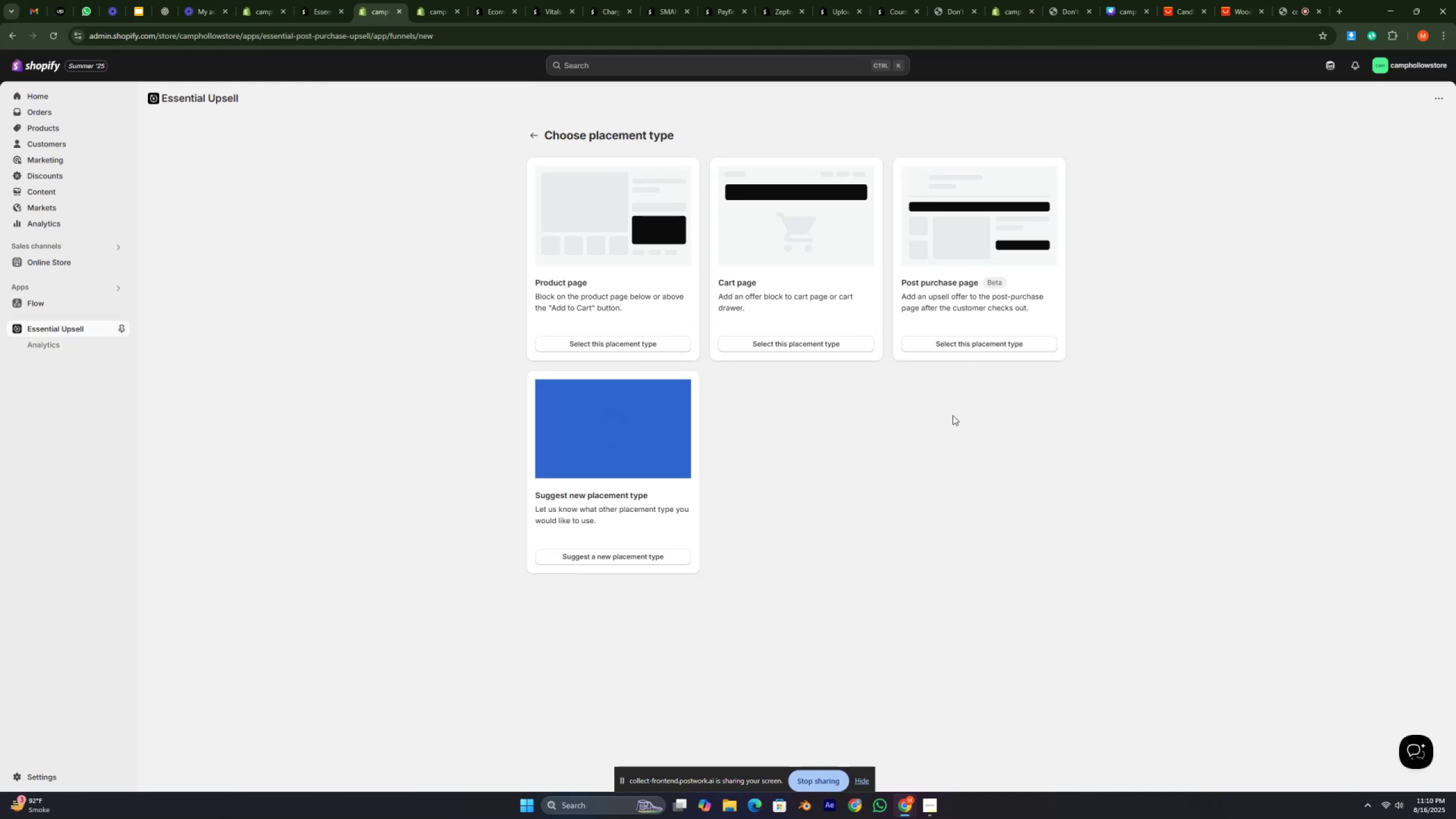 
left_click([953, 415])
 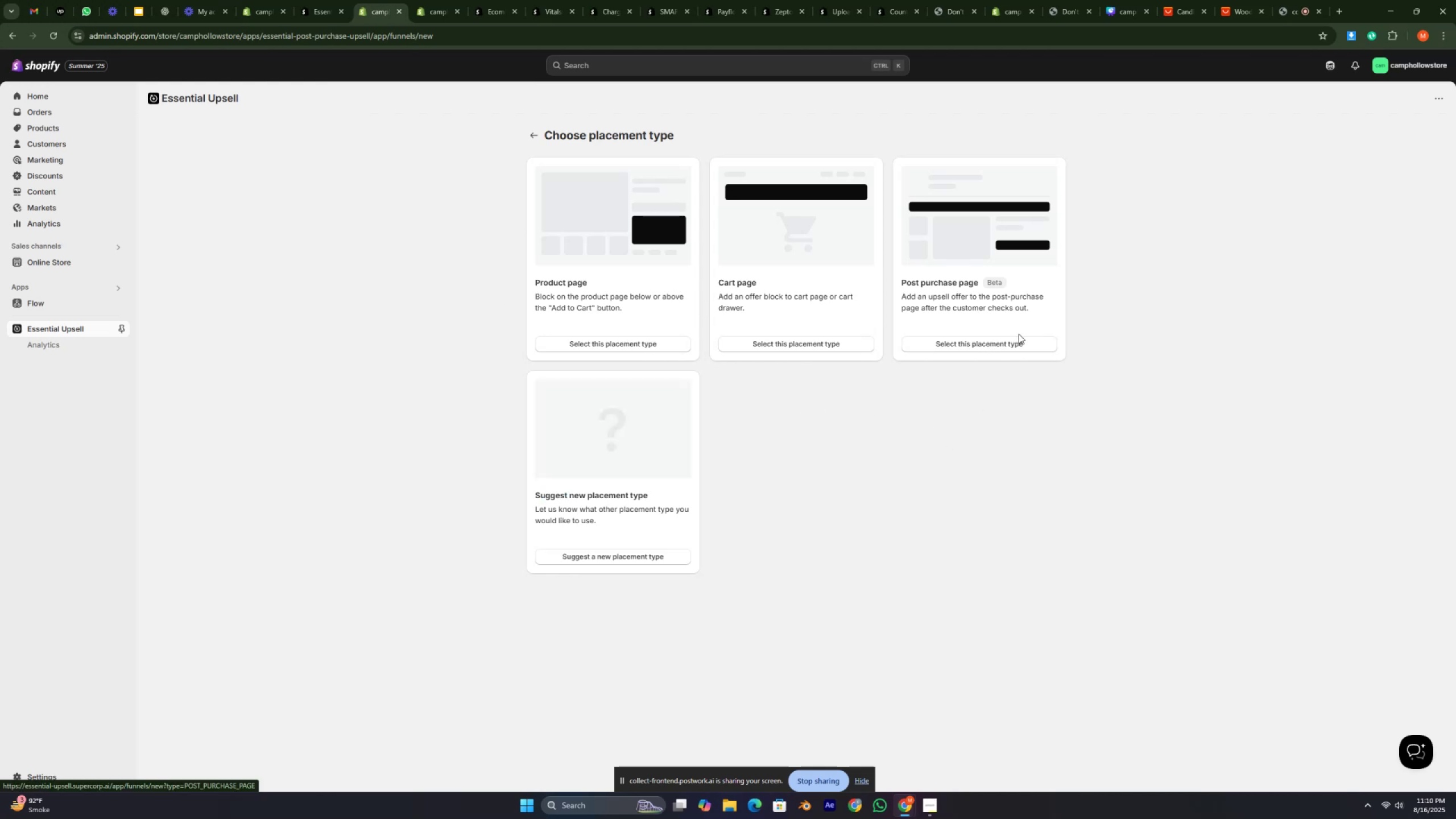 
left_click([988, 348])
 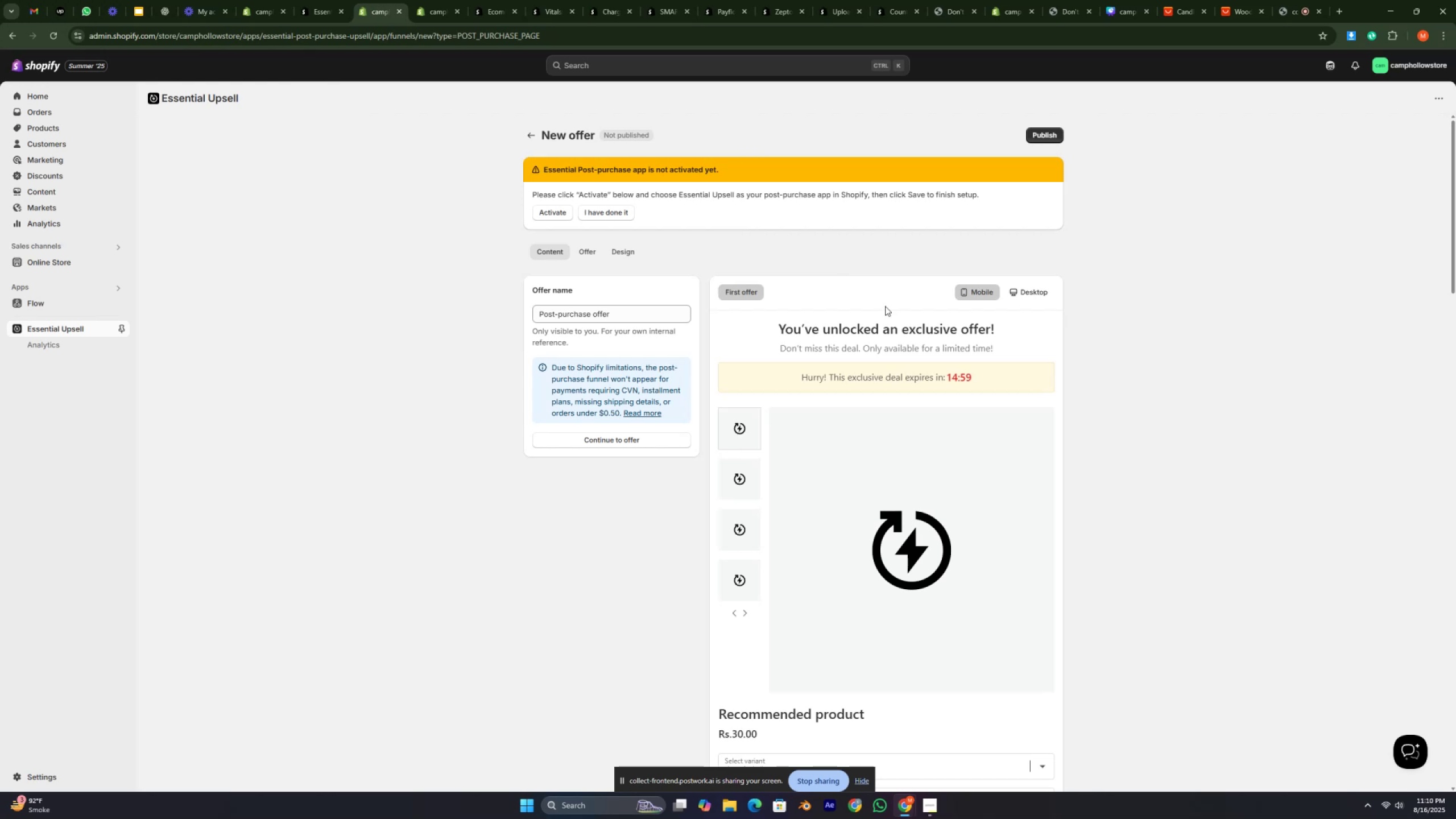 
double_click([906, 338])
 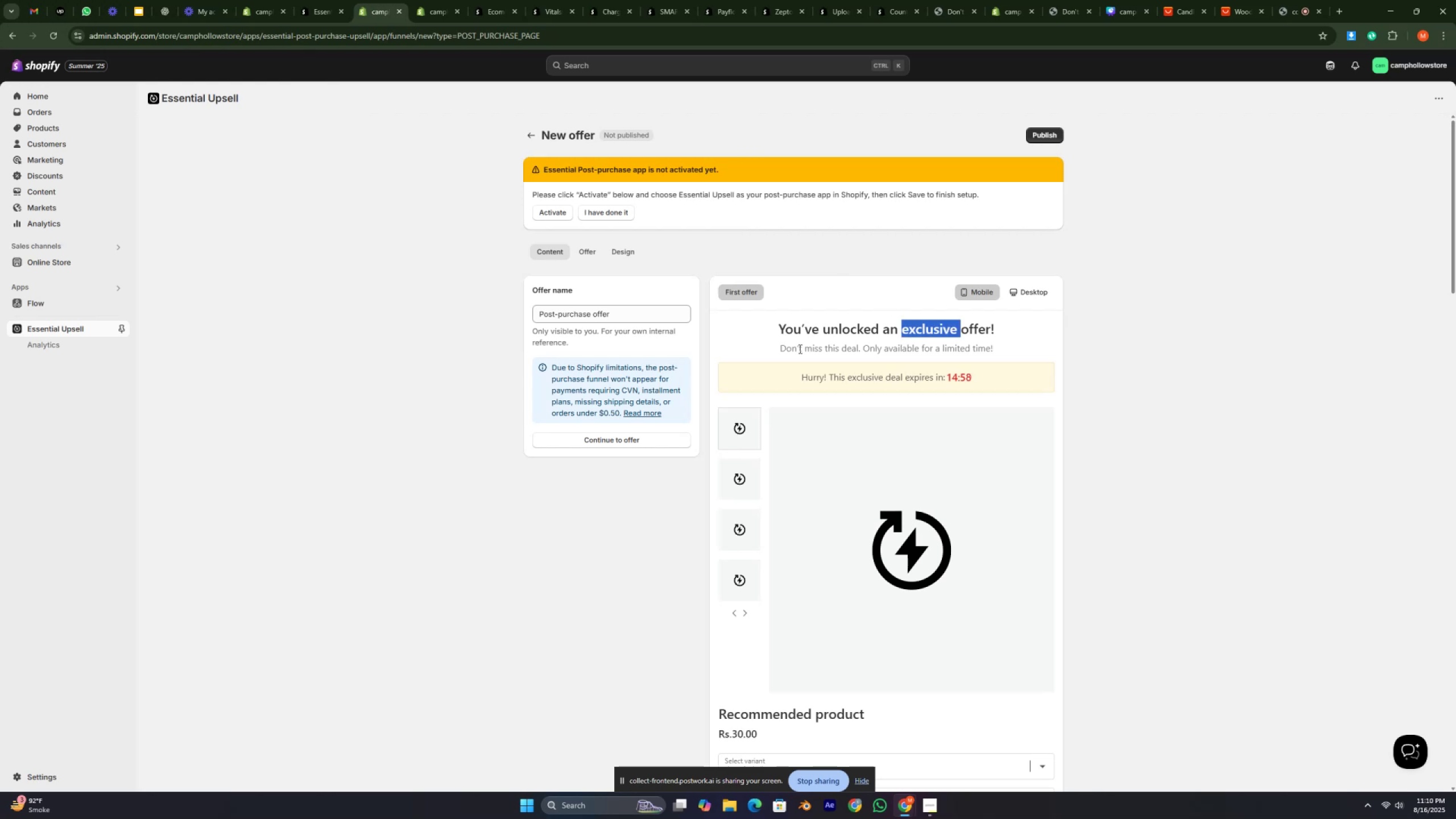 
left_click([797, 349])
 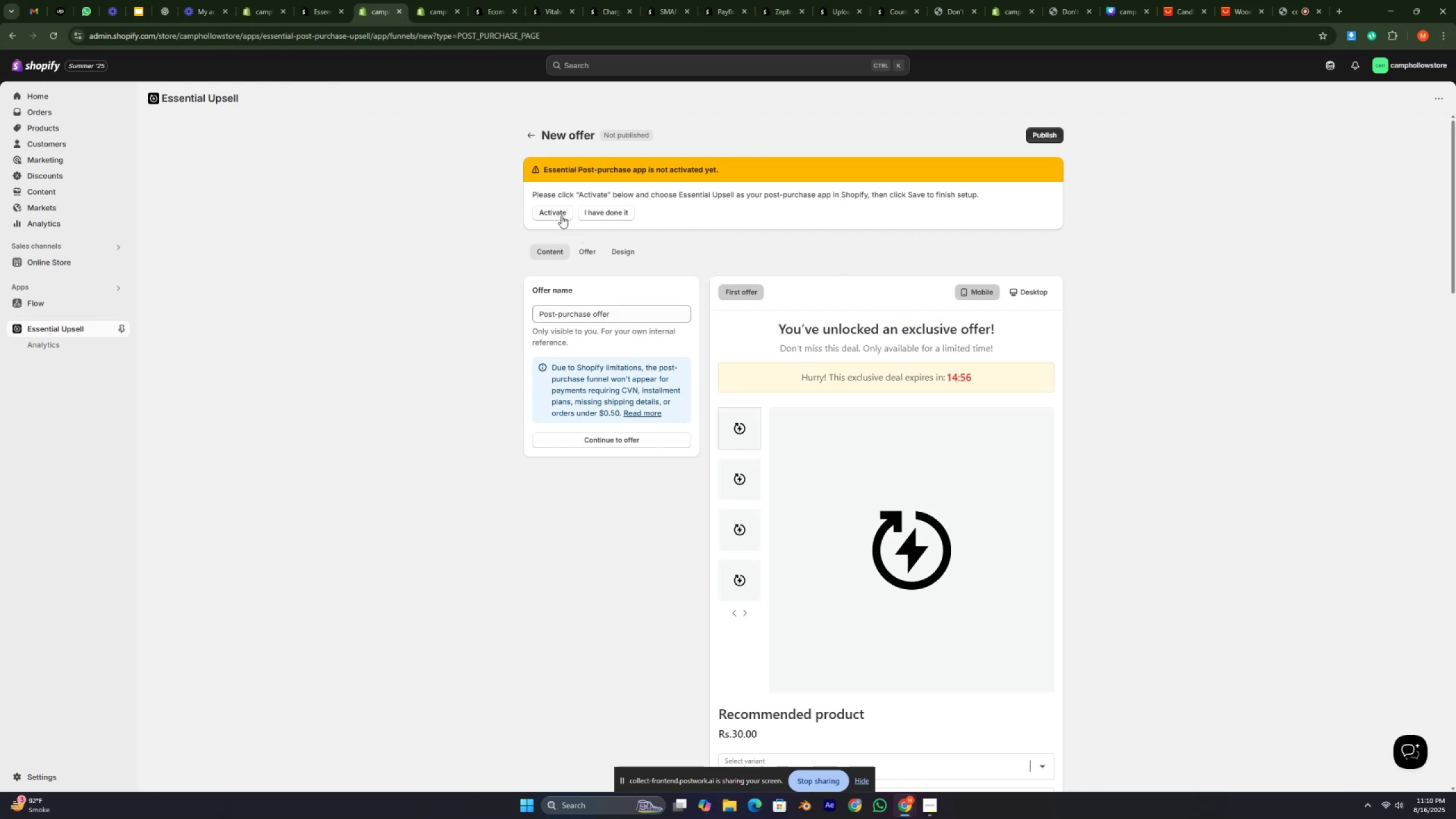 
left_click([561, 216])
 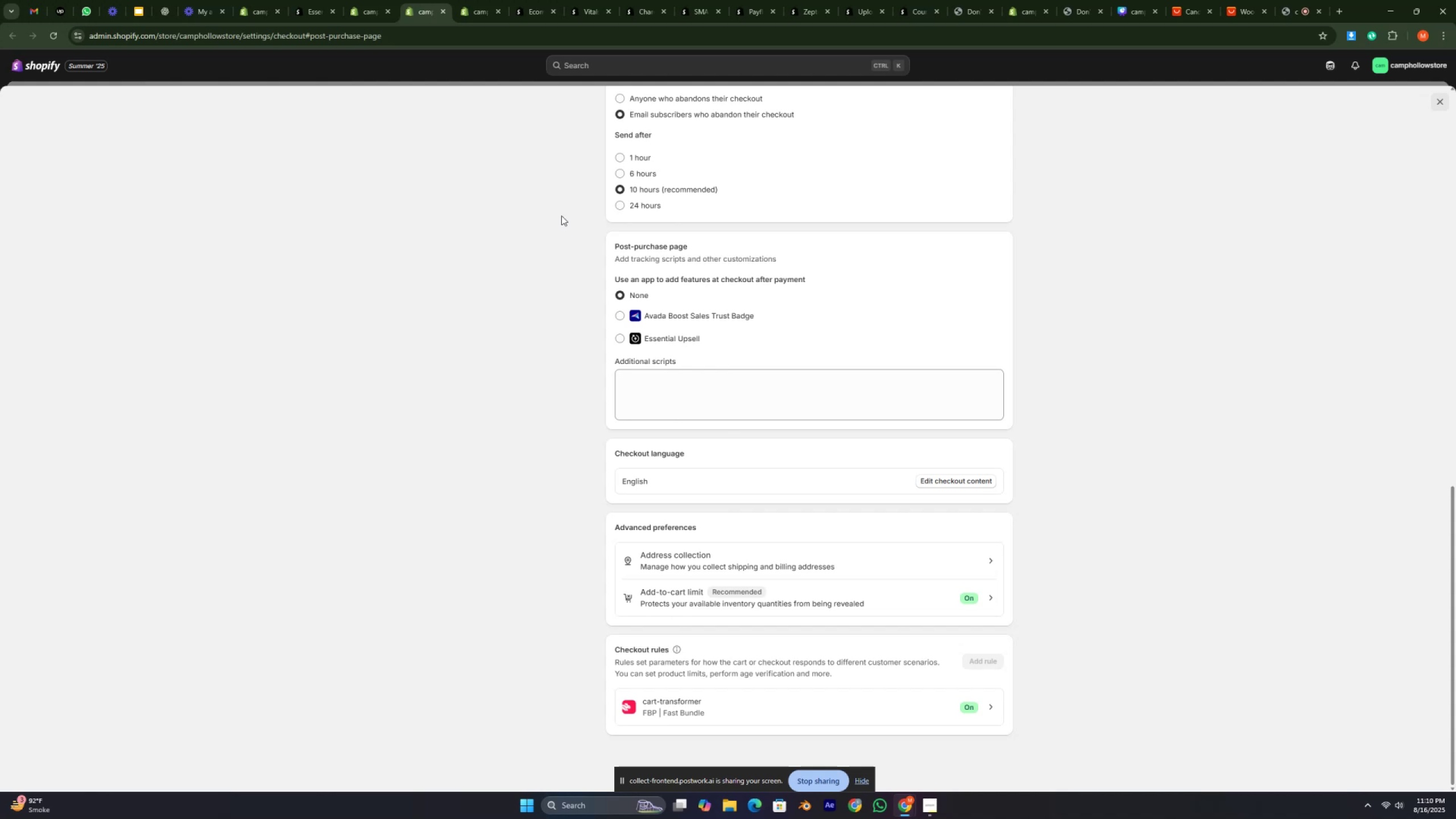 
wait(14.74)
 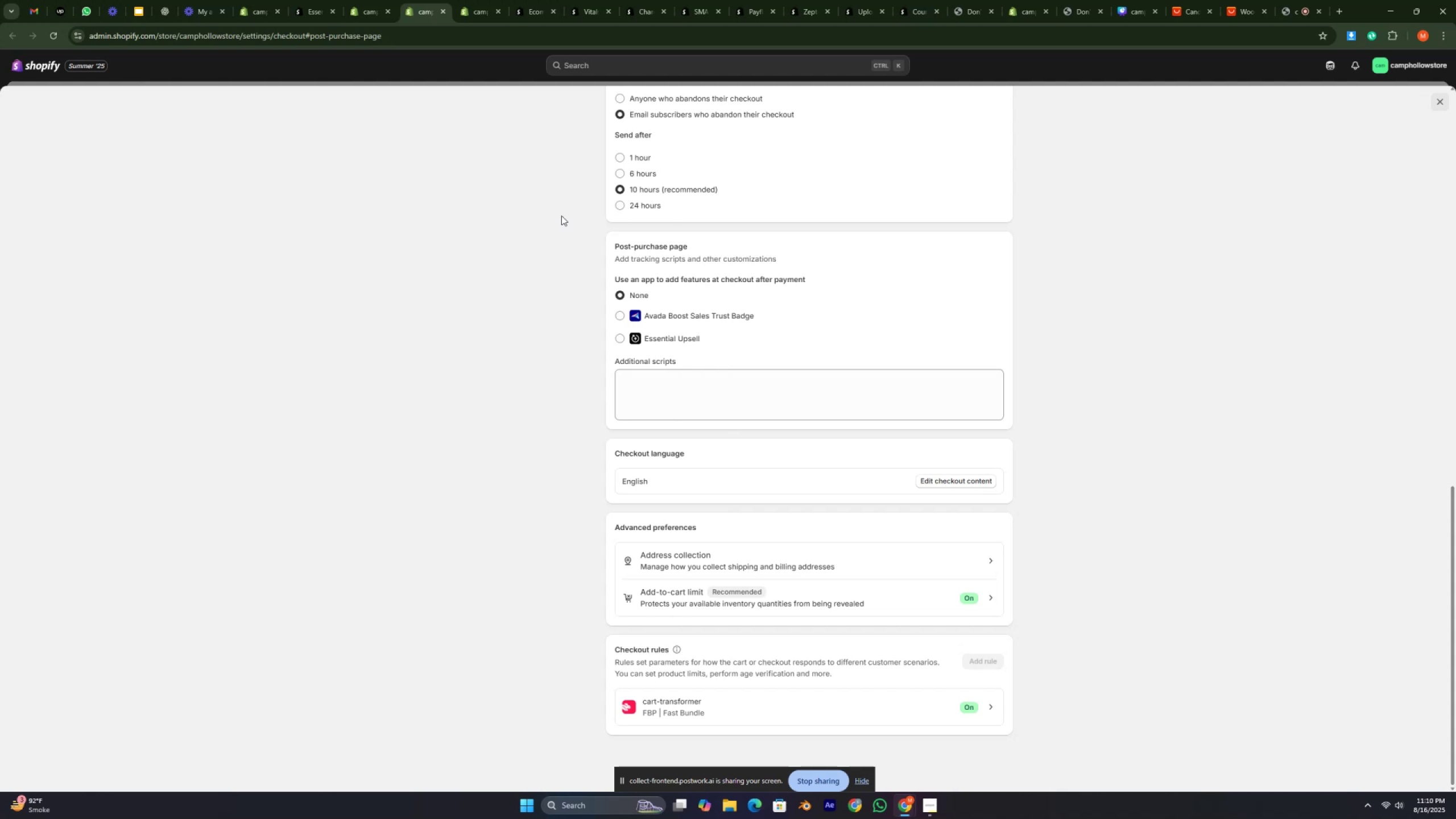 
left_click([551, 312])
 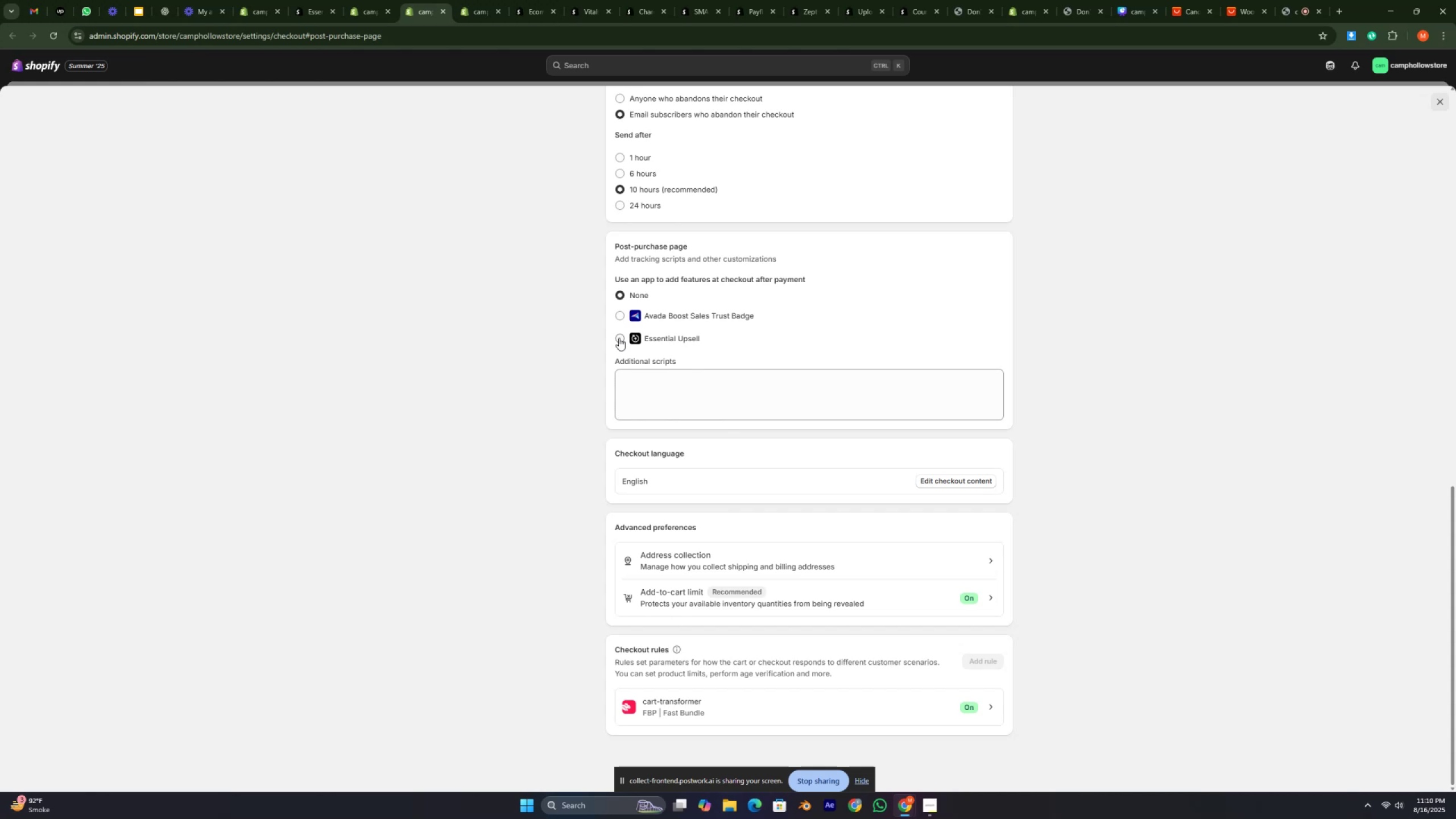 
left_click([619, 338])
 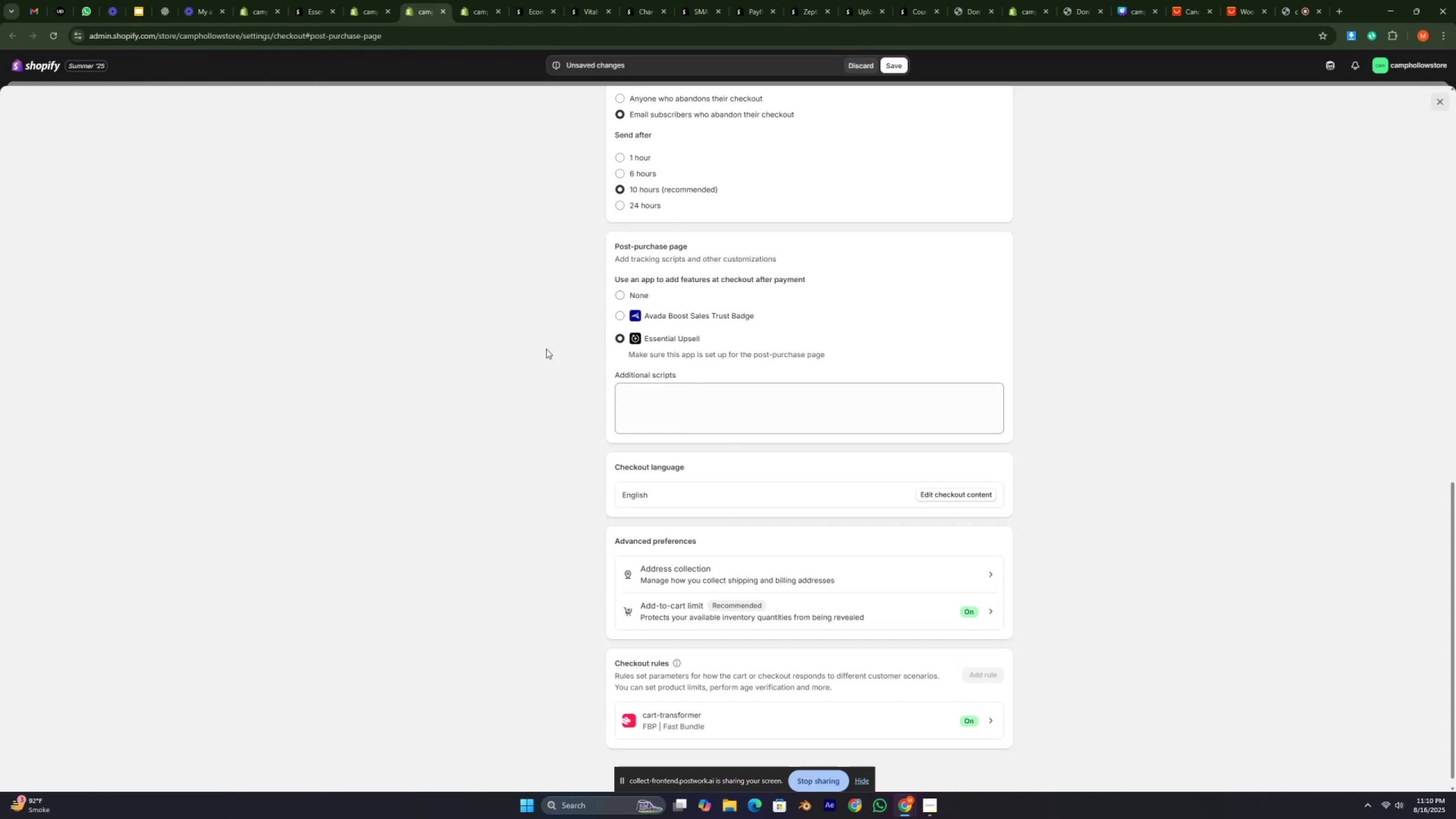 
scroll: coordinate [846, 168], scroll_direction: up, amount: 16.0
 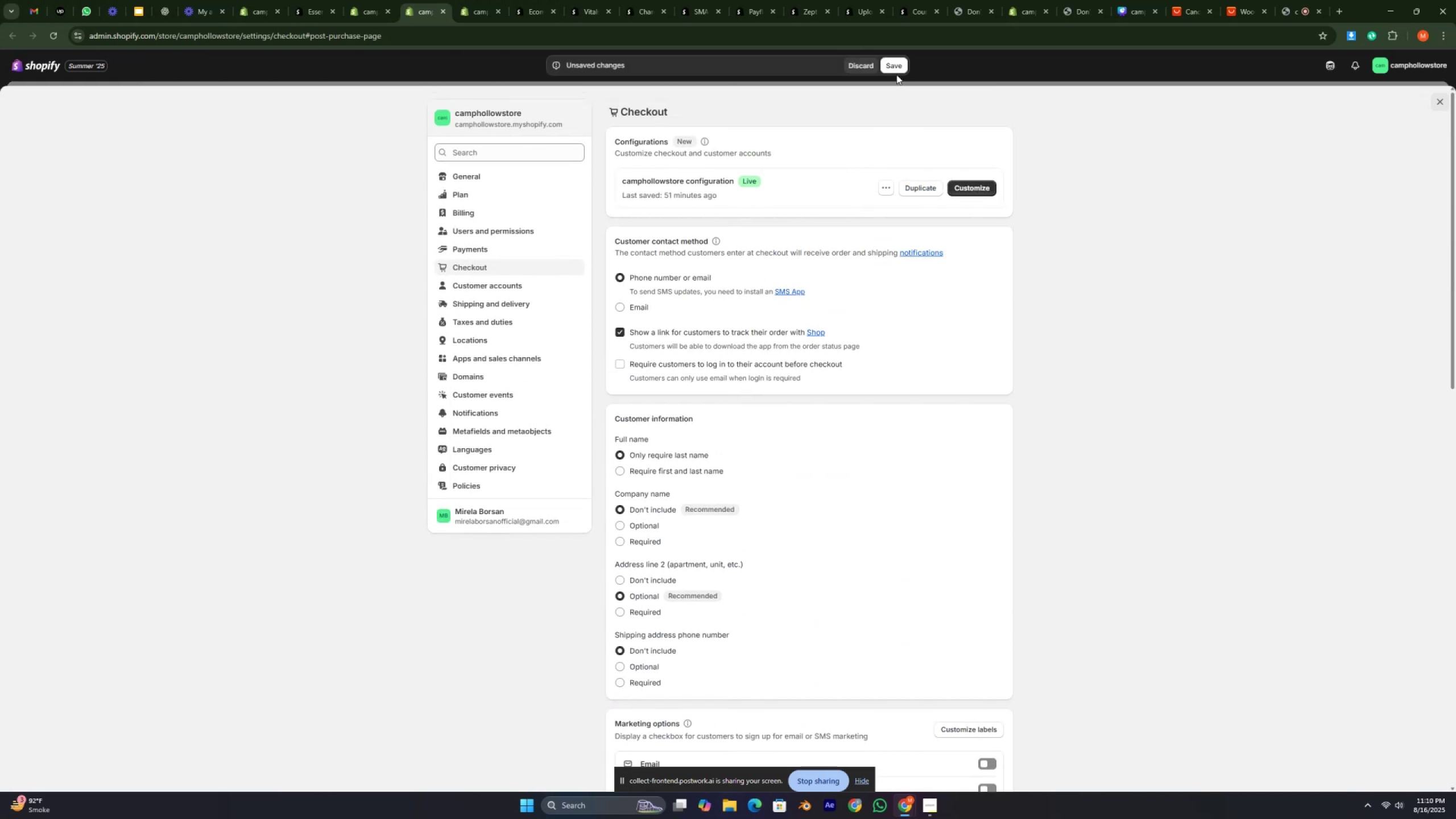 
left_click([896, 65])
 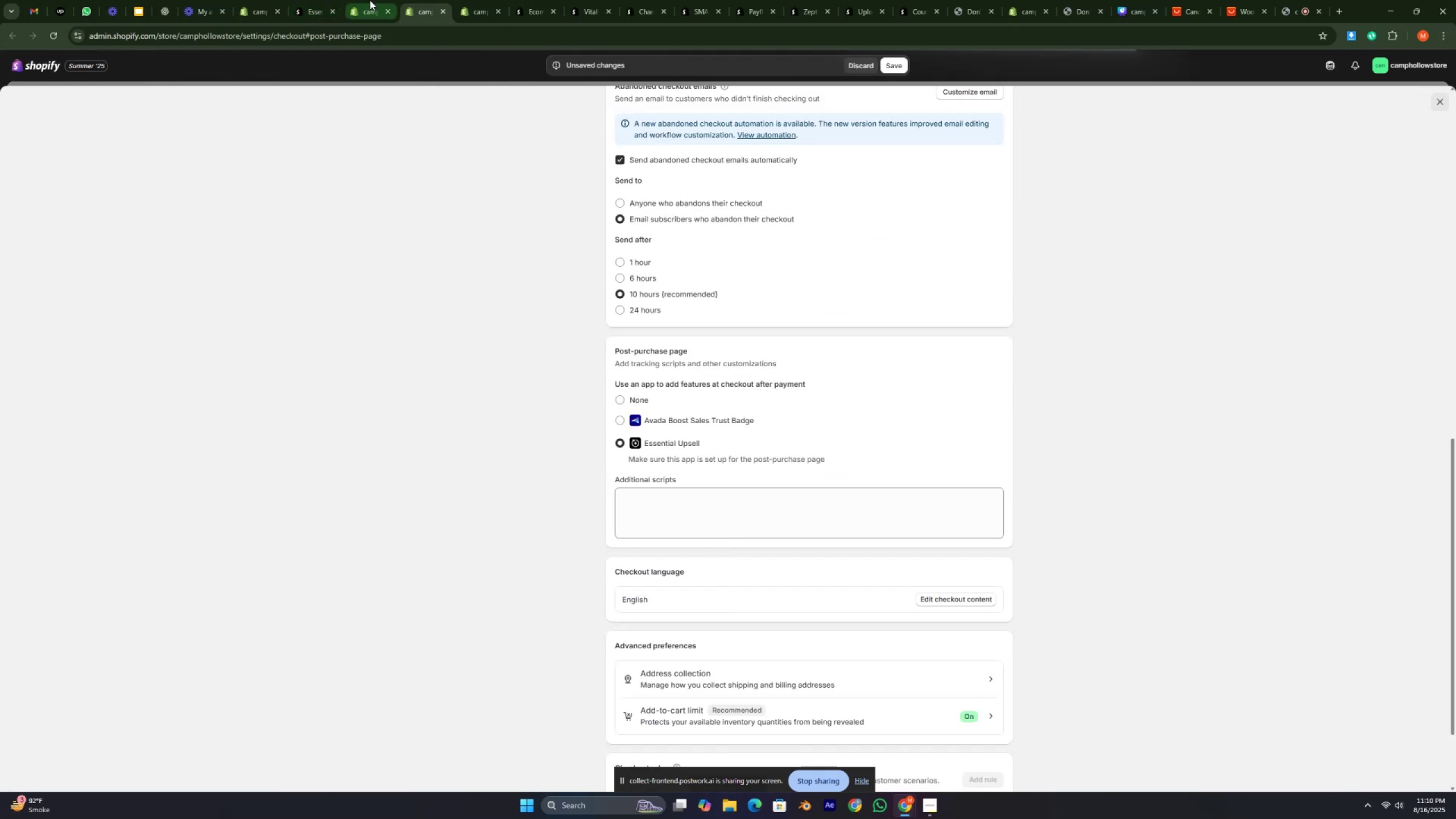 
left_click([370, 0])
 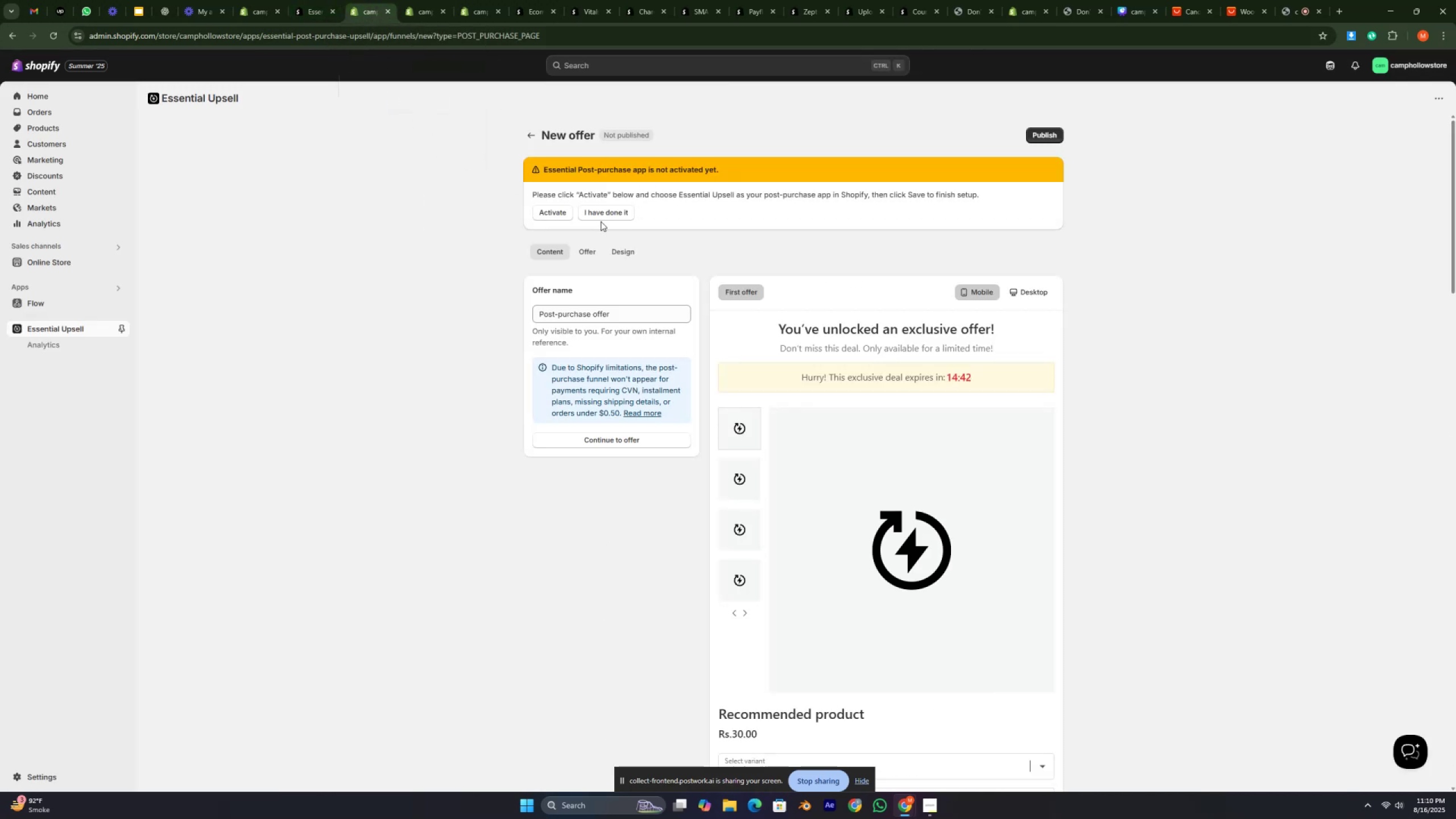 
left_click([609, 209])
 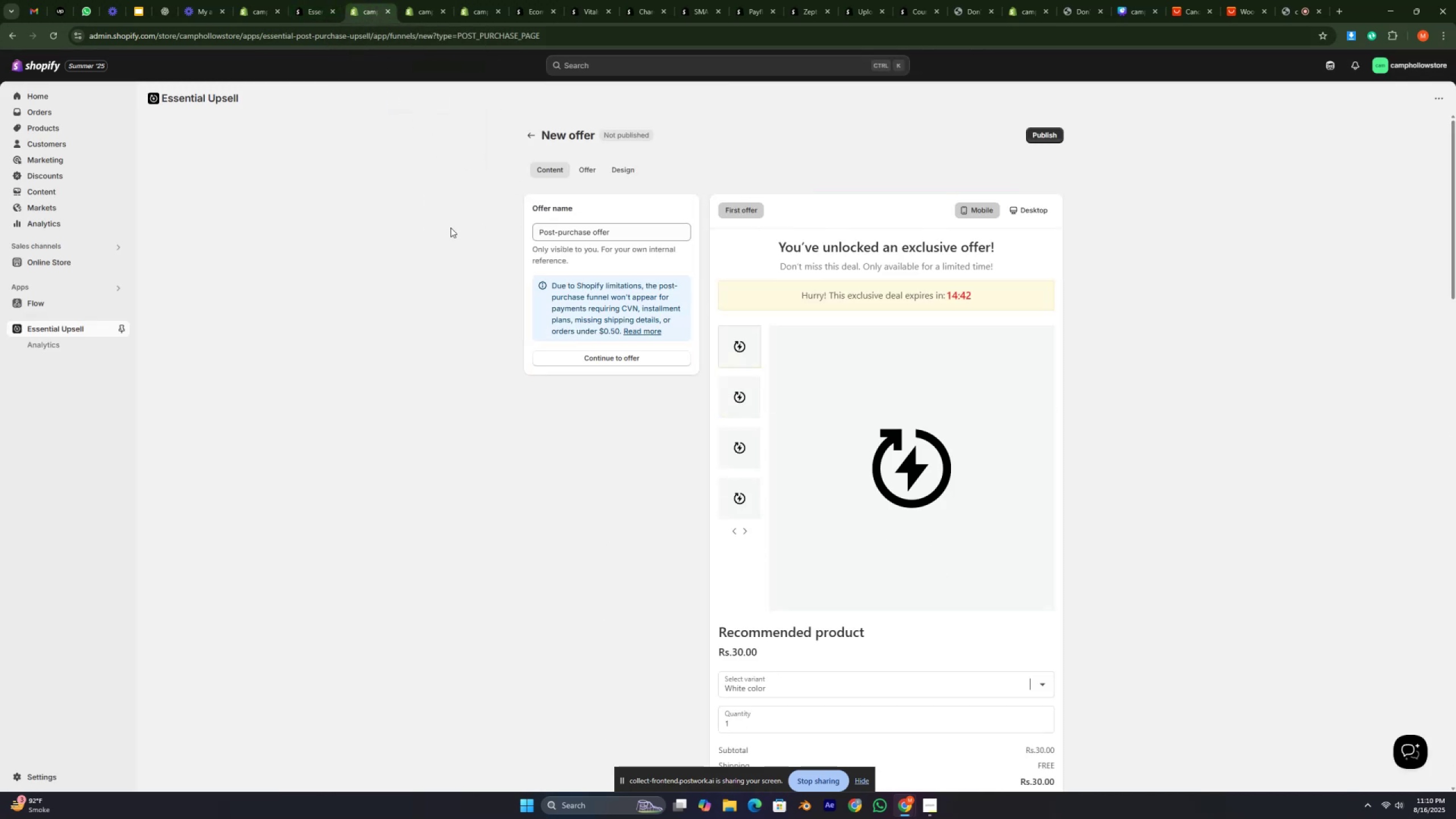 
left_click([450, 228])
 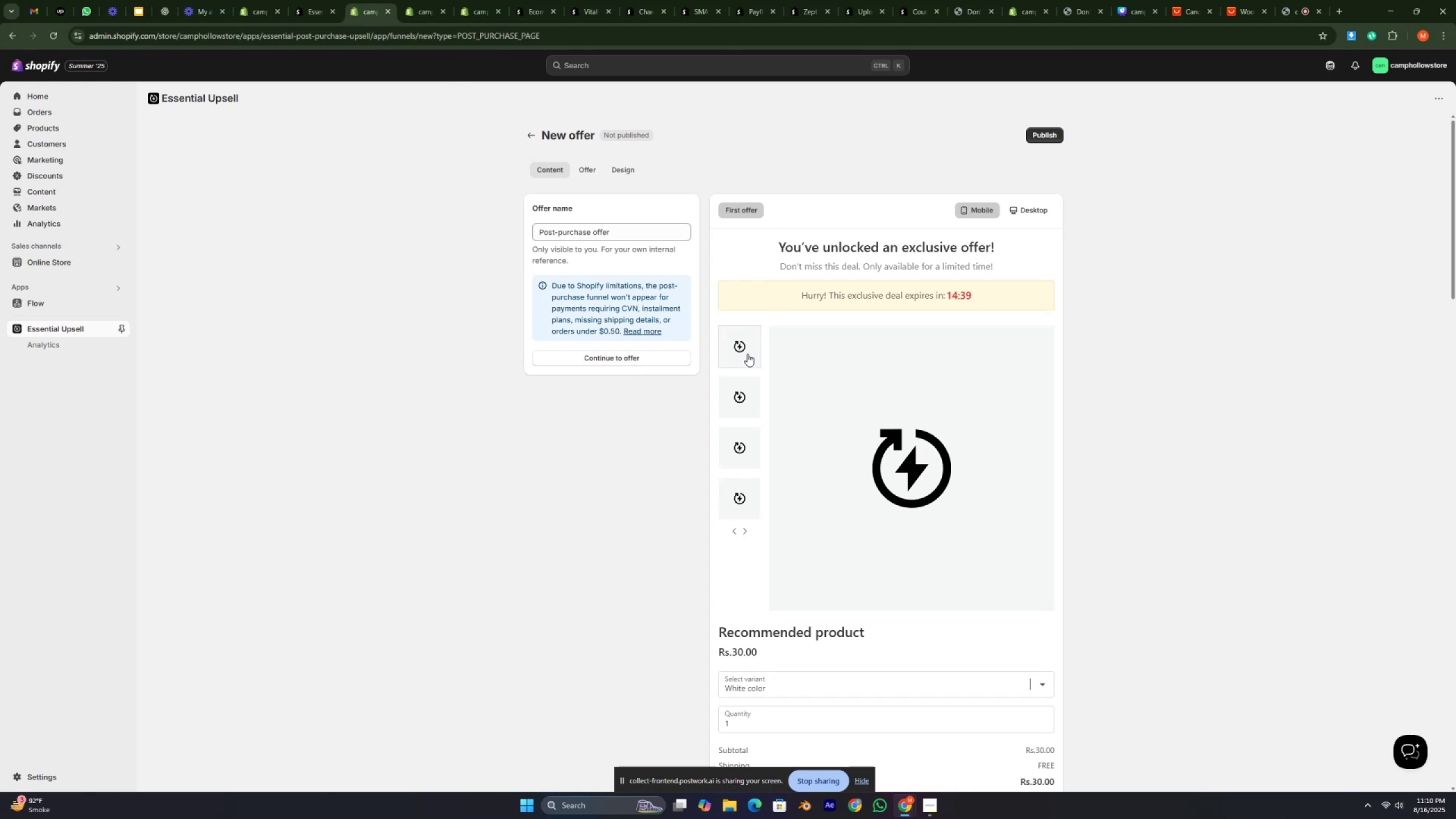 
left_click([747, 354])
 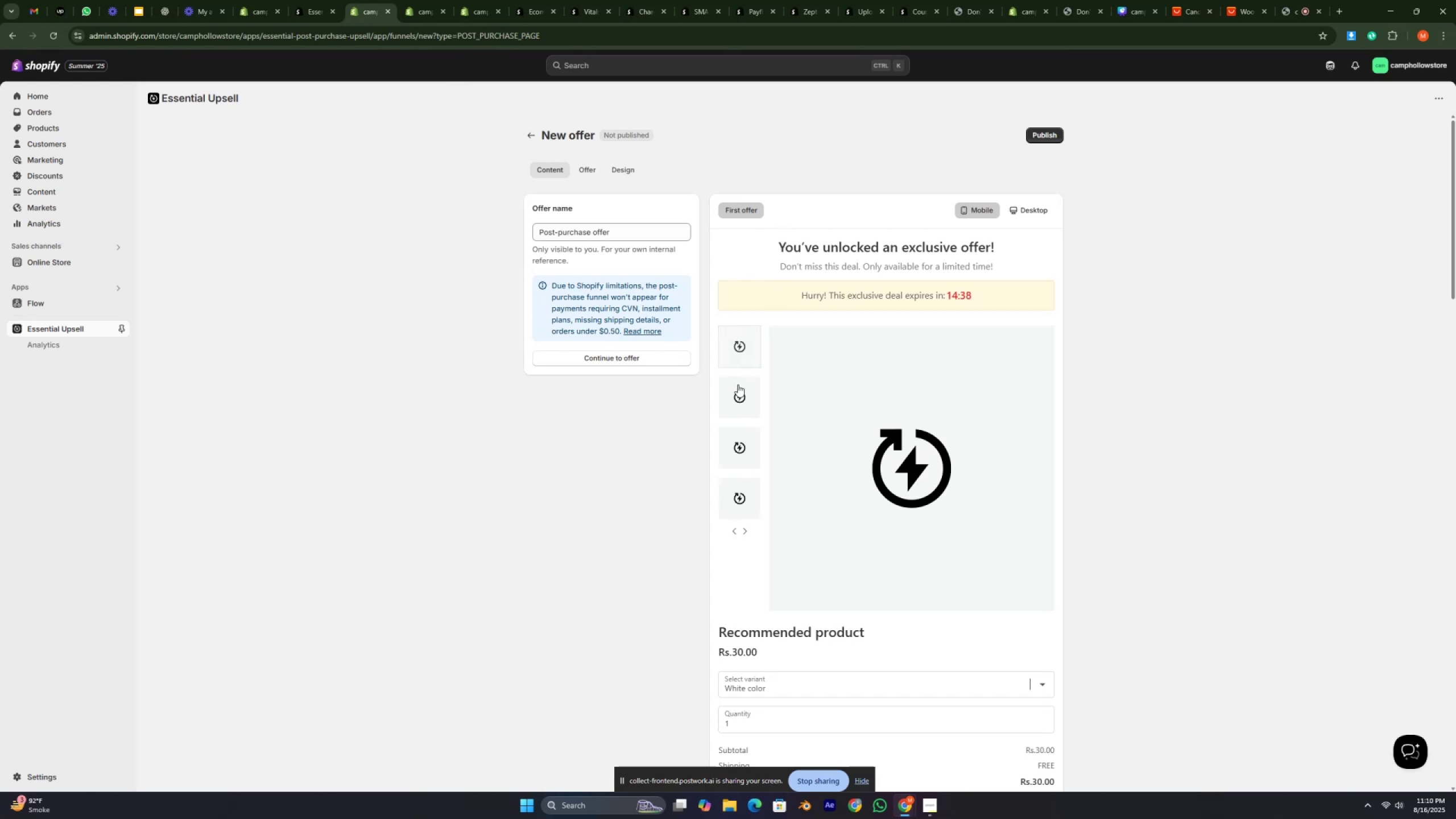 
left_click([738, 395])
 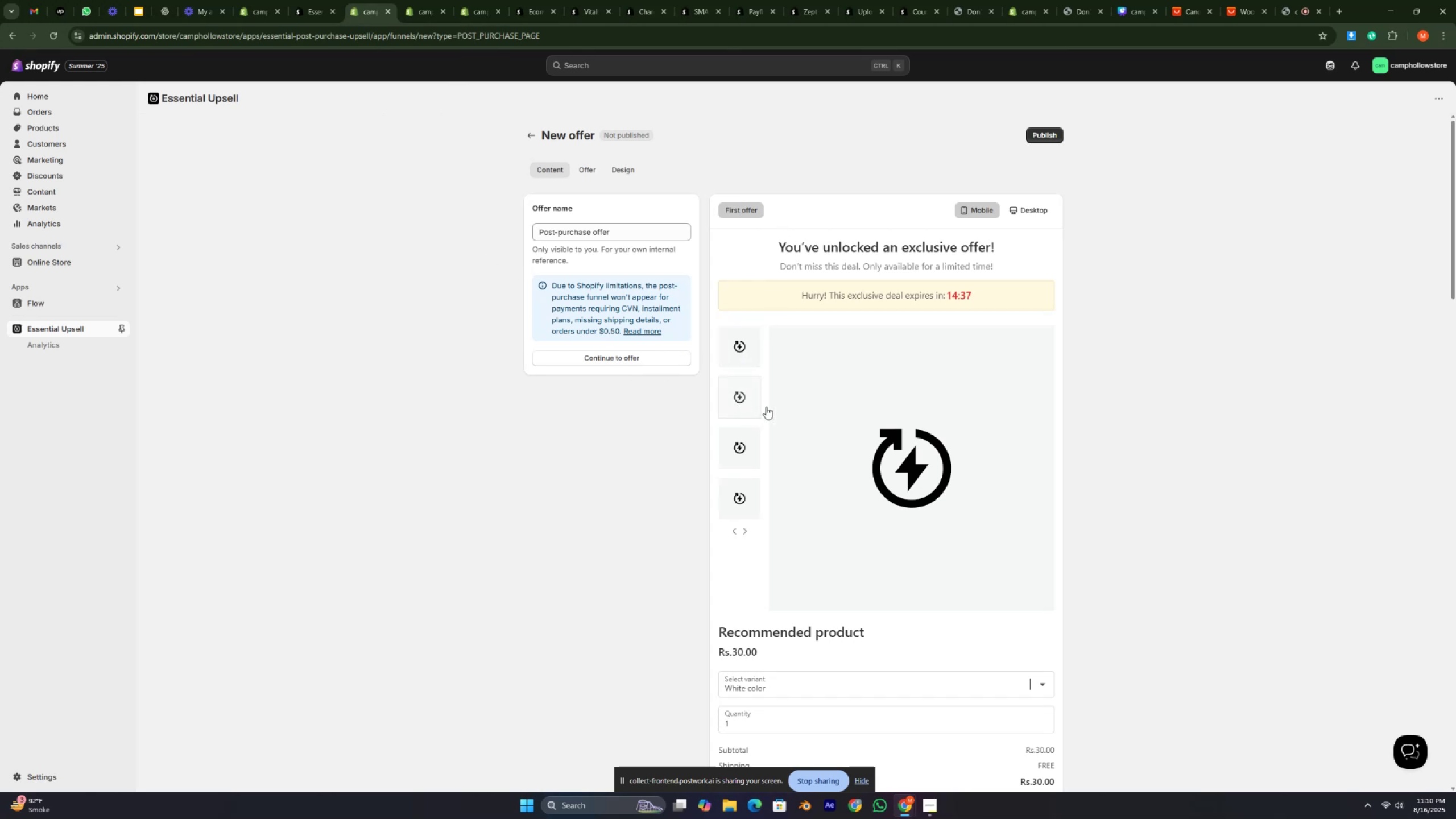 
scroll: coordinate [834, 472], scroll_direction: down, amount: 9.0
 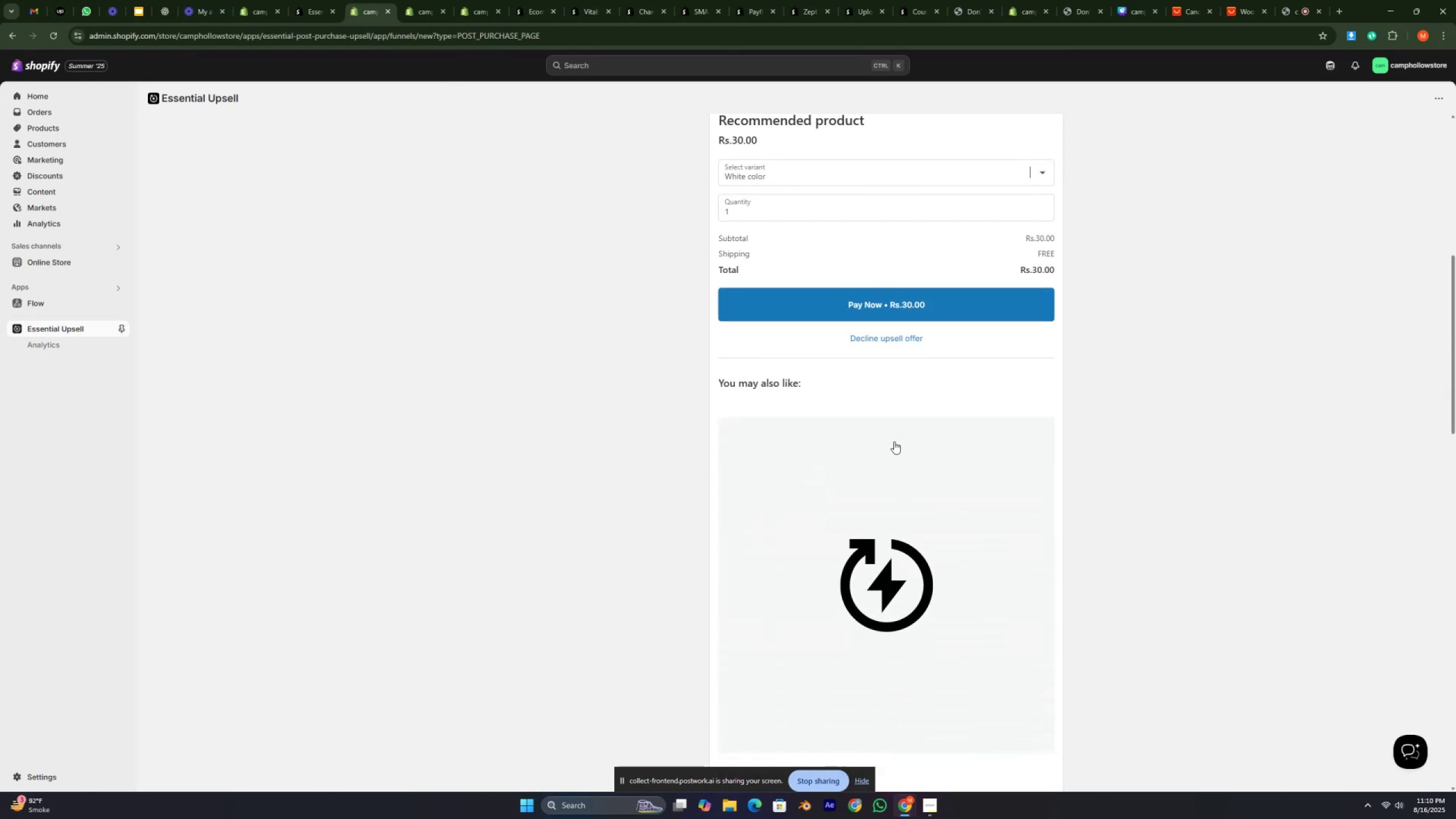 
scroll: coordinate [924, 460], scroll_direction: up, amount: 6.0
 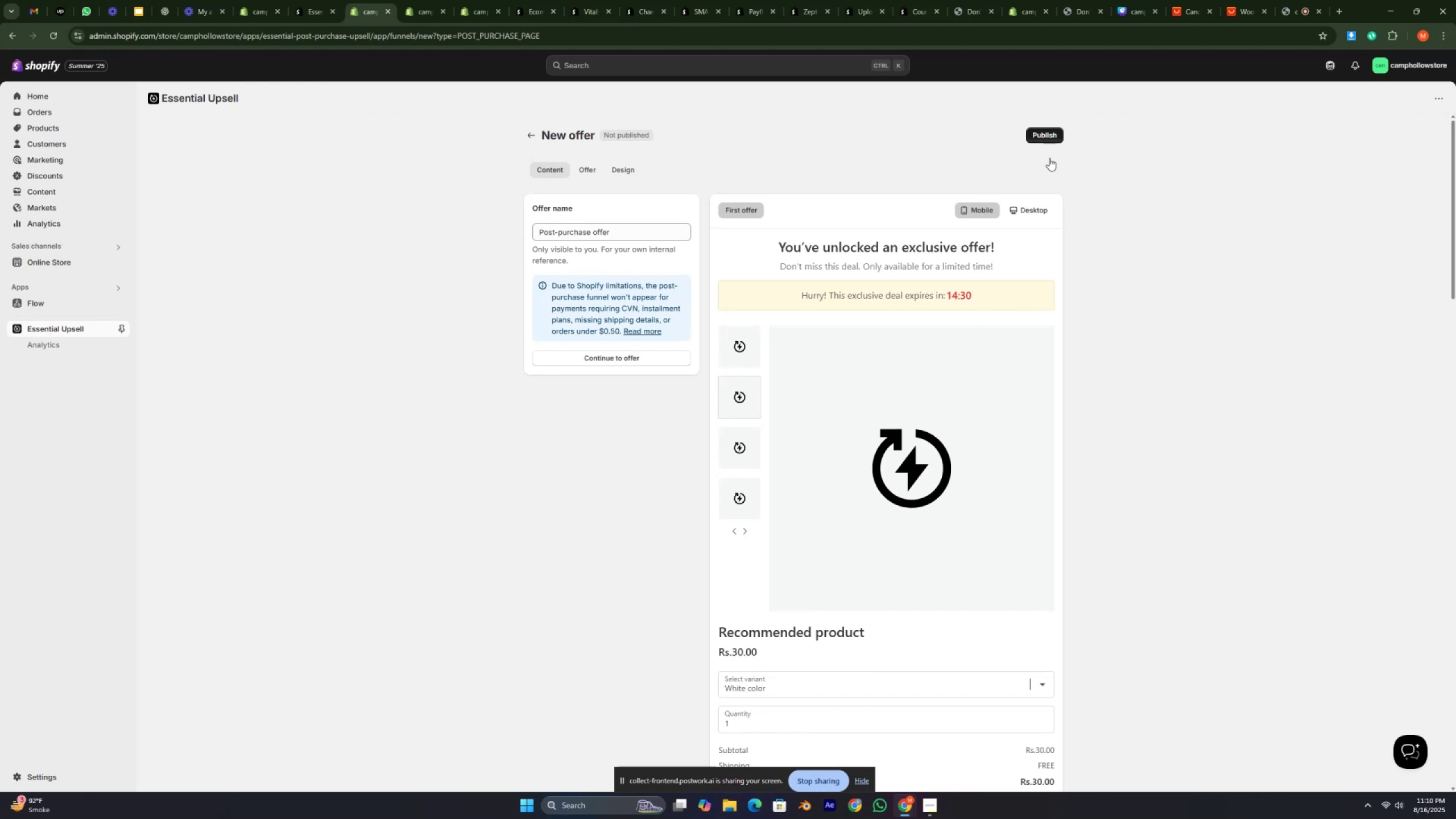 
left_click([1039, 214])
 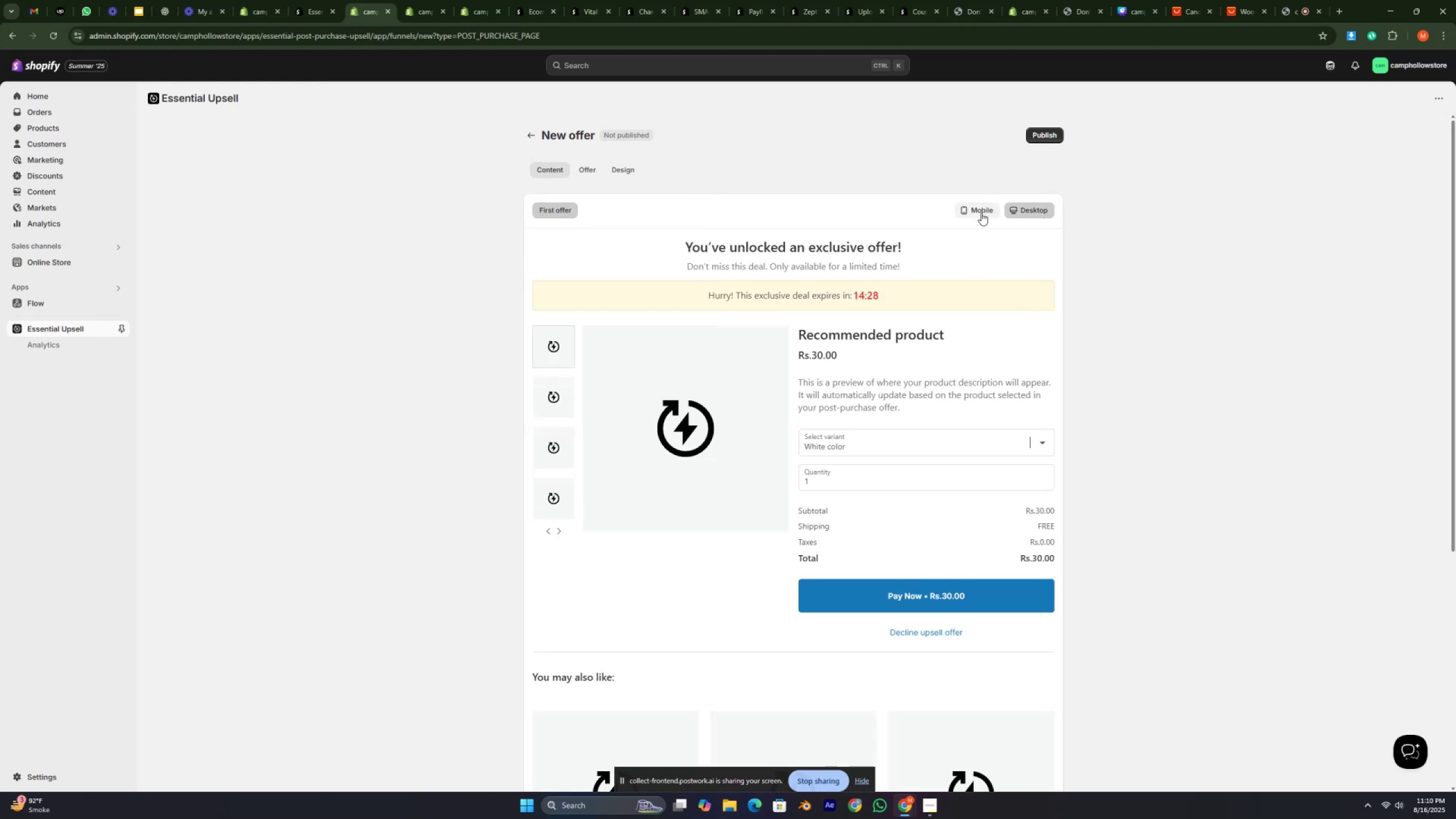 
left_click([981, 213])
 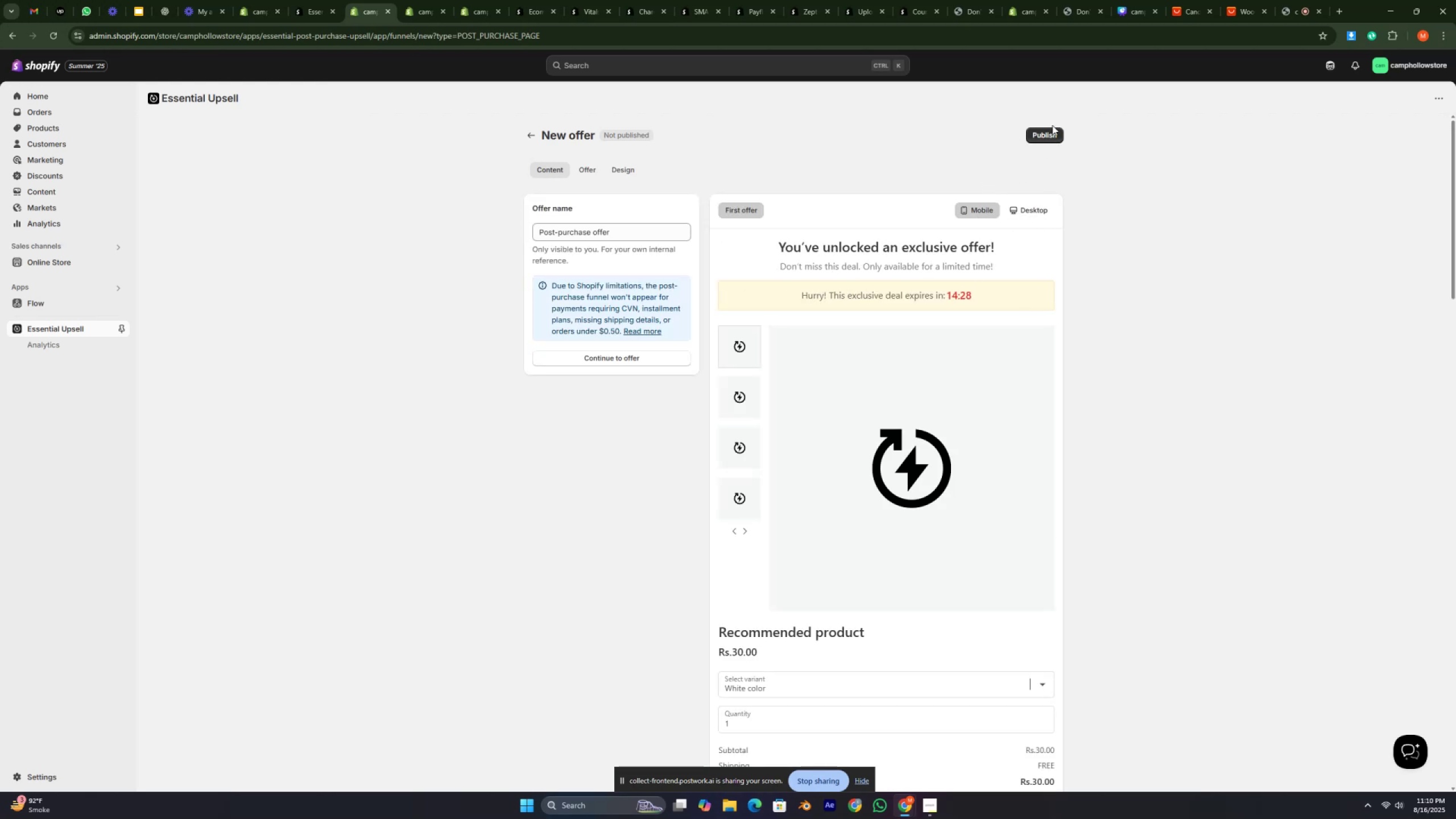 
left_click([1049, 133])
 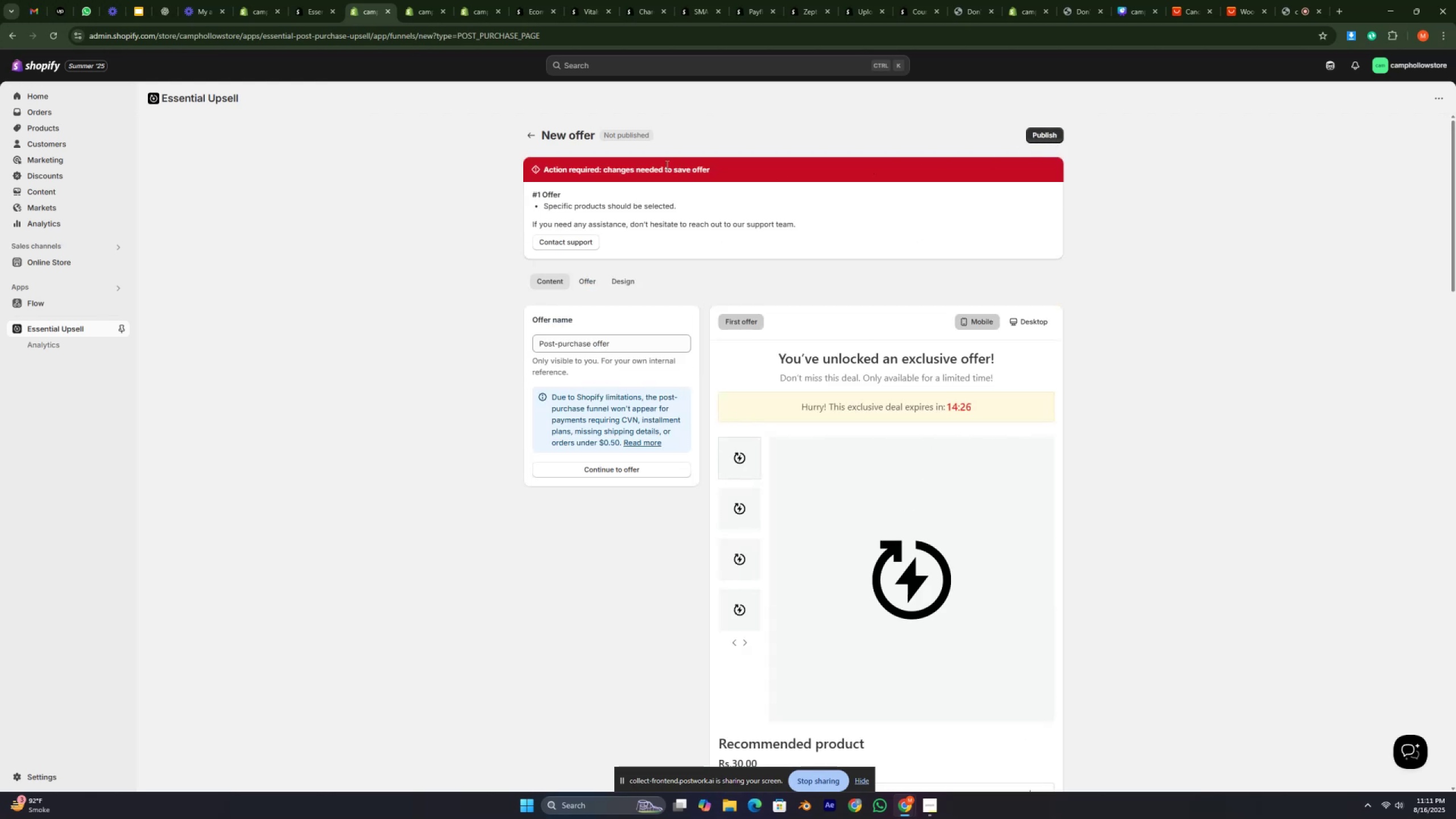 
double_click([662, 168])
 